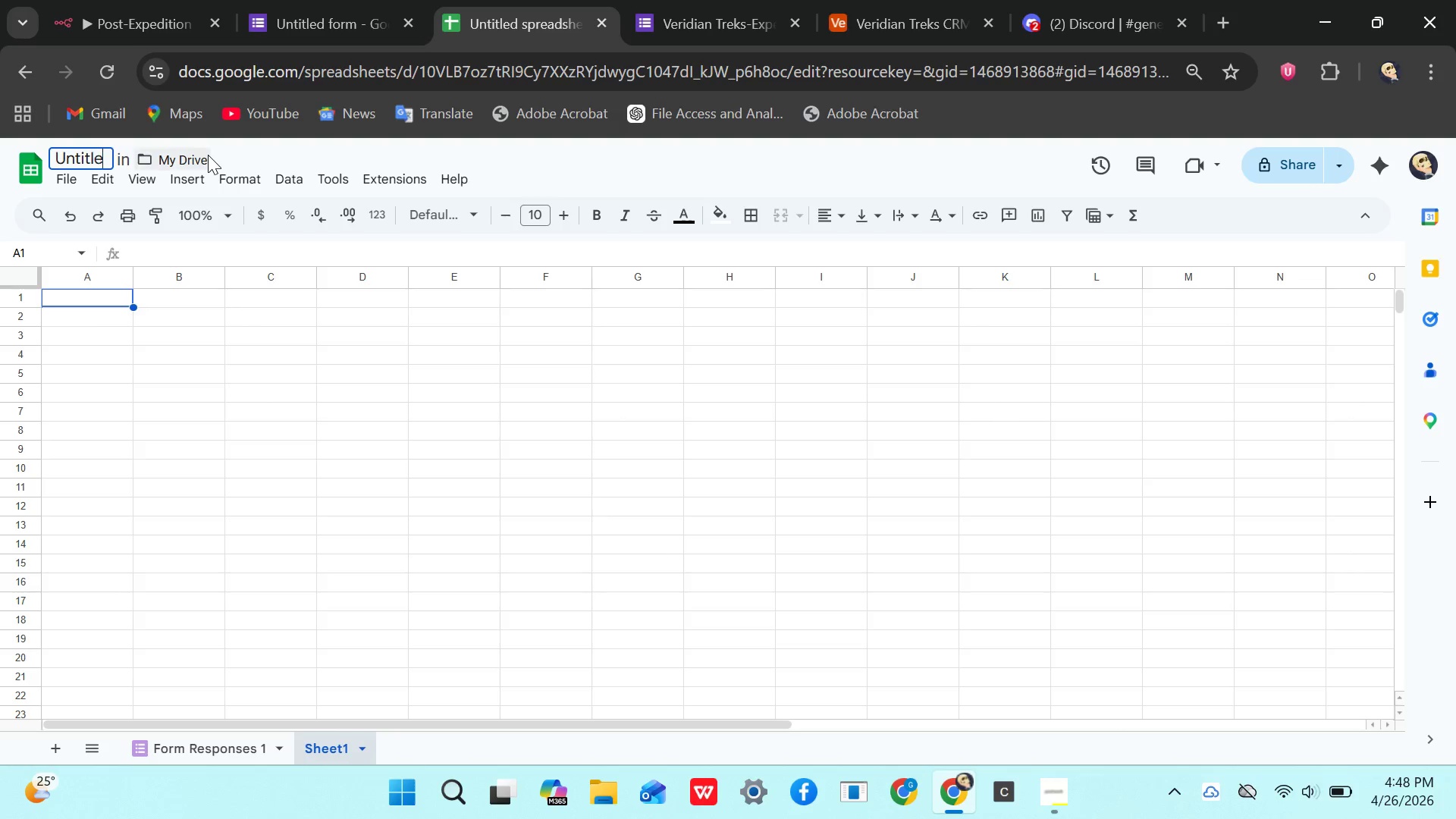 
key(Control+Z)
 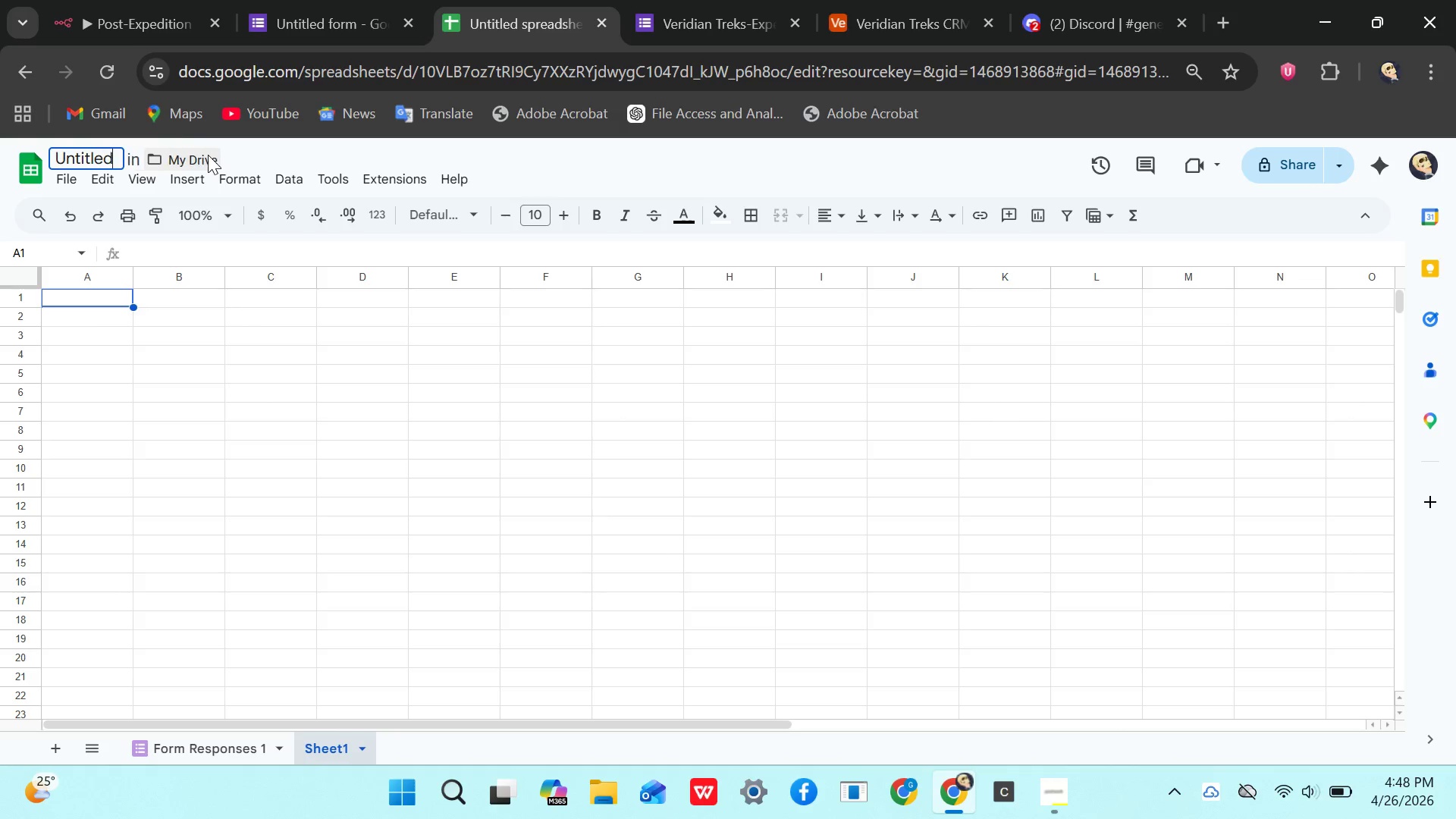 
key(Control+Z)
 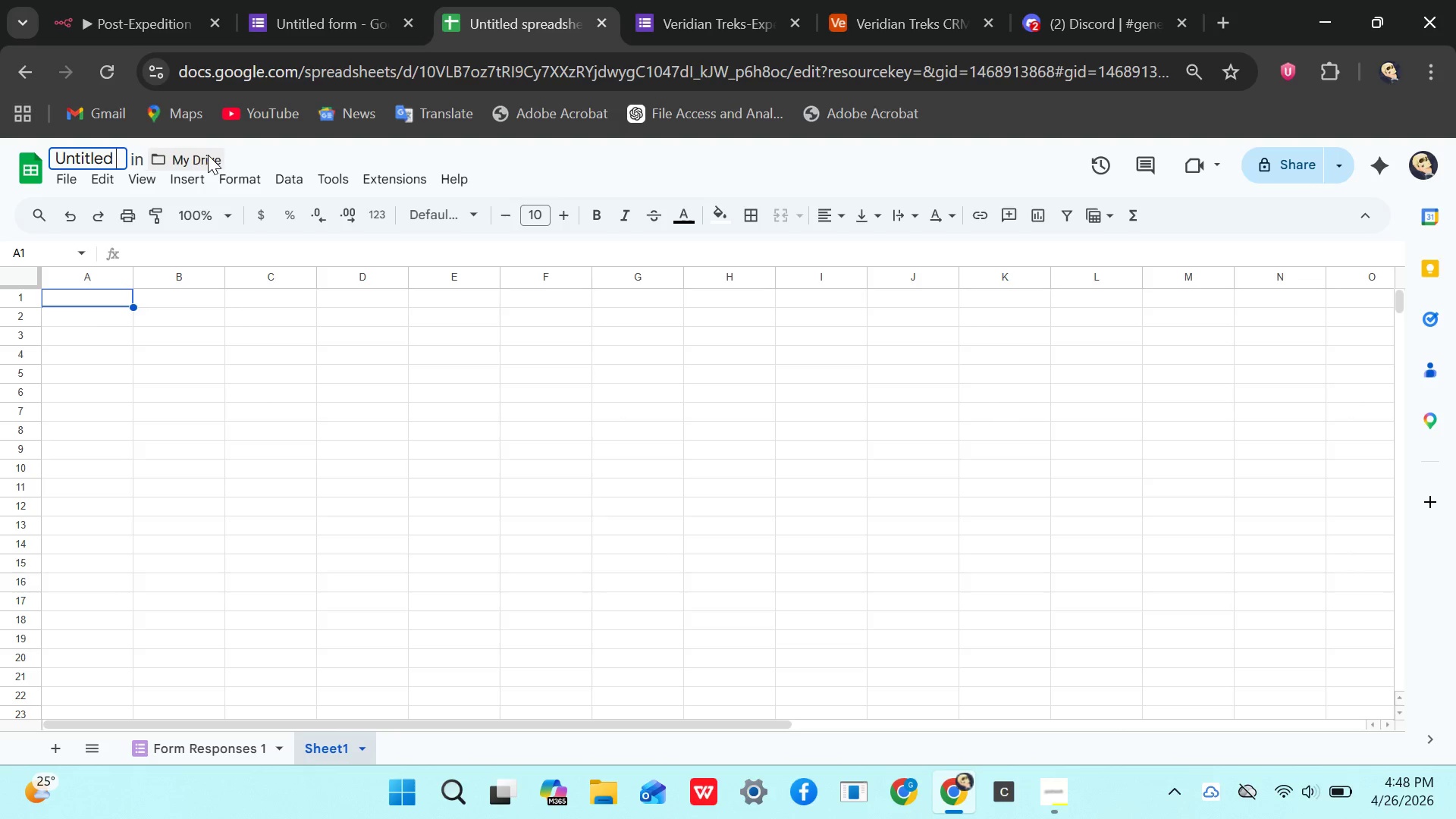 
key(Control+Z)
 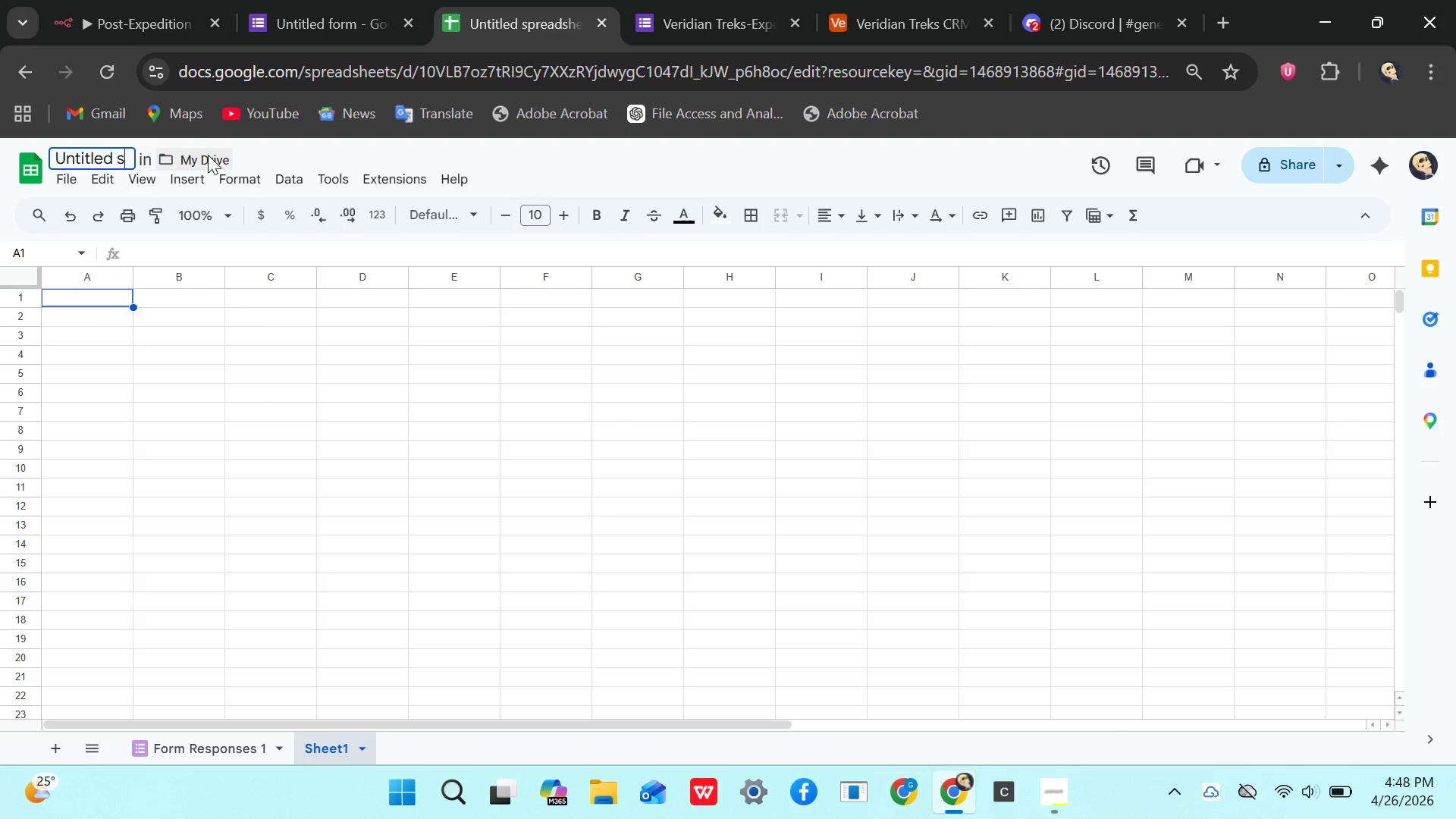 
key(Control+Z)
 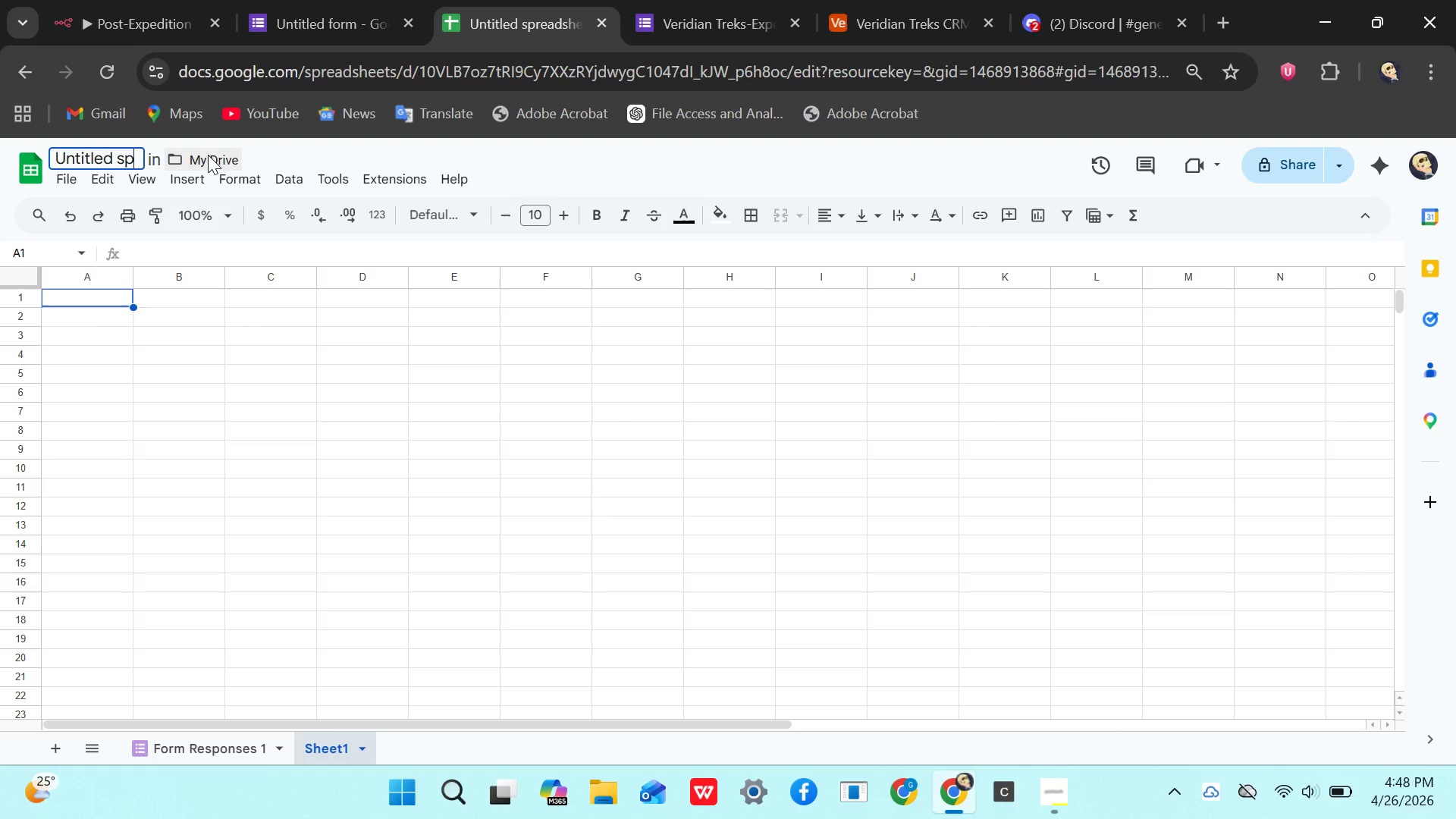 
key(Control+Z)
 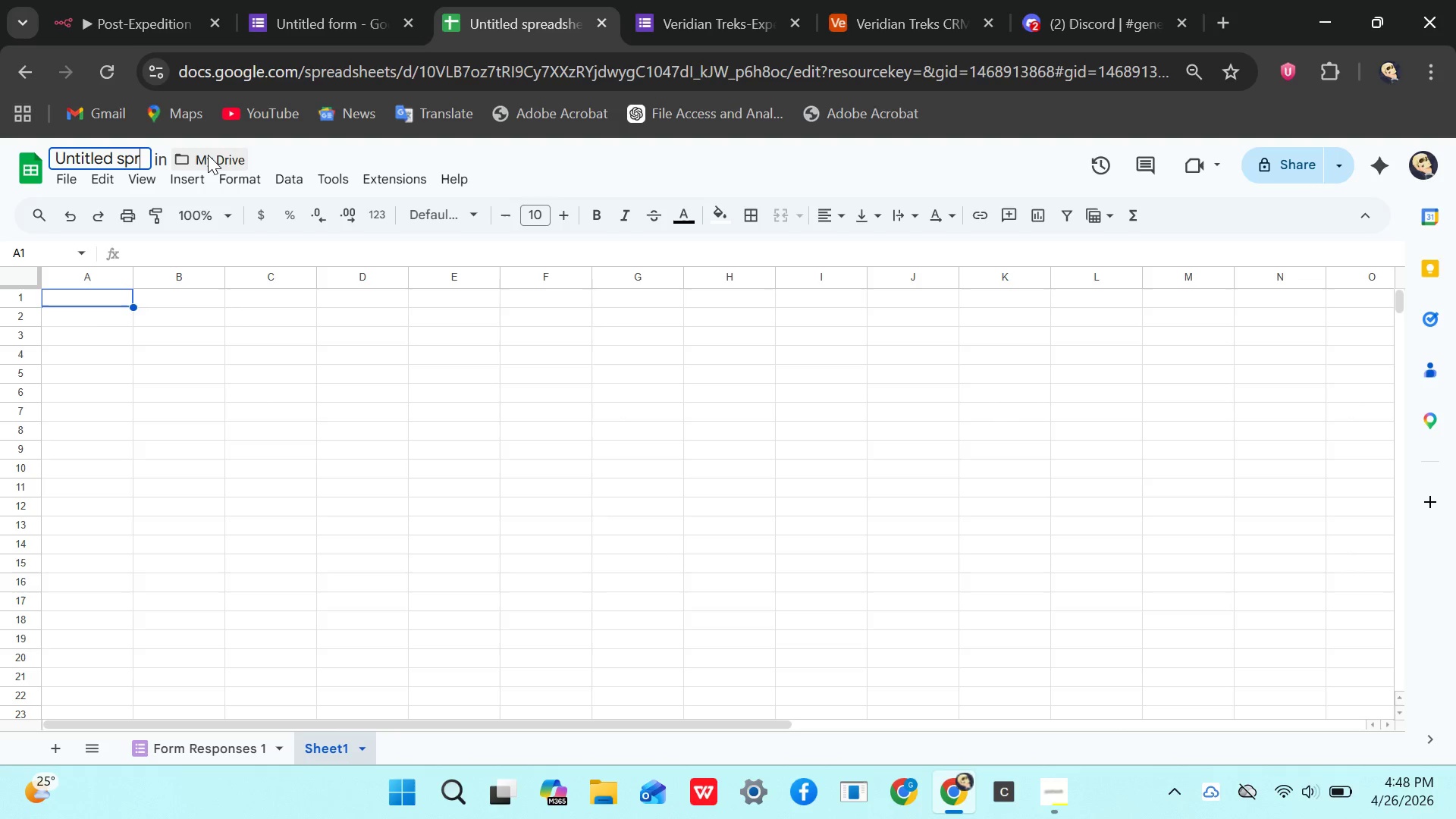 
key(Control+Z)
 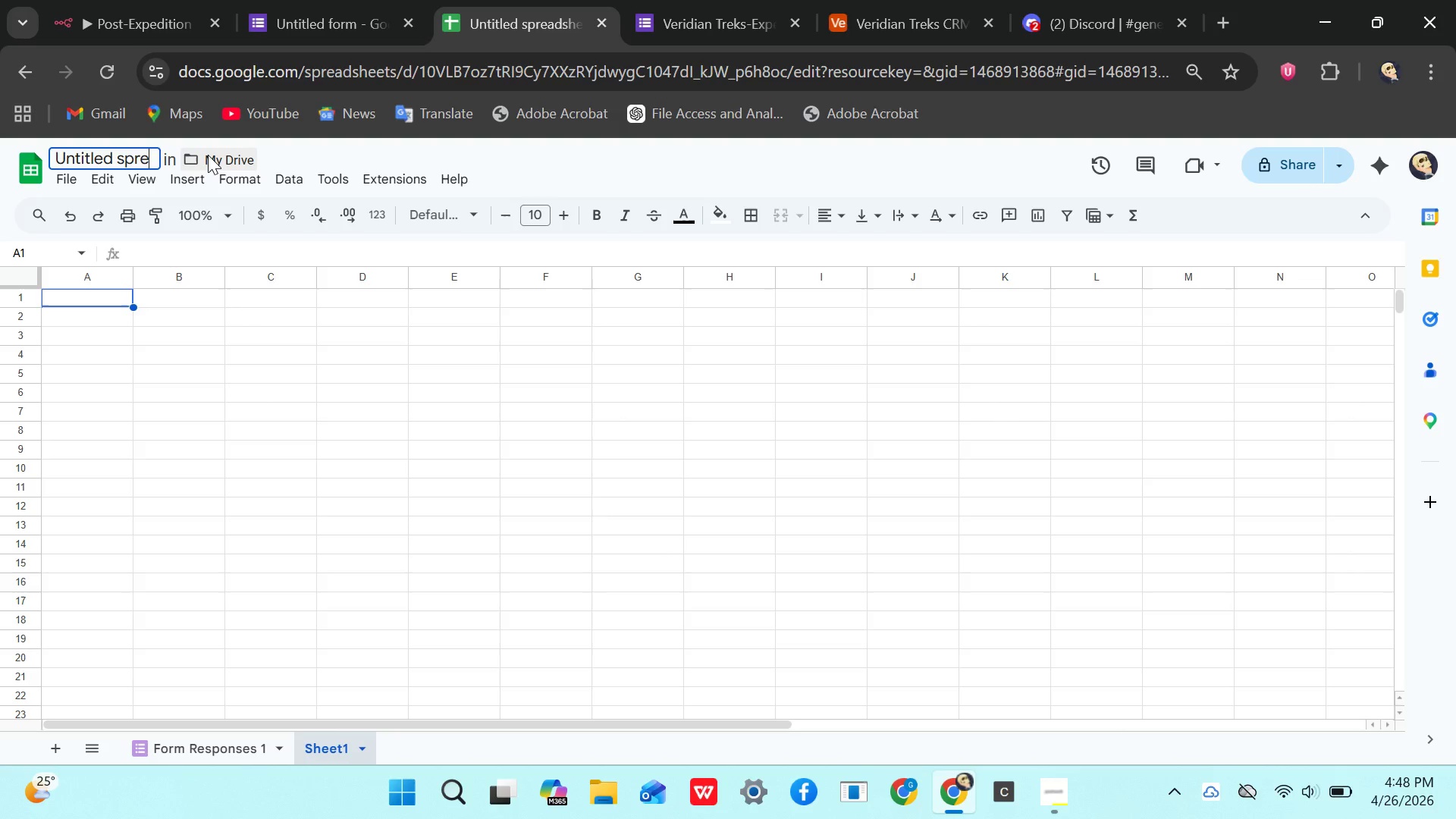 
key(Control+Z)
 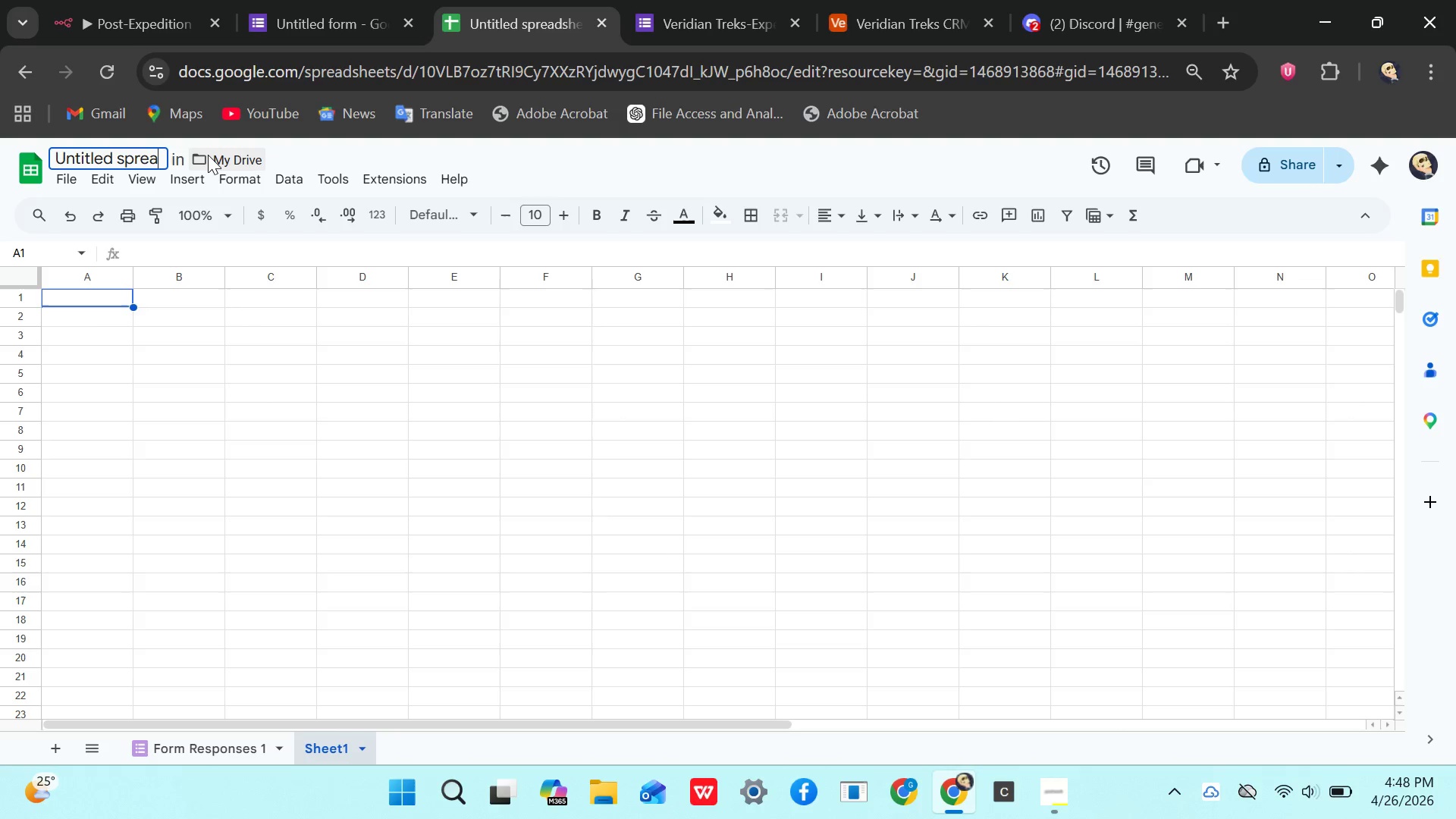 
key(Control+Z)
 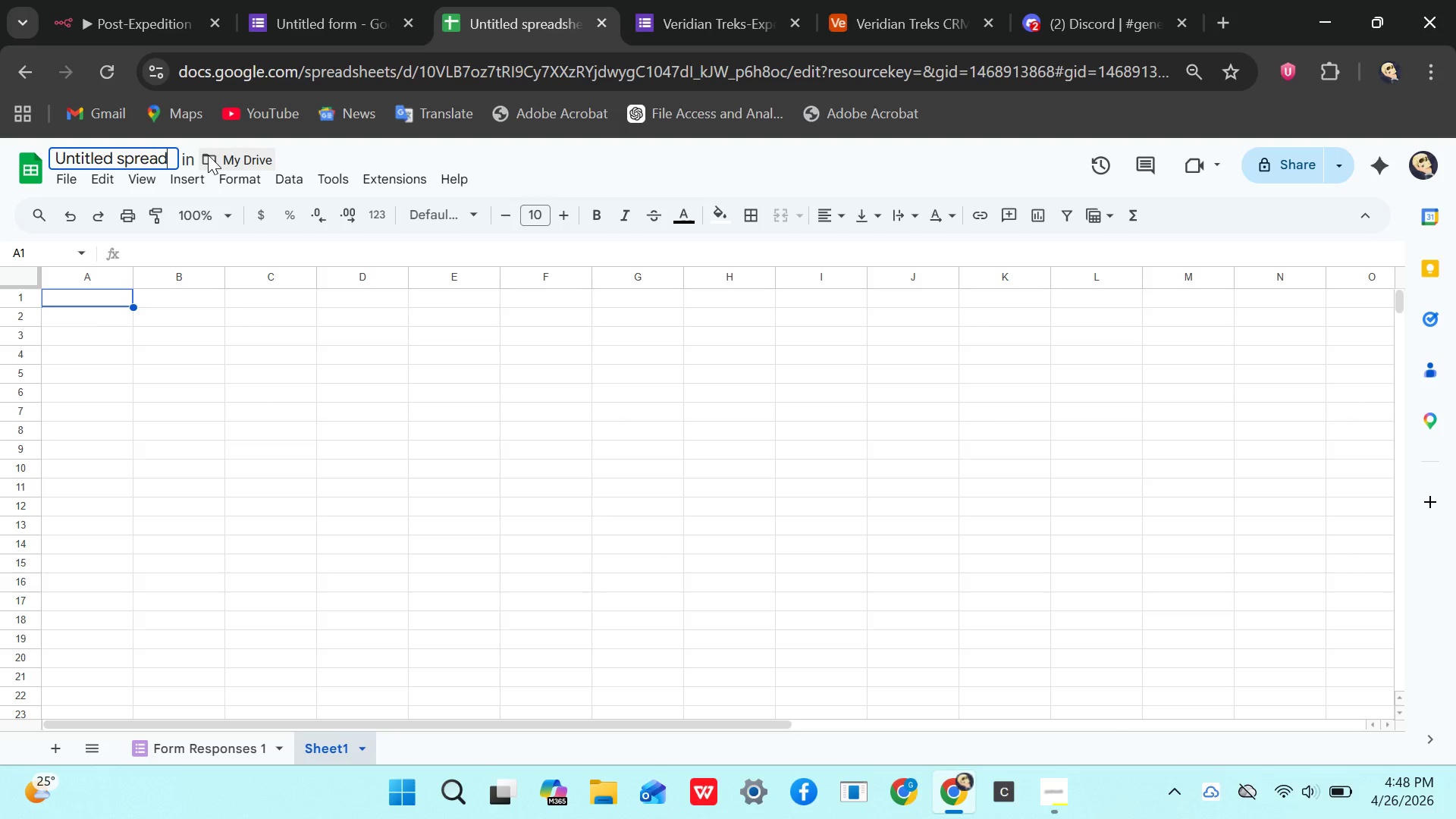 
key(Control+Z)
 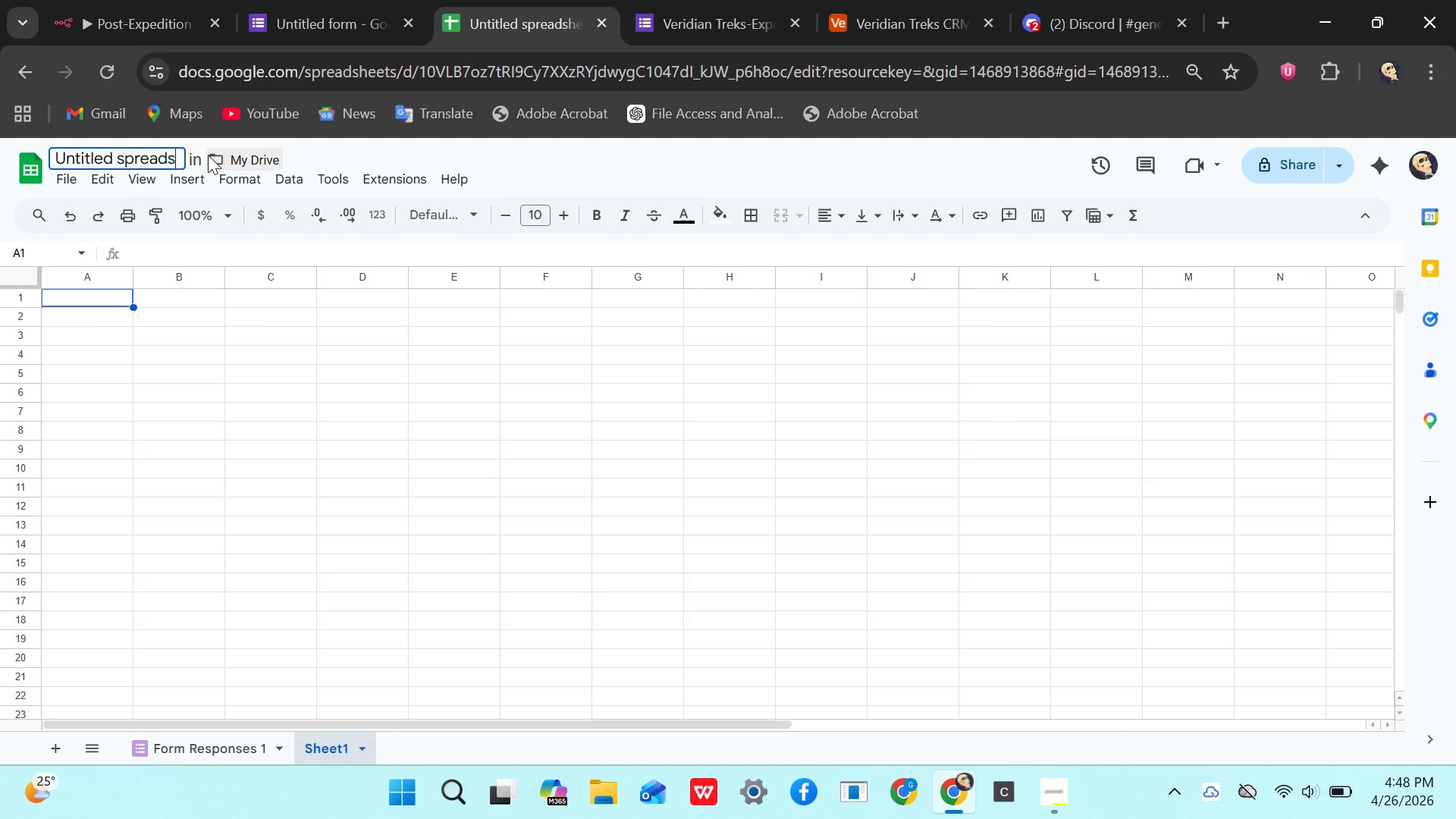 
key(Control+Z)
 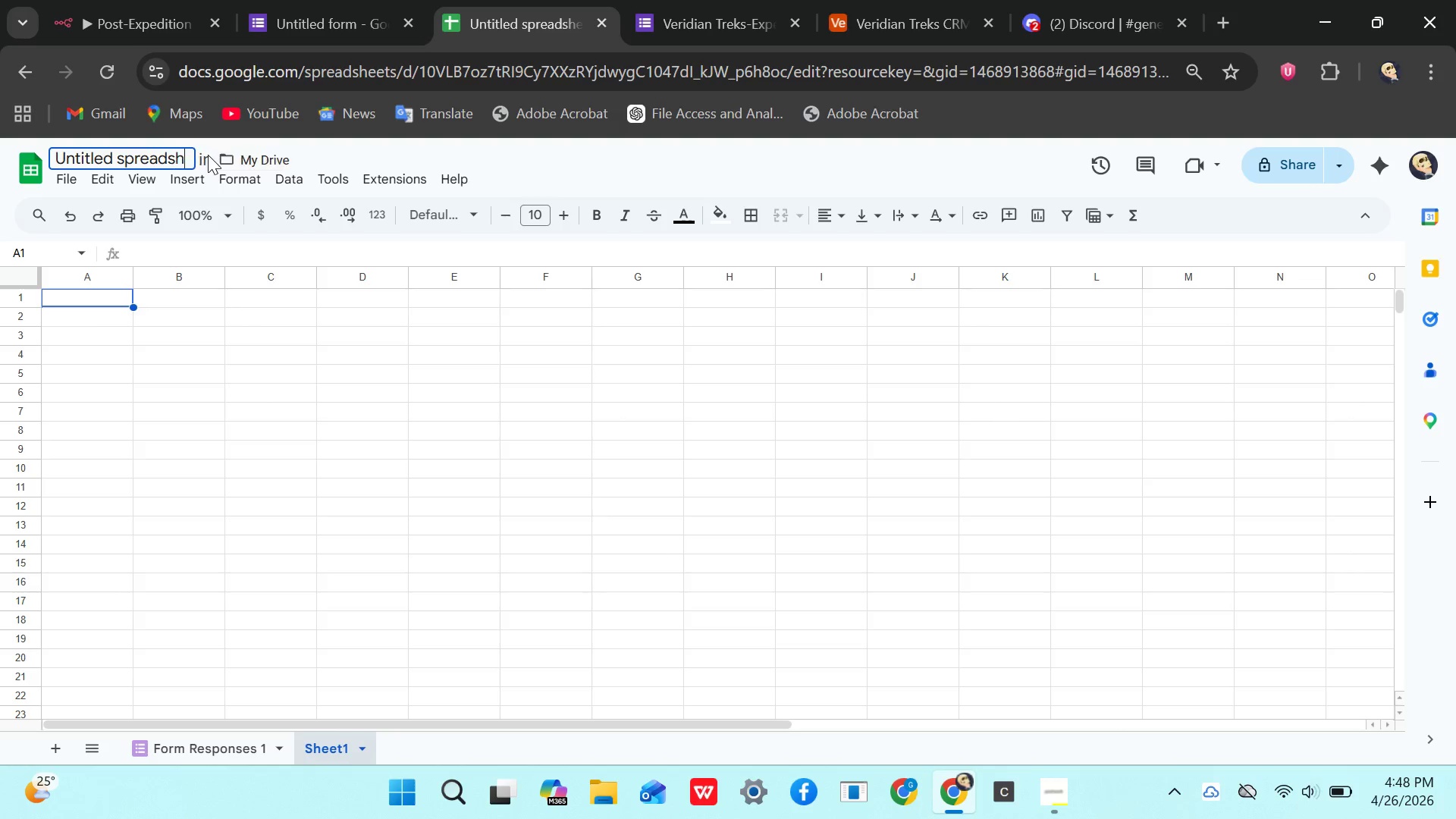 
key(Control+Z)
 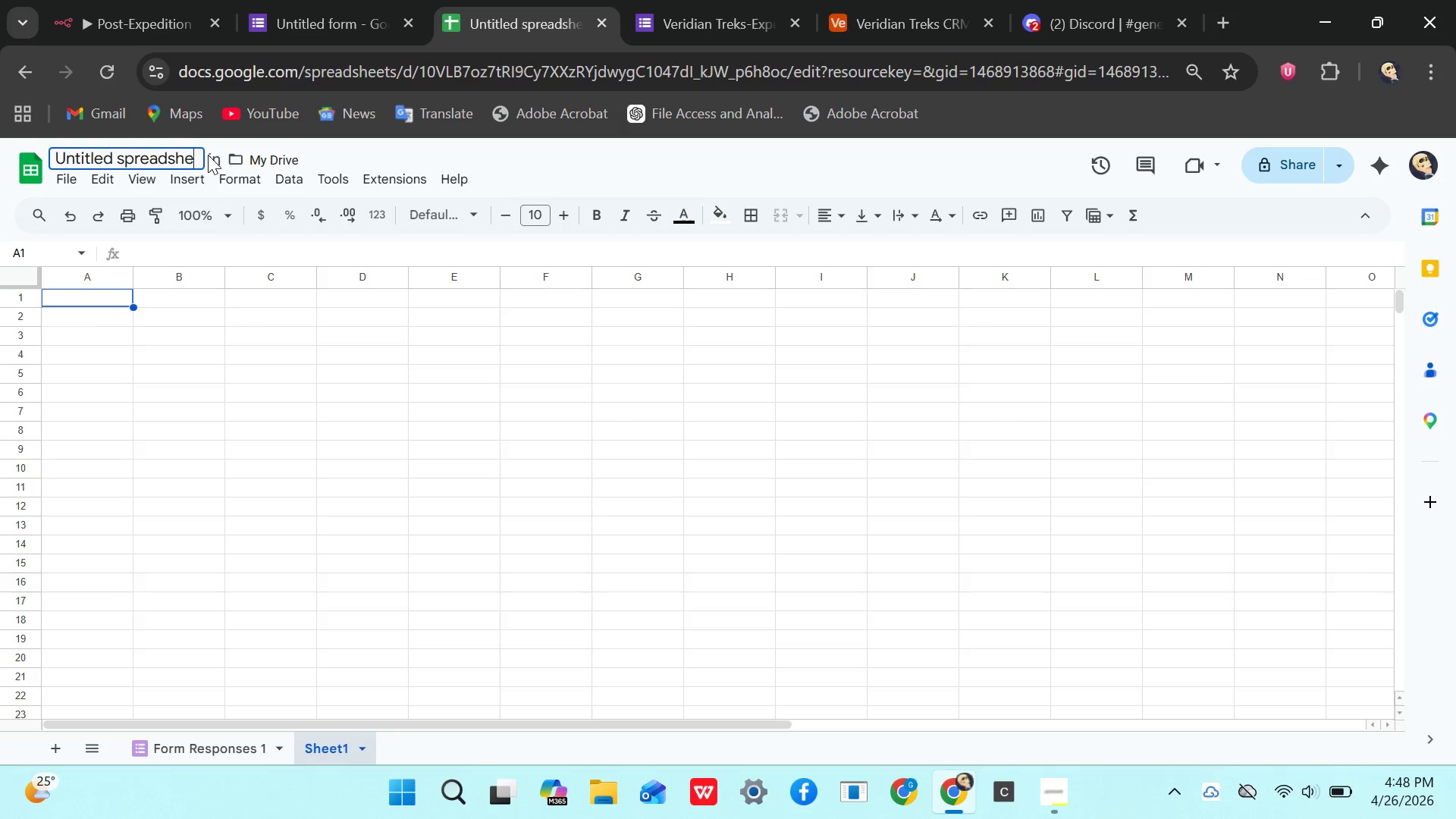 
key(Control+Z)
 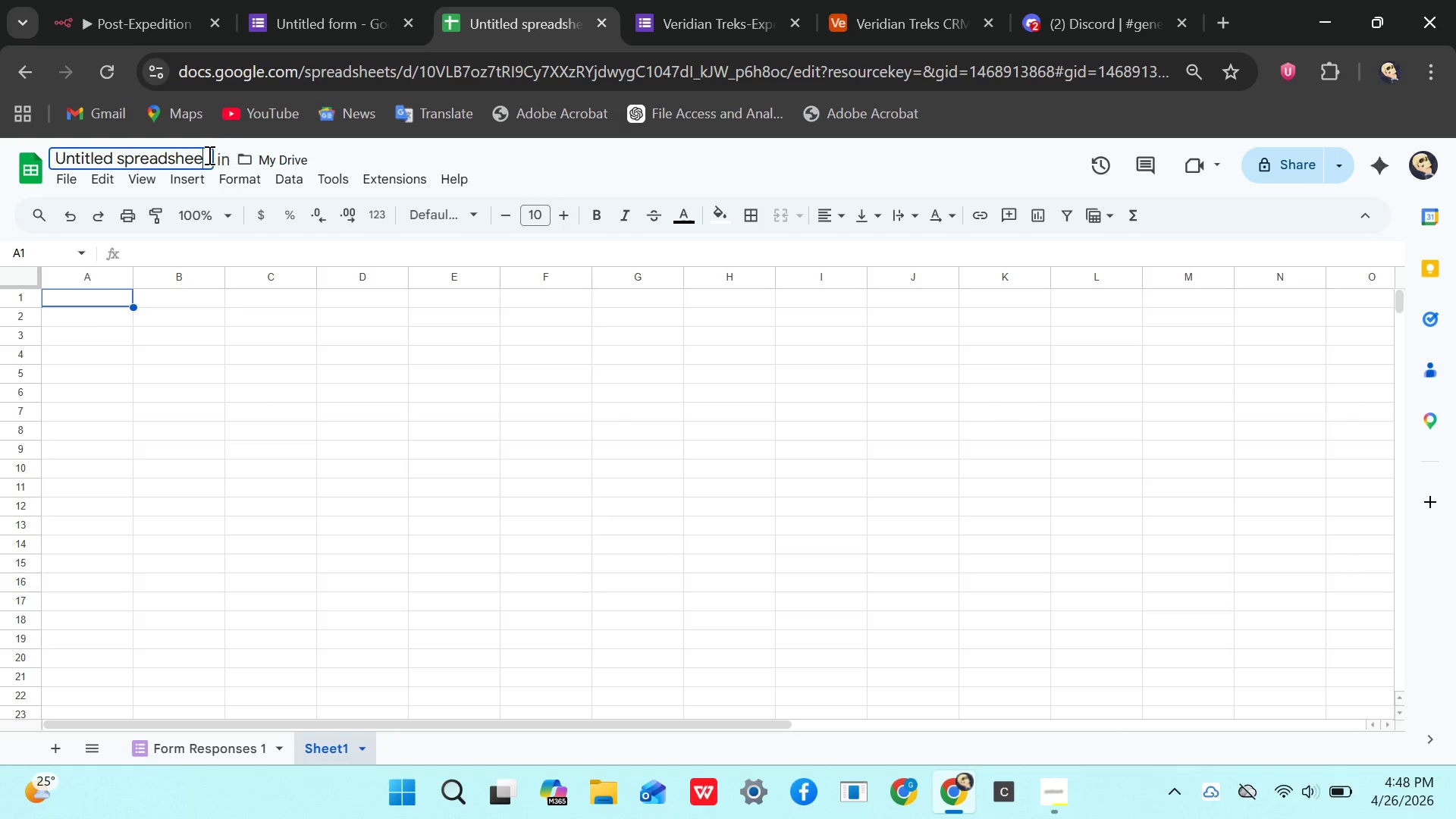 
key(Control+Z)
 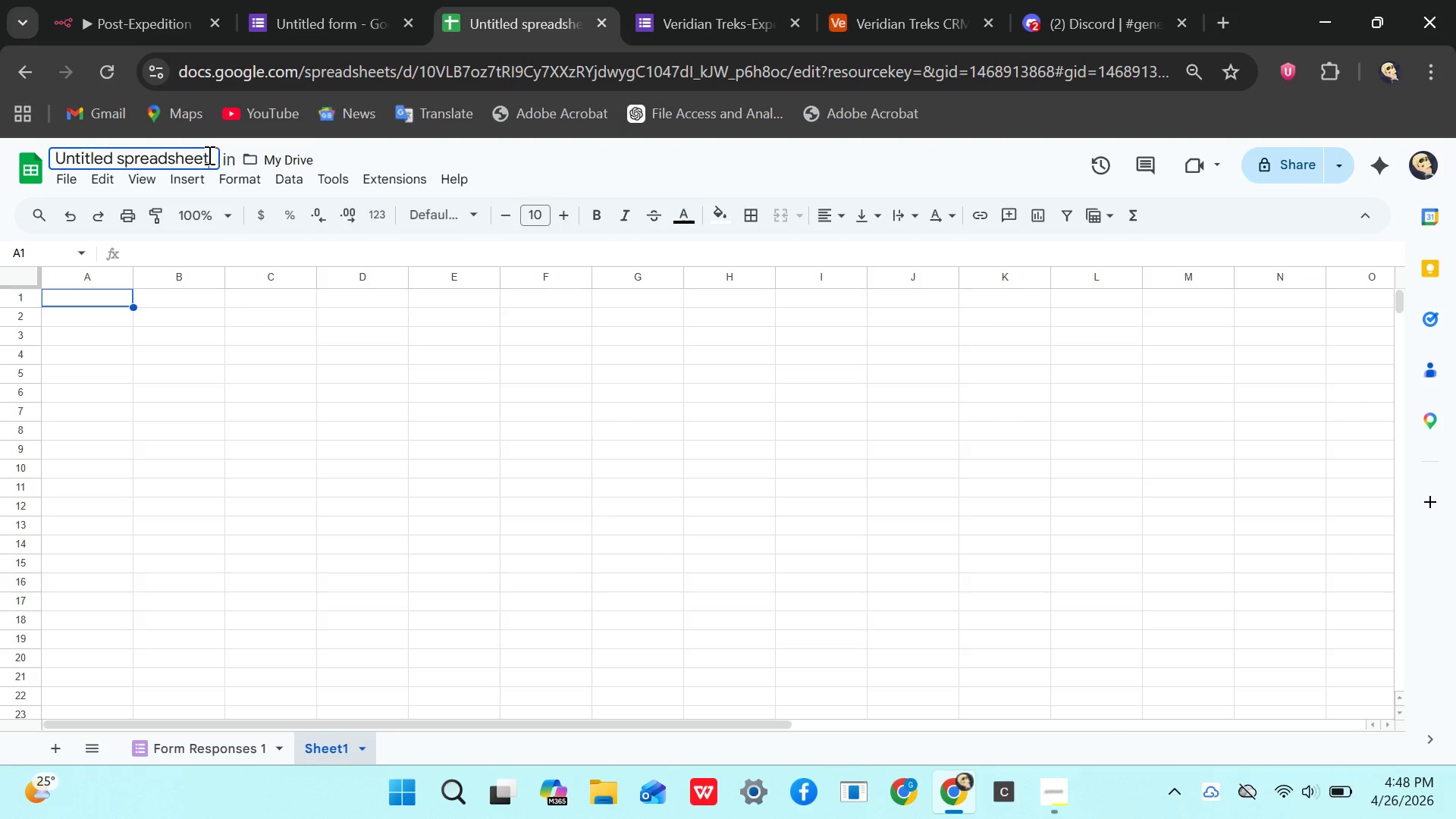 
key(Control+Z)
 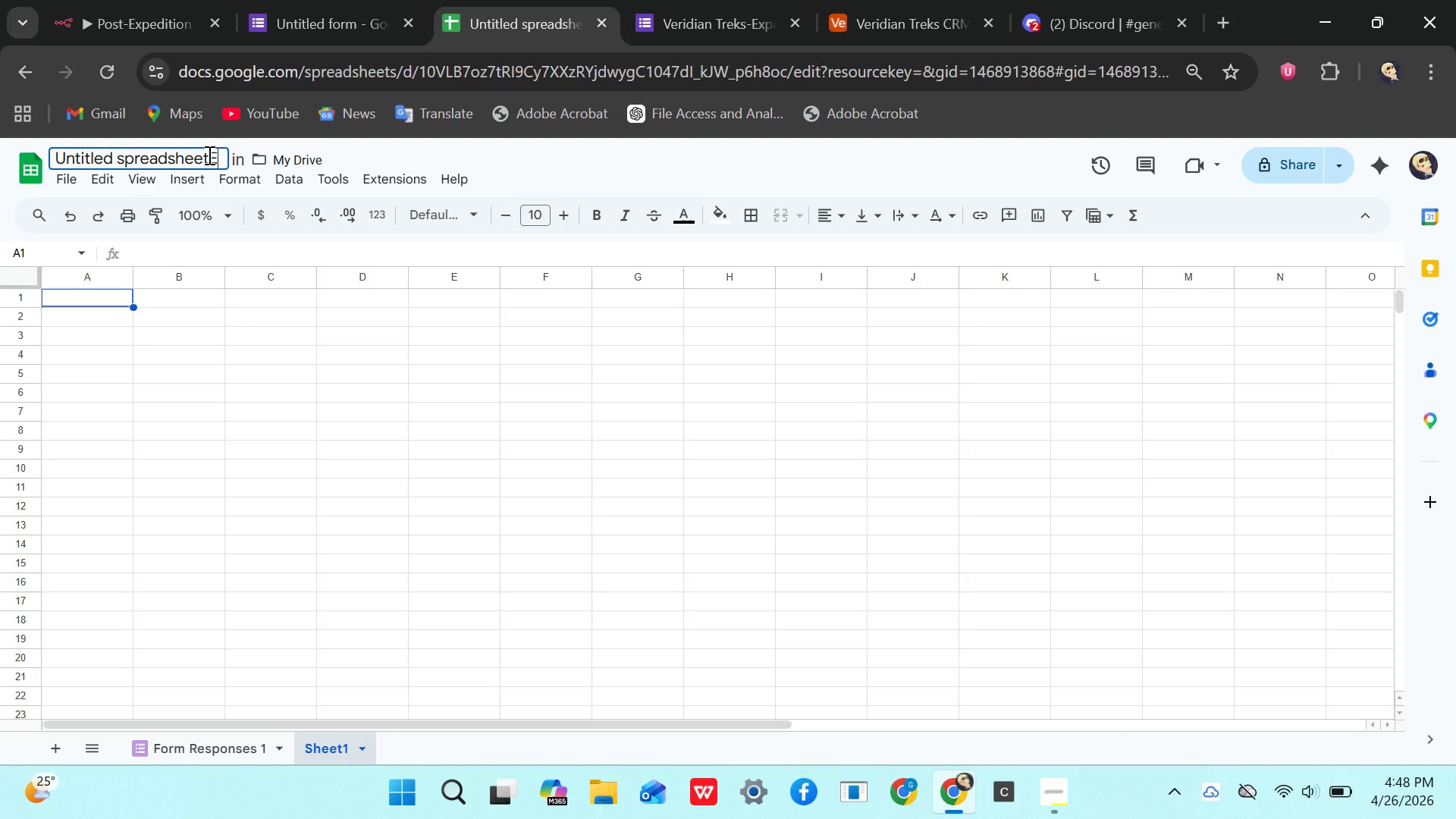 
key(Control+Z)
 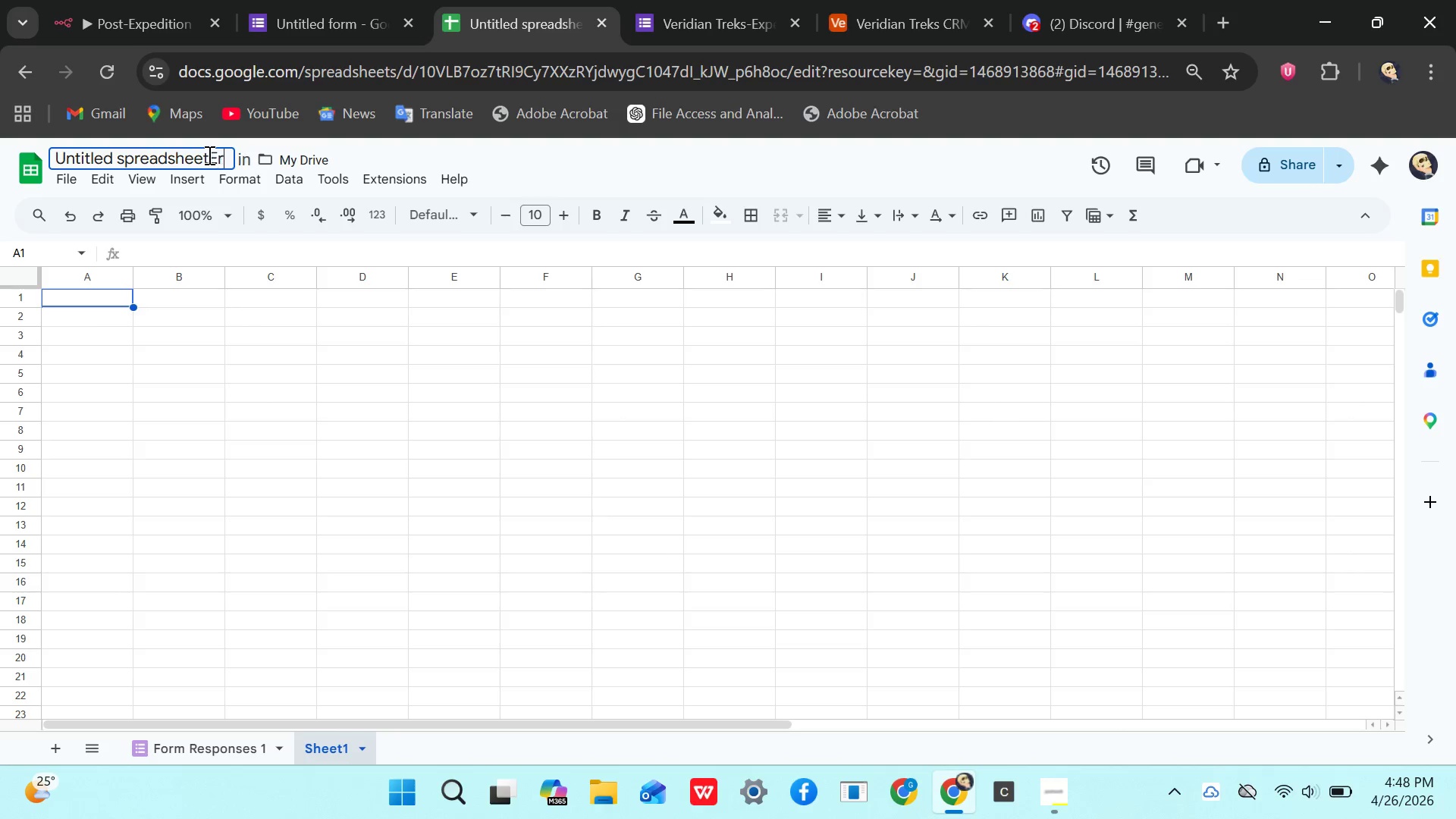 
key(Control+Z)
 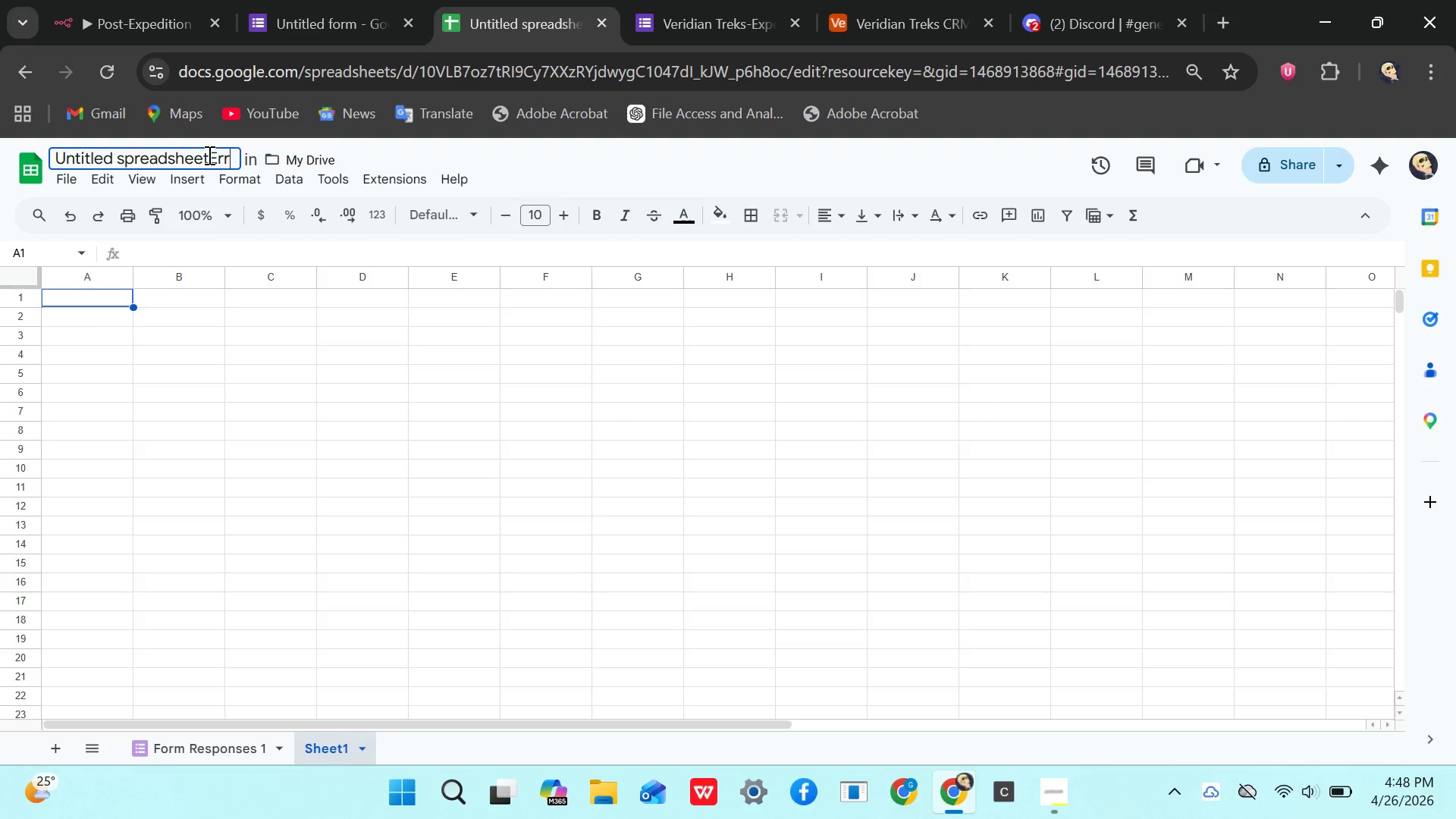 
key(Control+Z)
 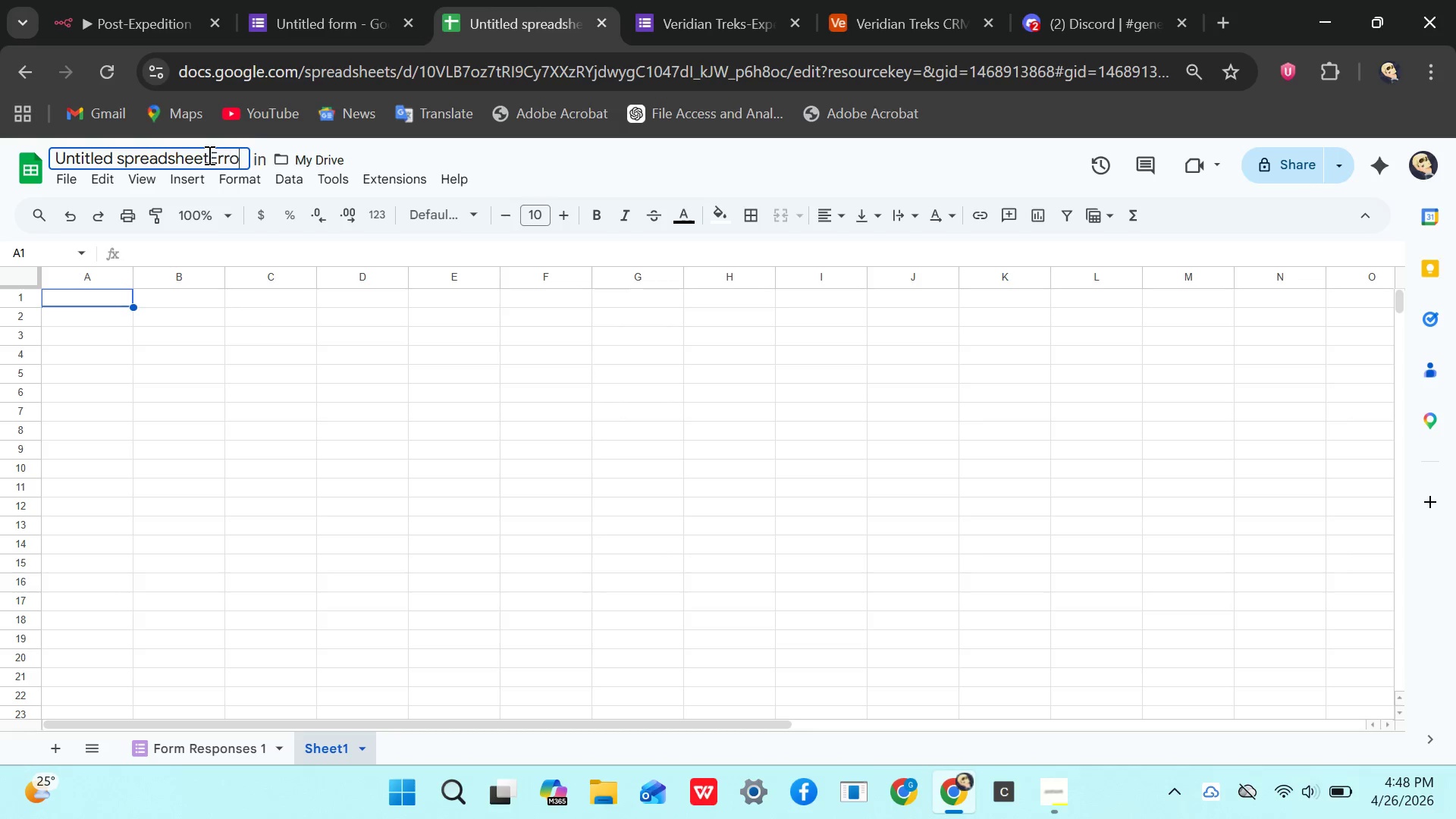 
key(Control+Z)
 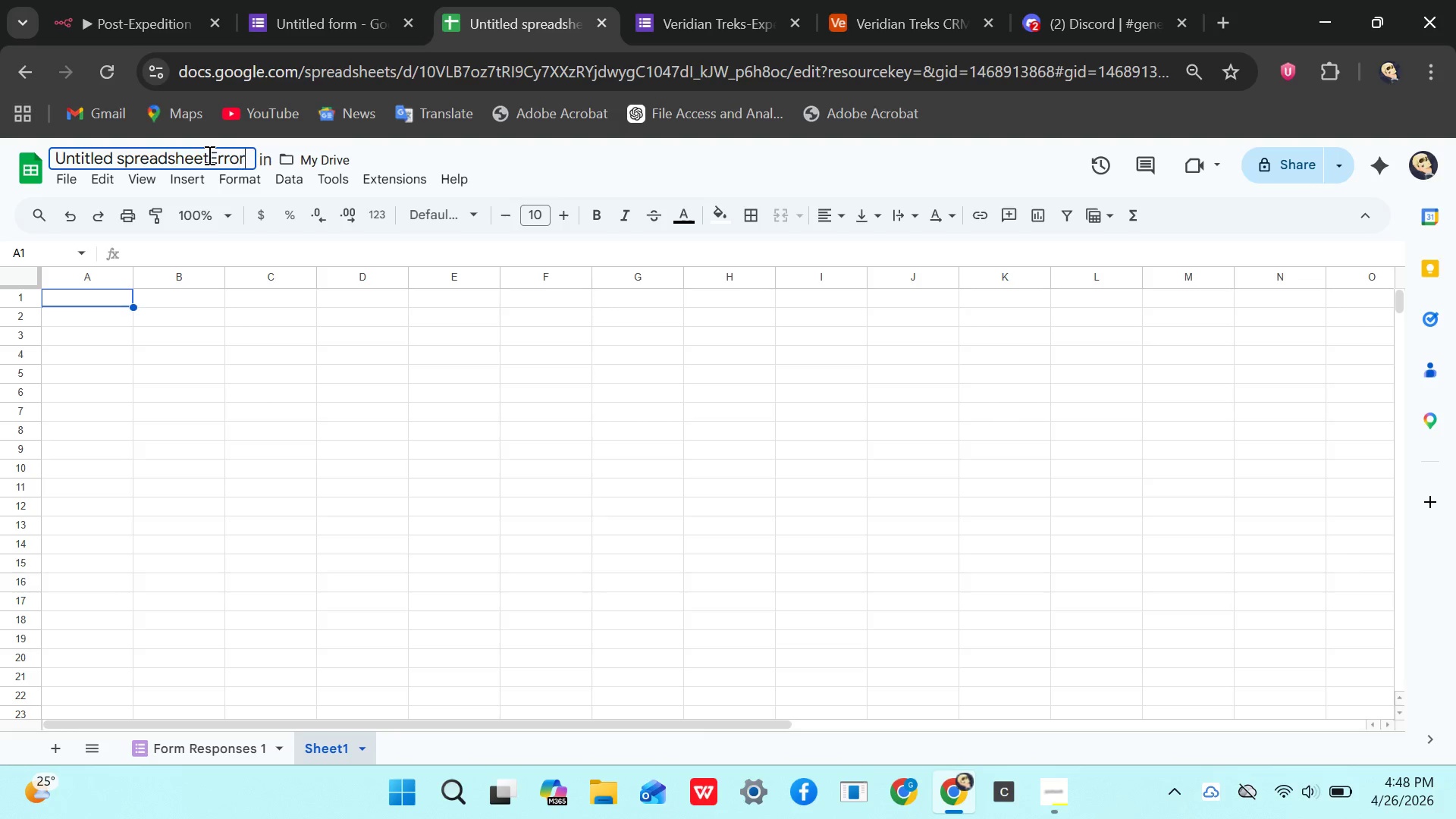 
key(Control+Z)
 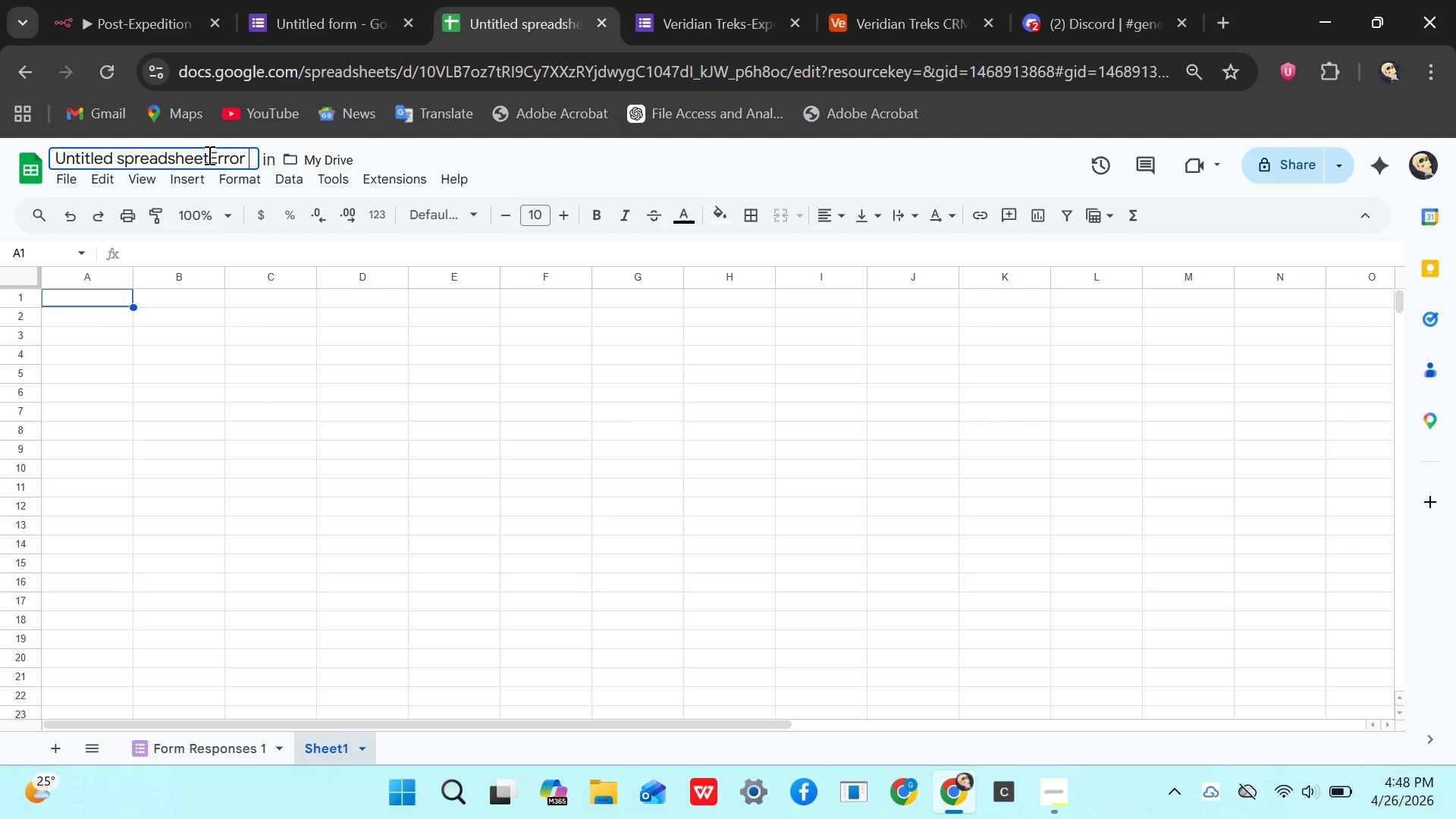 
key(Control+Z)
 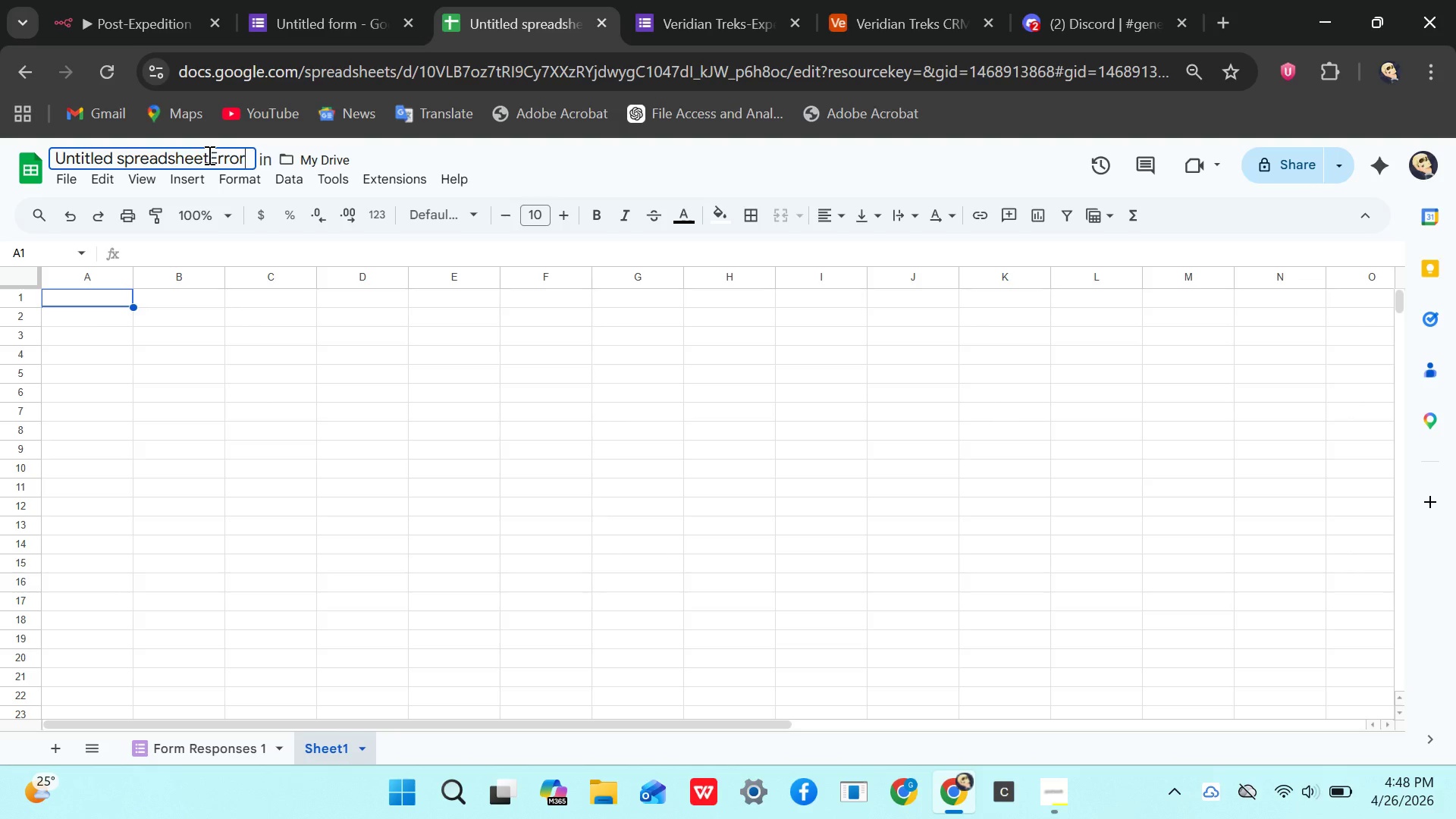 
key(Control+Z)
 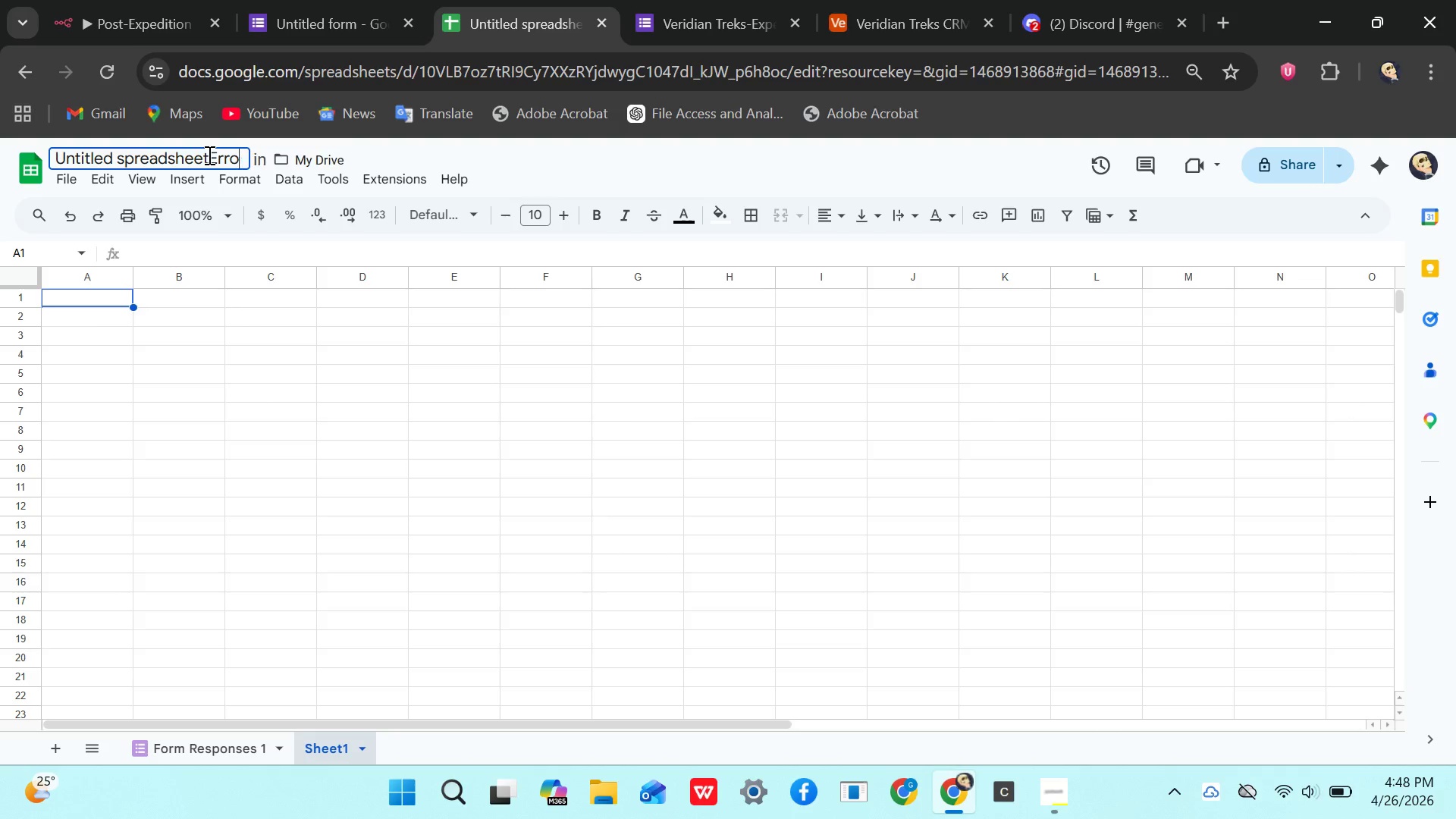 
key(Control+Z)
 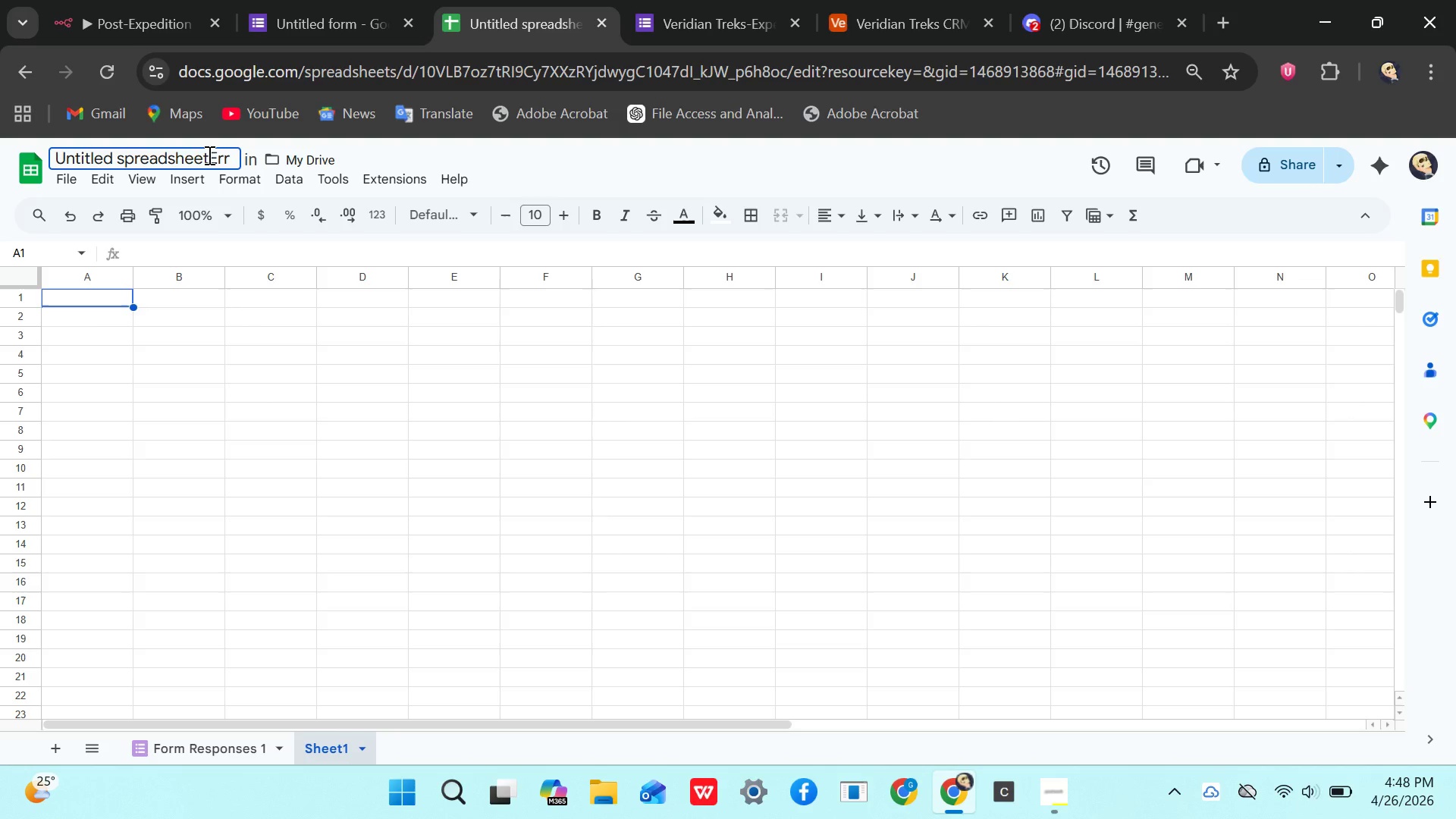 
key(Control+Z)
 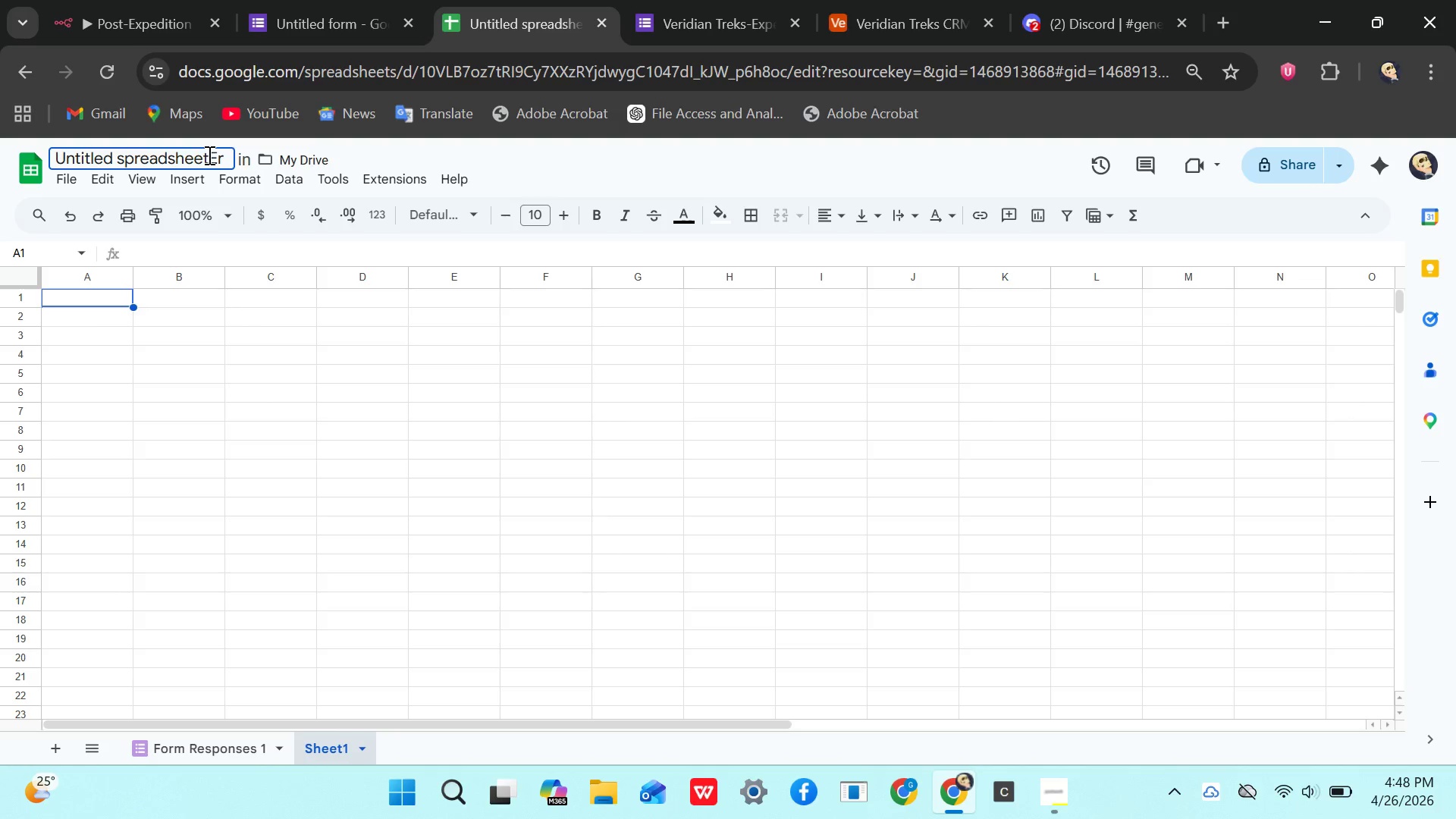 
key(Control+Z)
 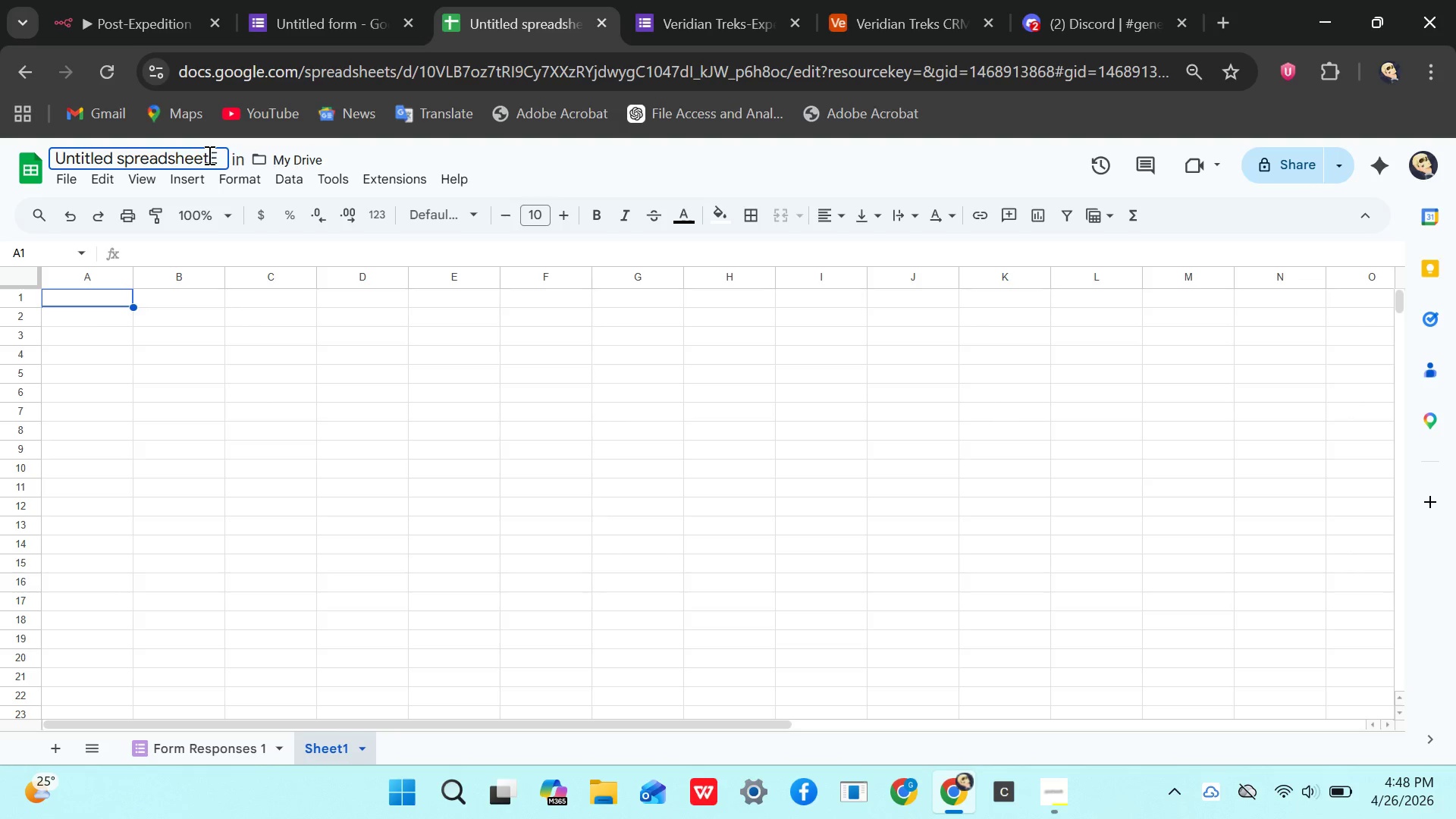 
key(Control+Z)
 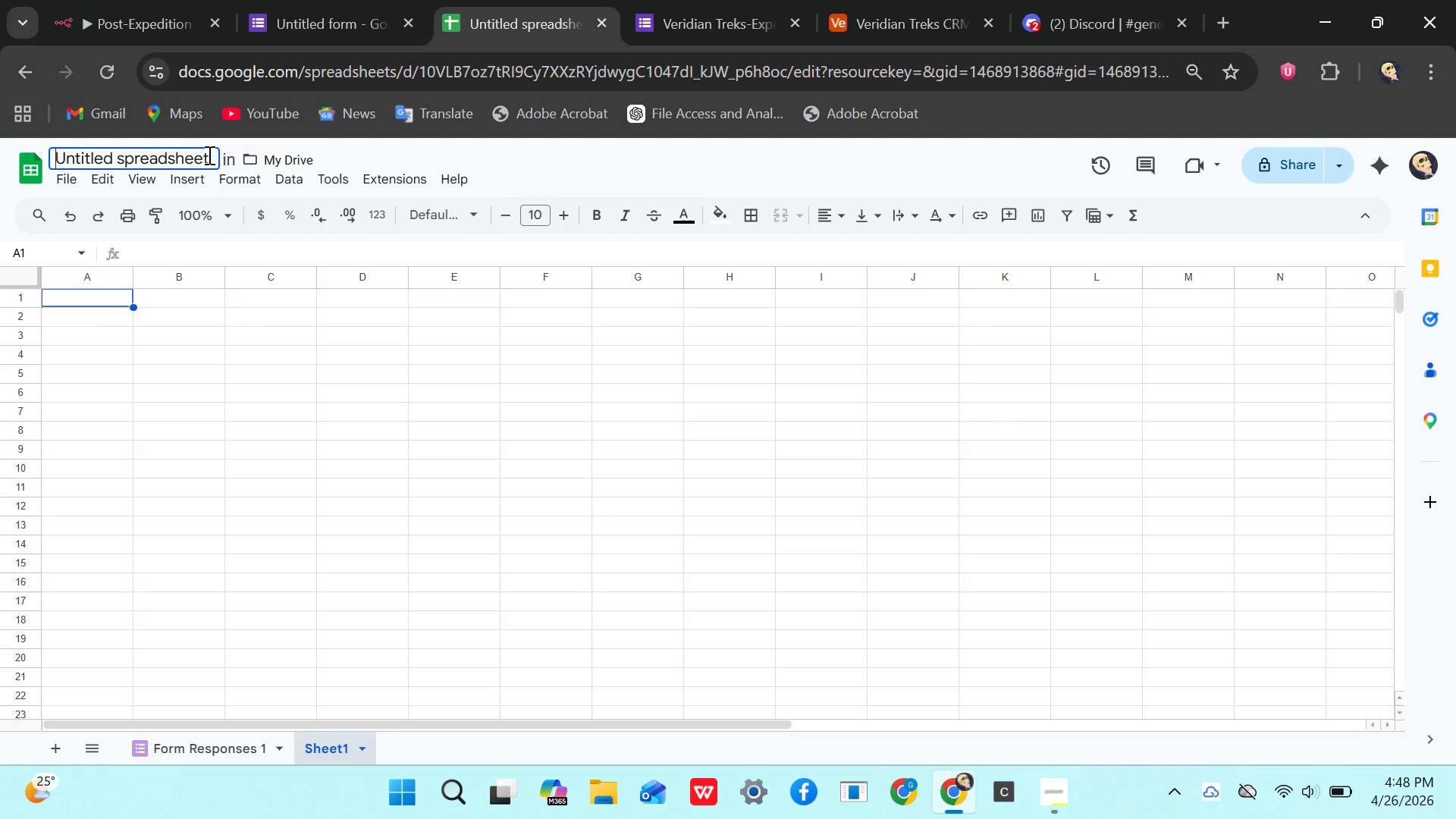 
key(Control+Z)
 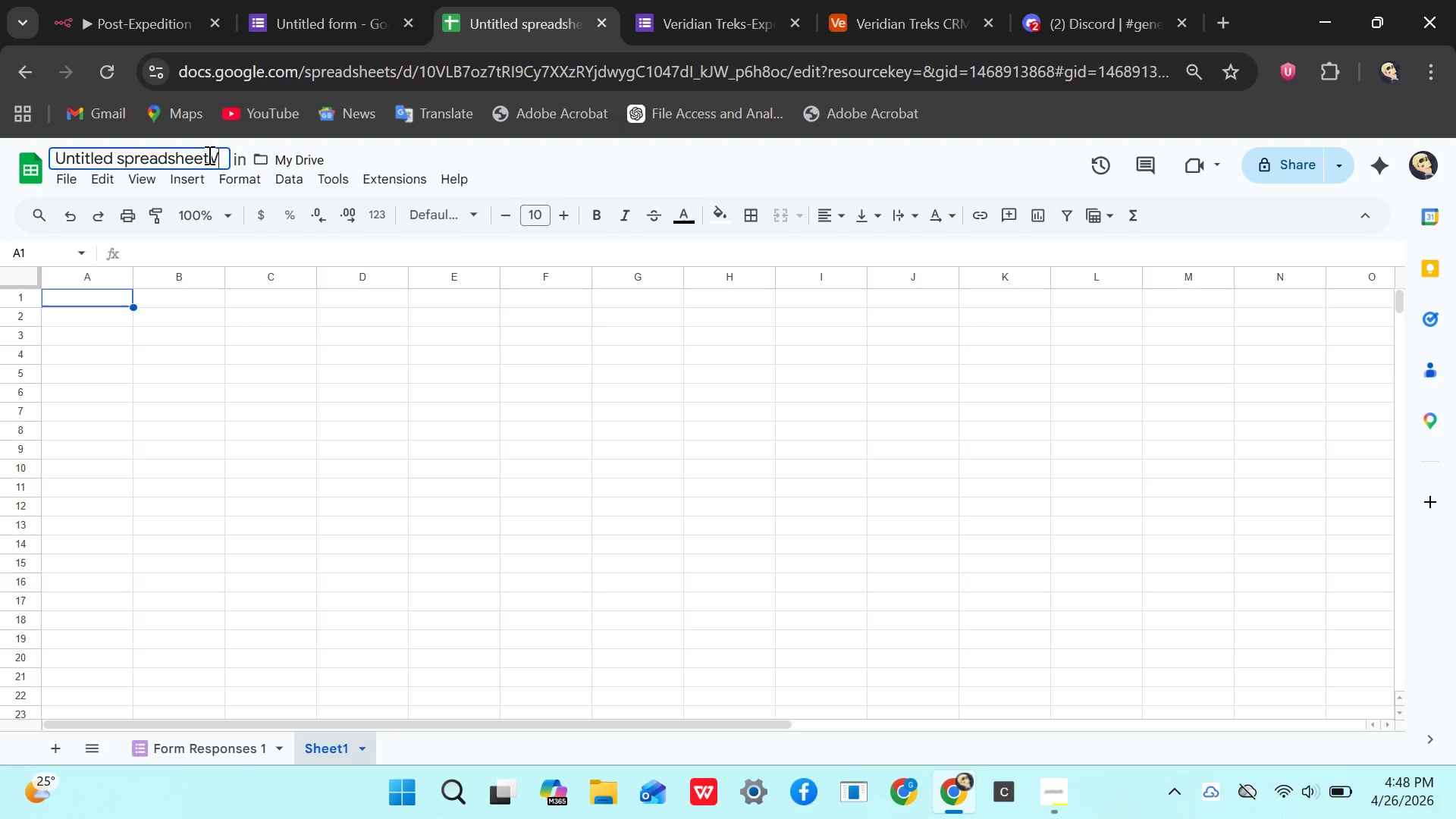 
key(Control+Z)
 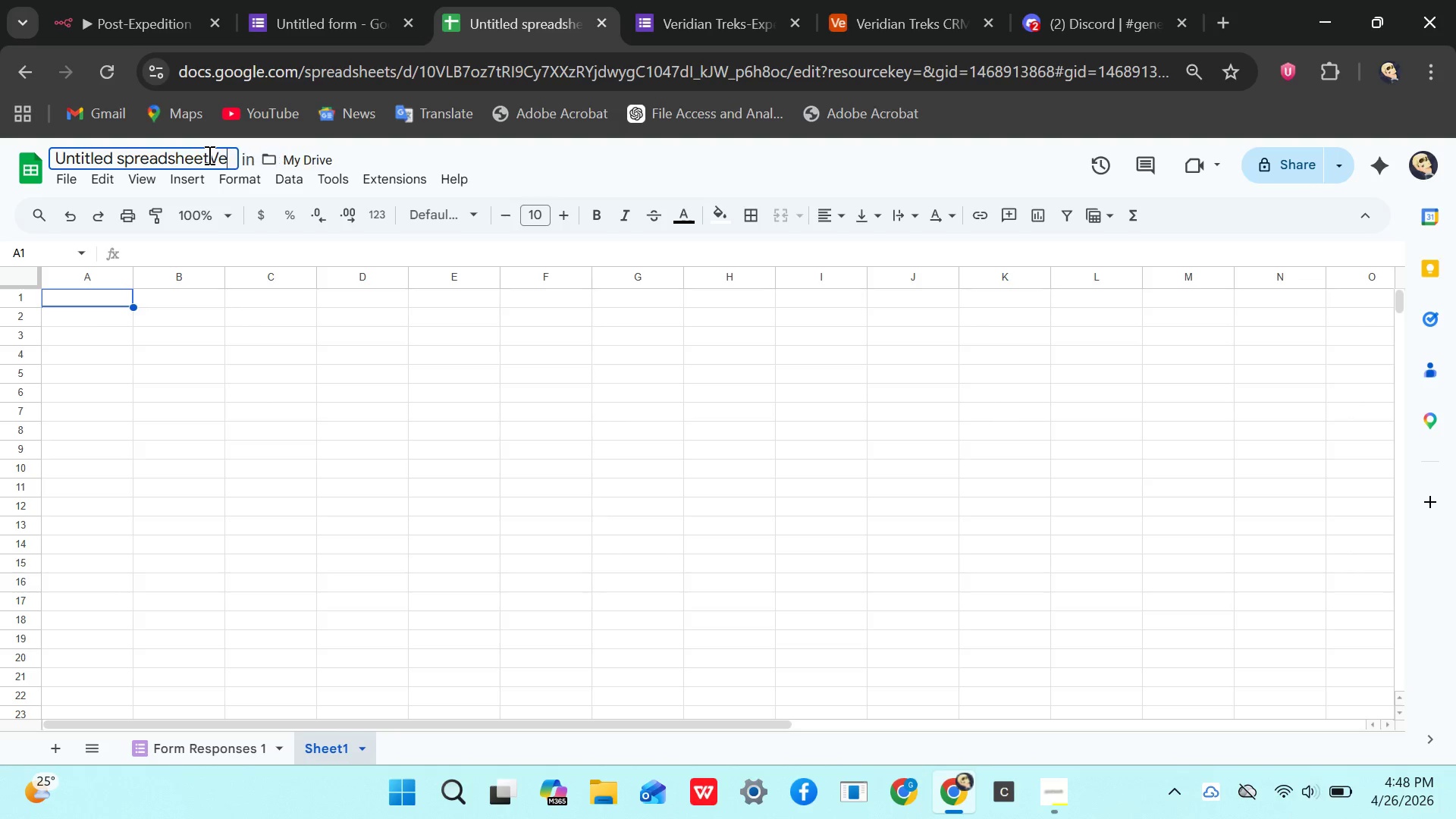 
key(Control+Z)
 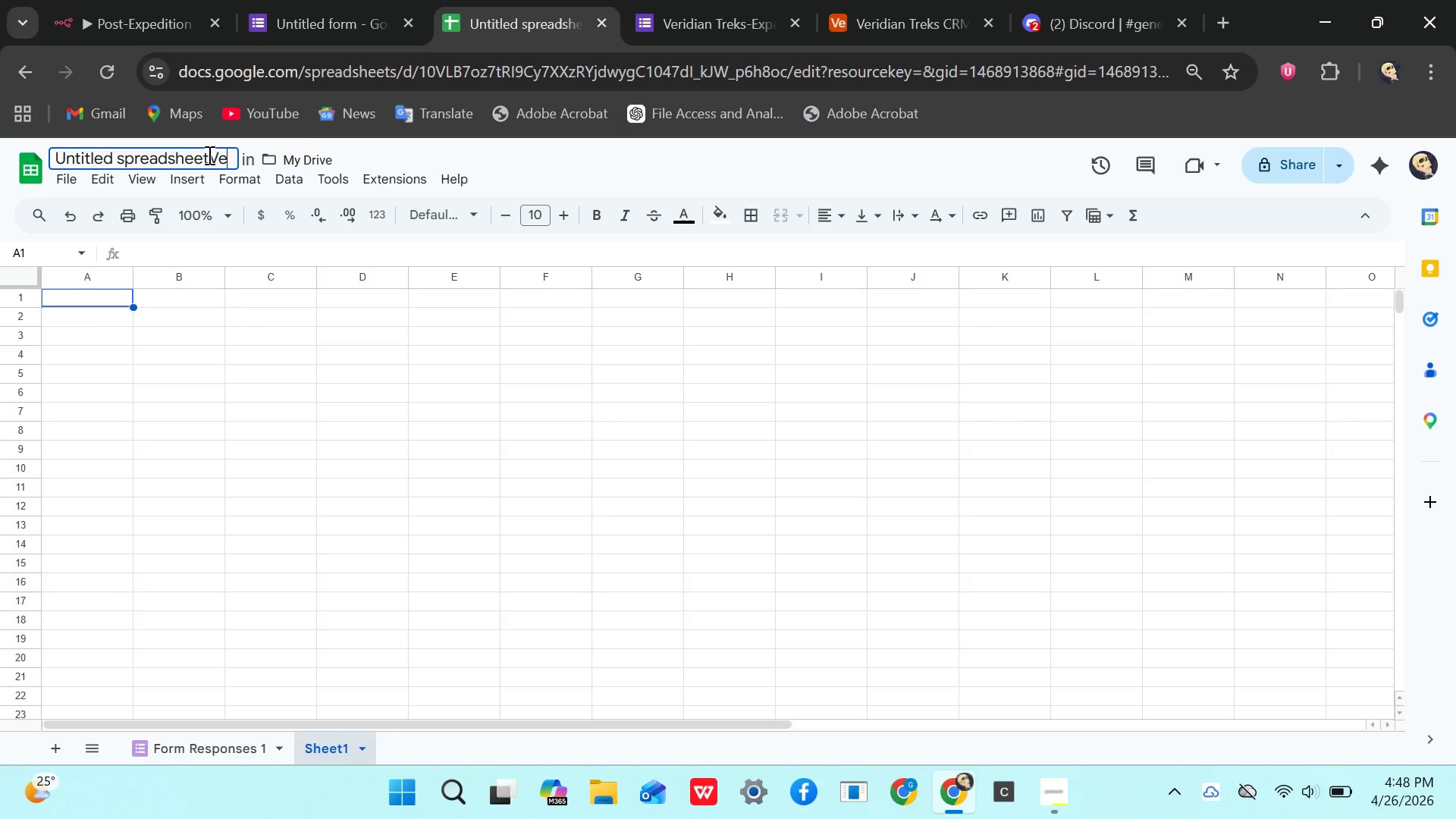 
key(Control+Z)
 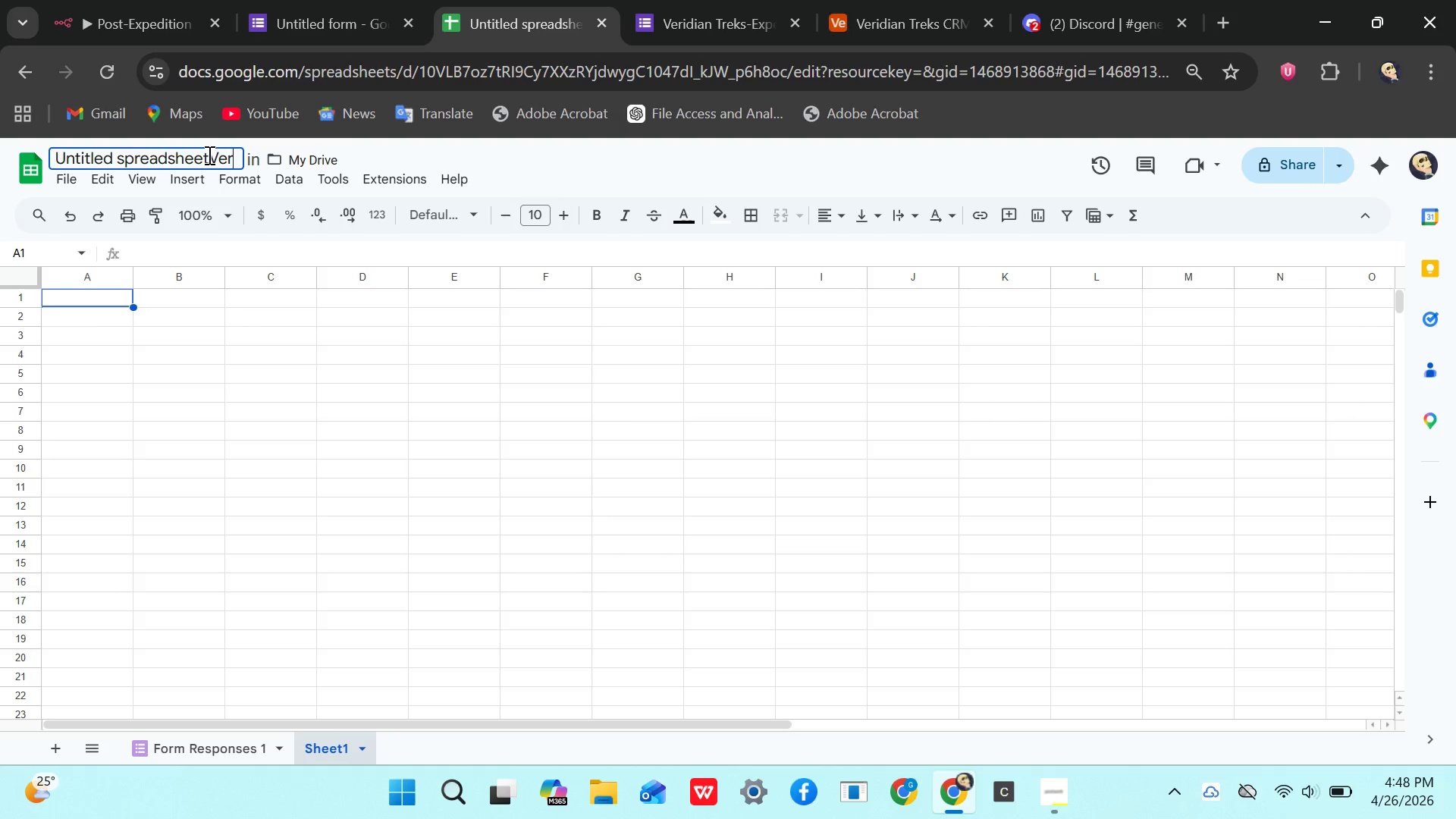 
key(Control+Z)
 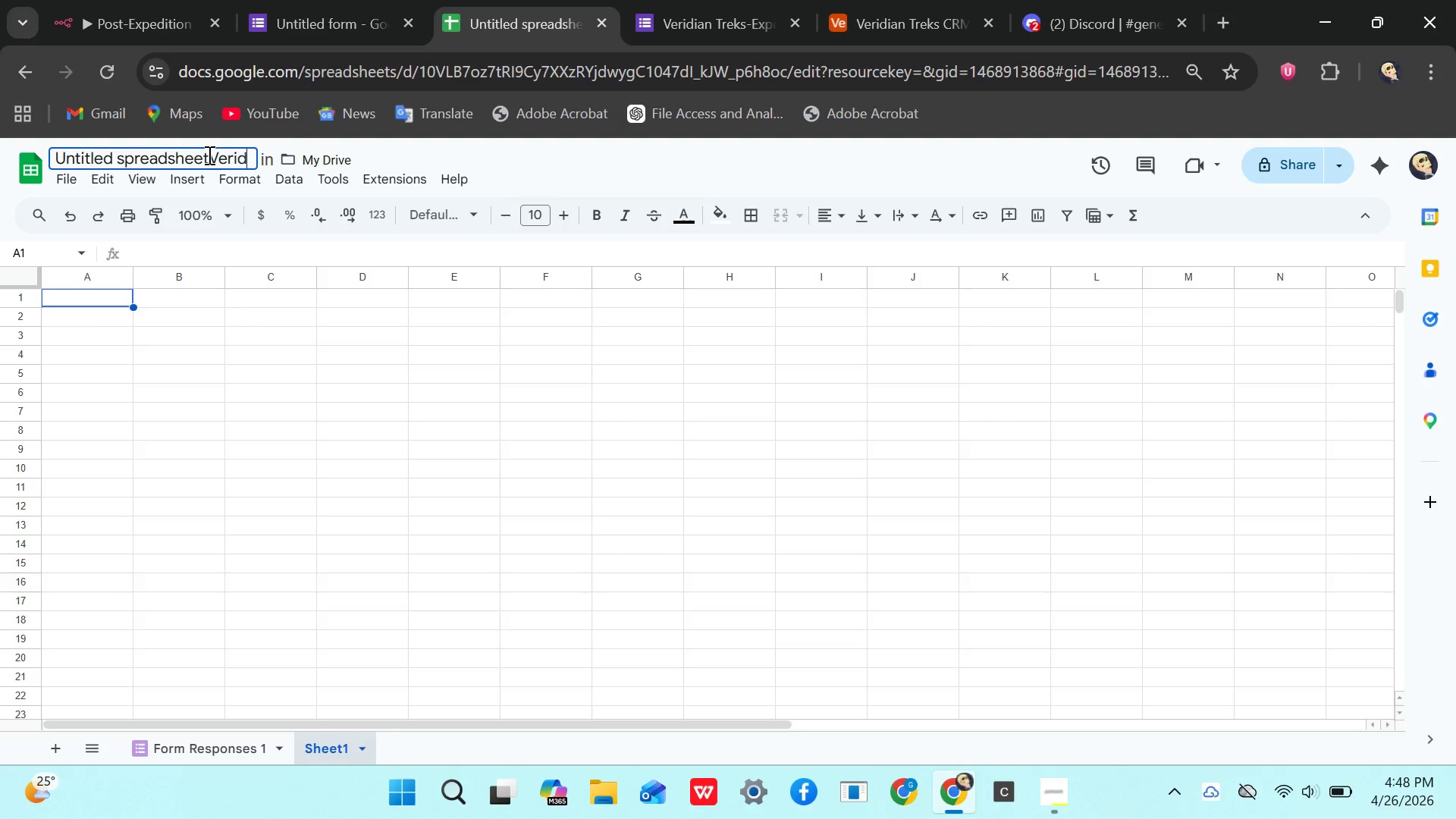 
key(Control+Z)
 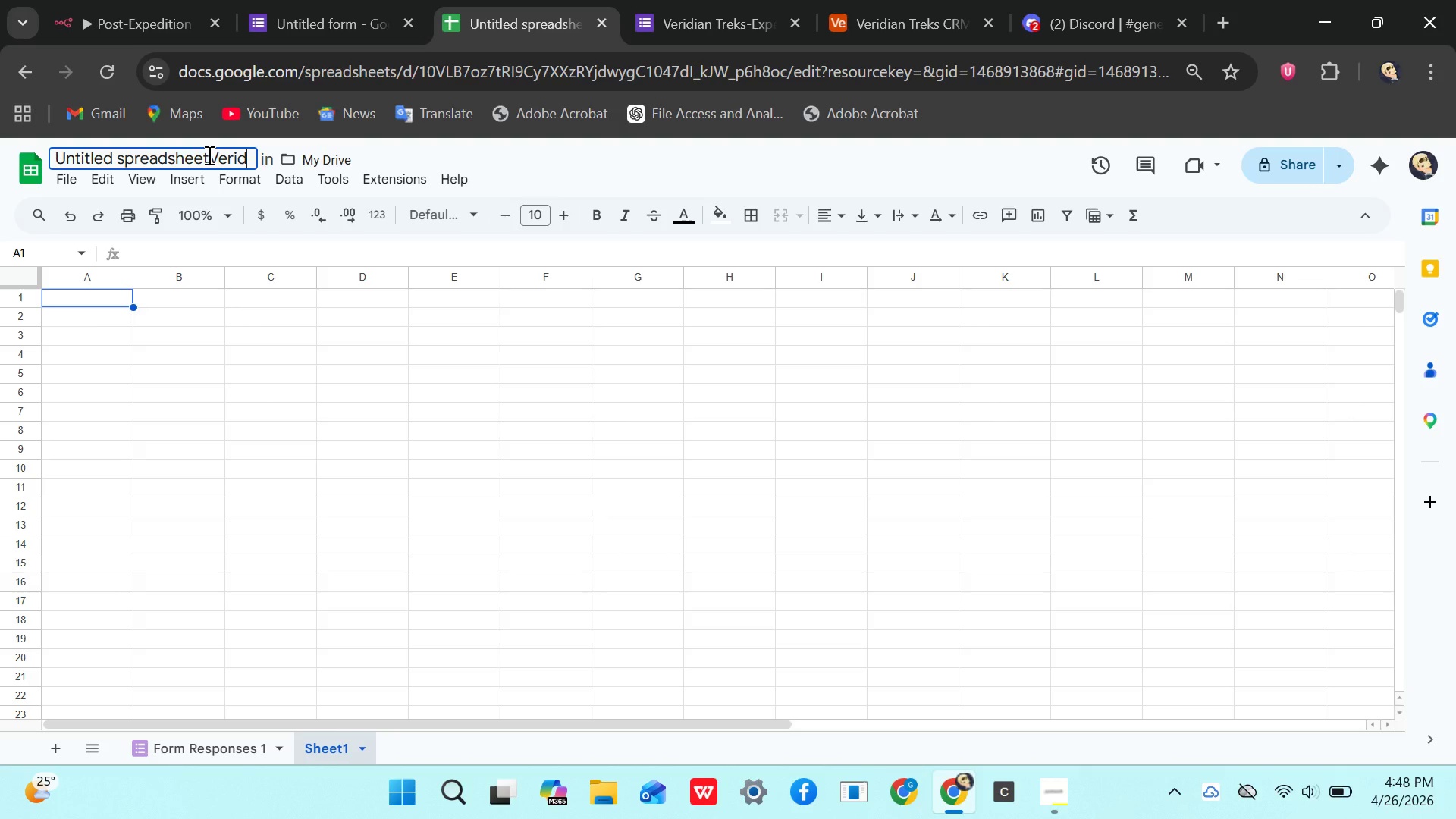 
key(Control+Z)
 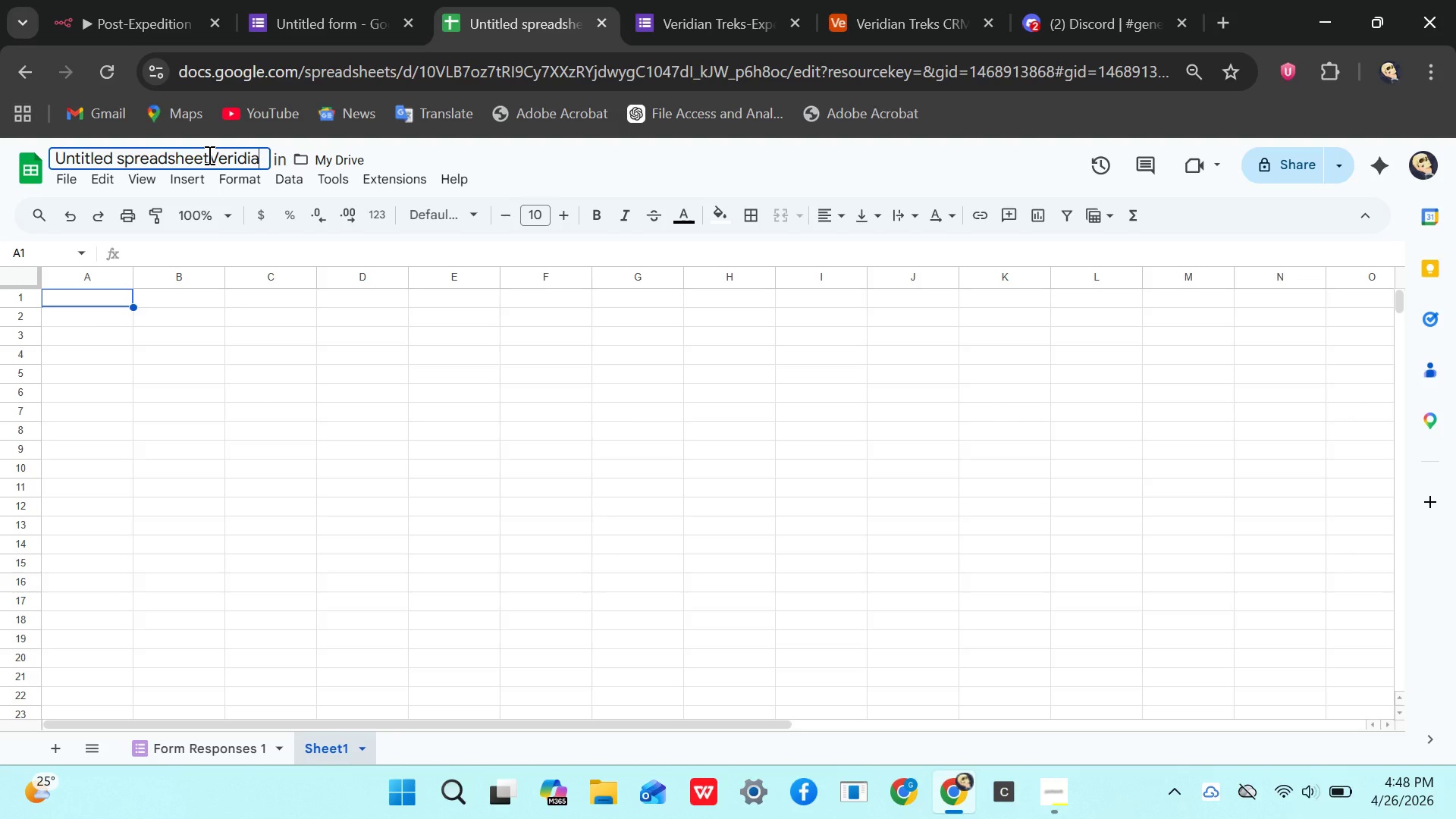 
key(Control+Z)
 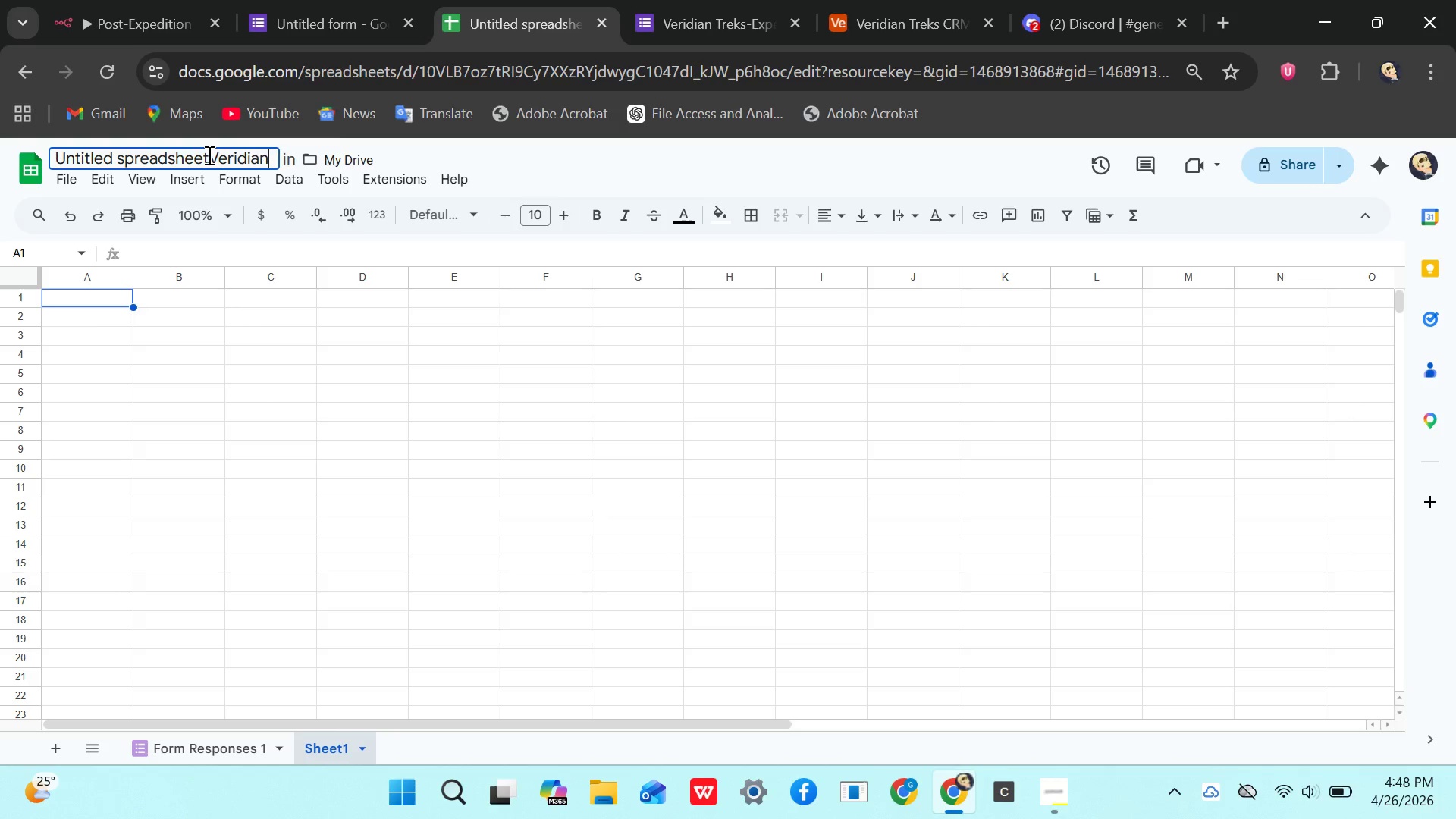 
key(Control+Z)
 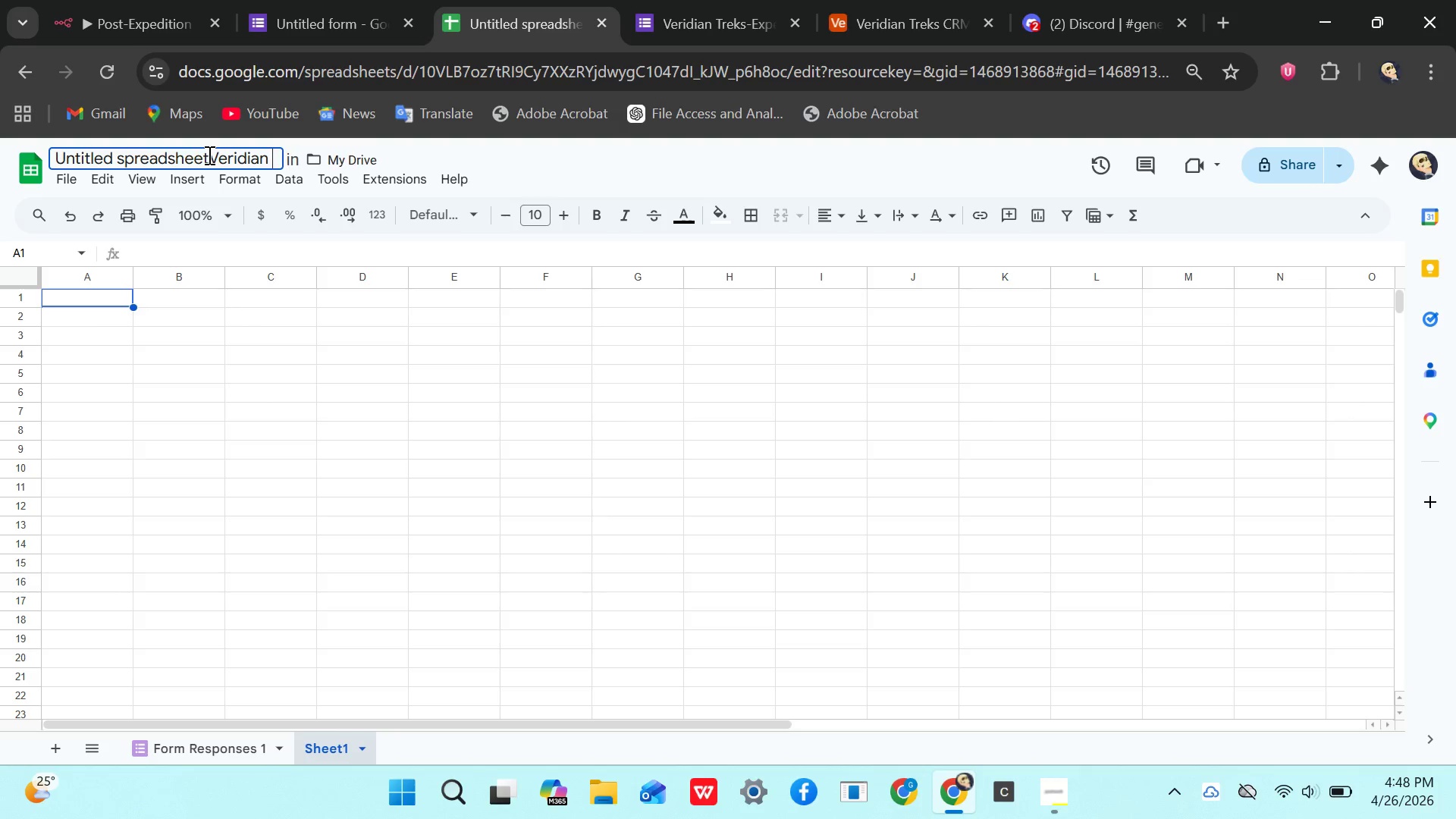 
key(Control+Z)
 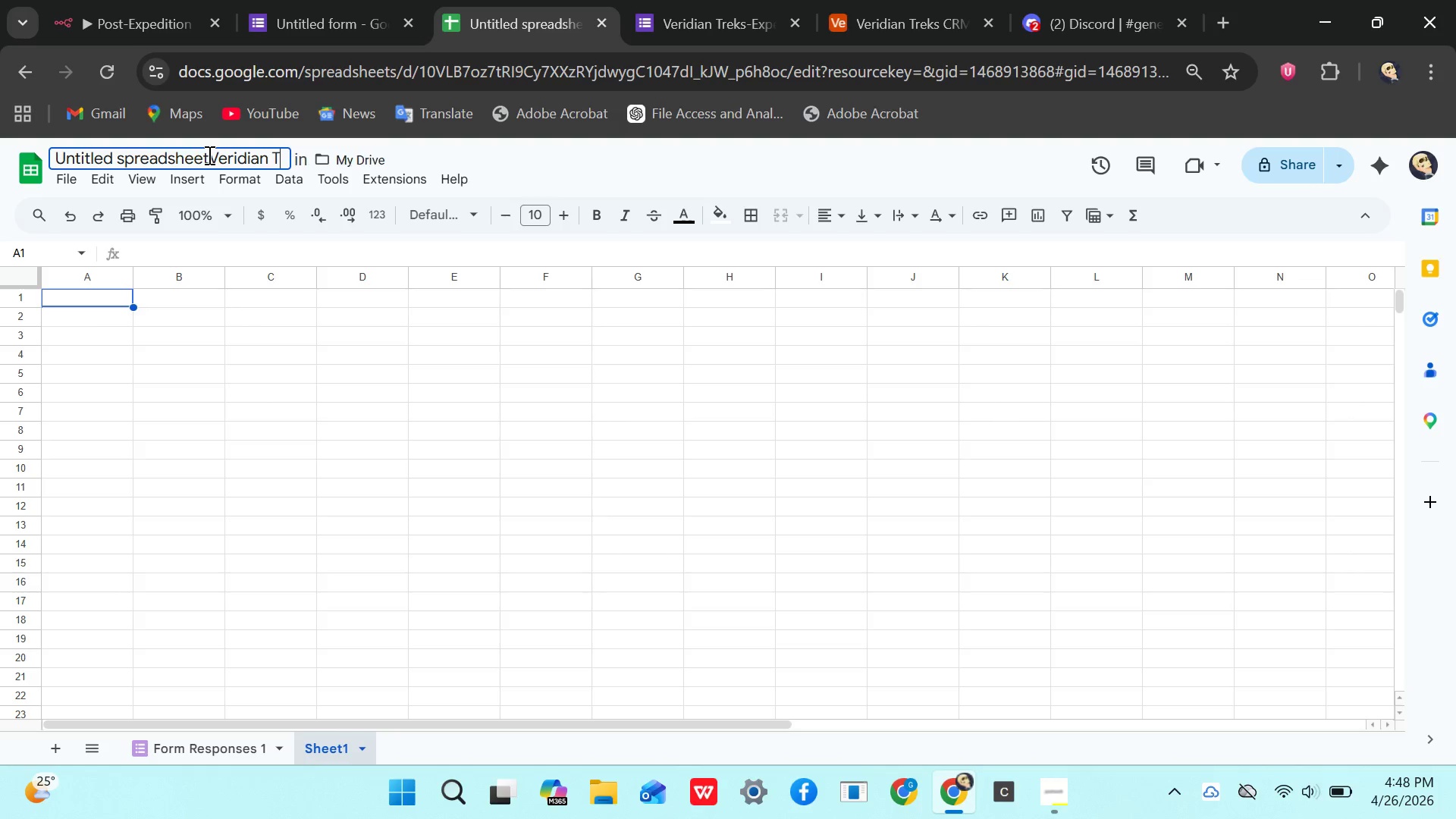 
key(Control+Z)
 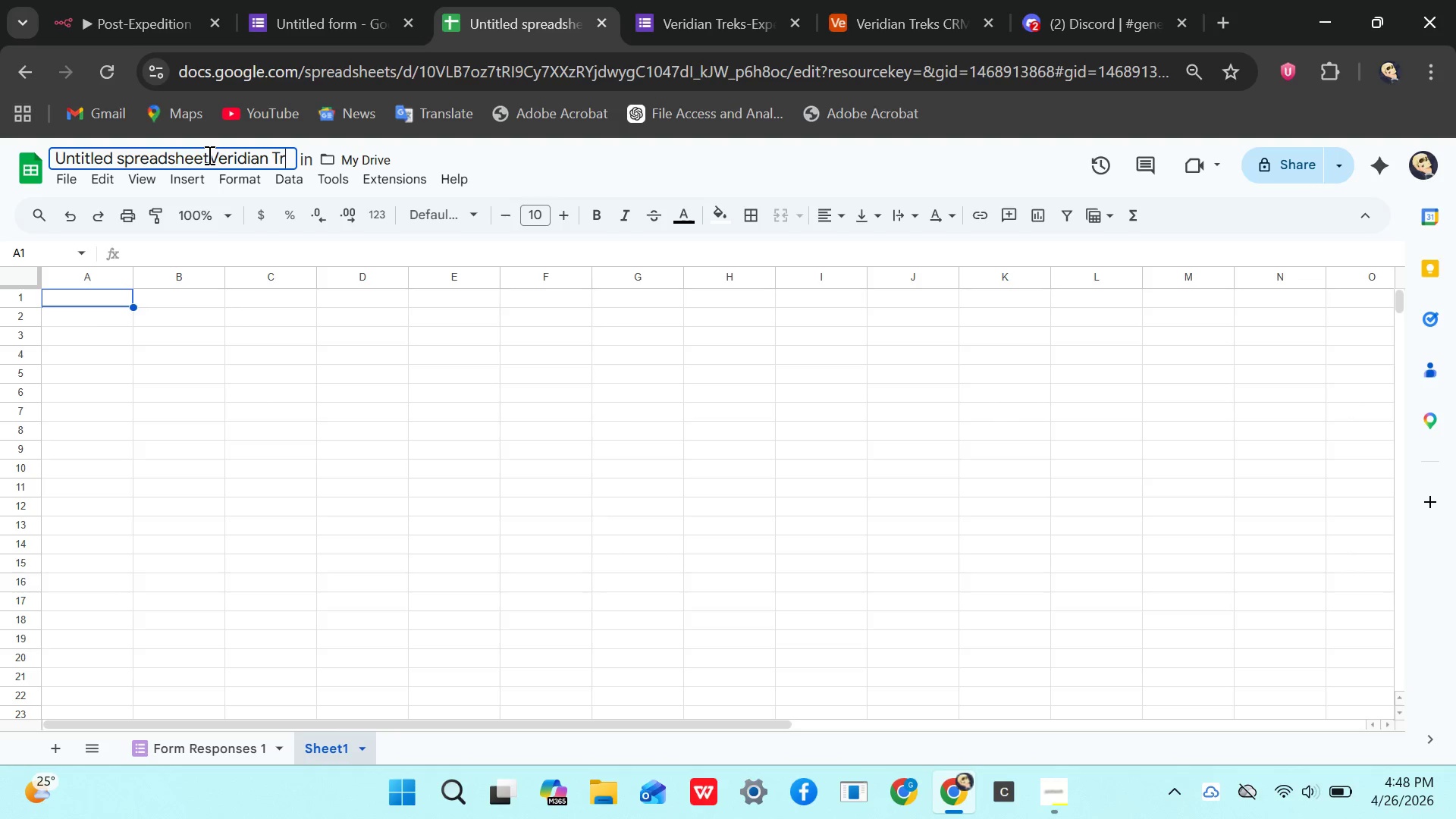 
key(Control+Z)
 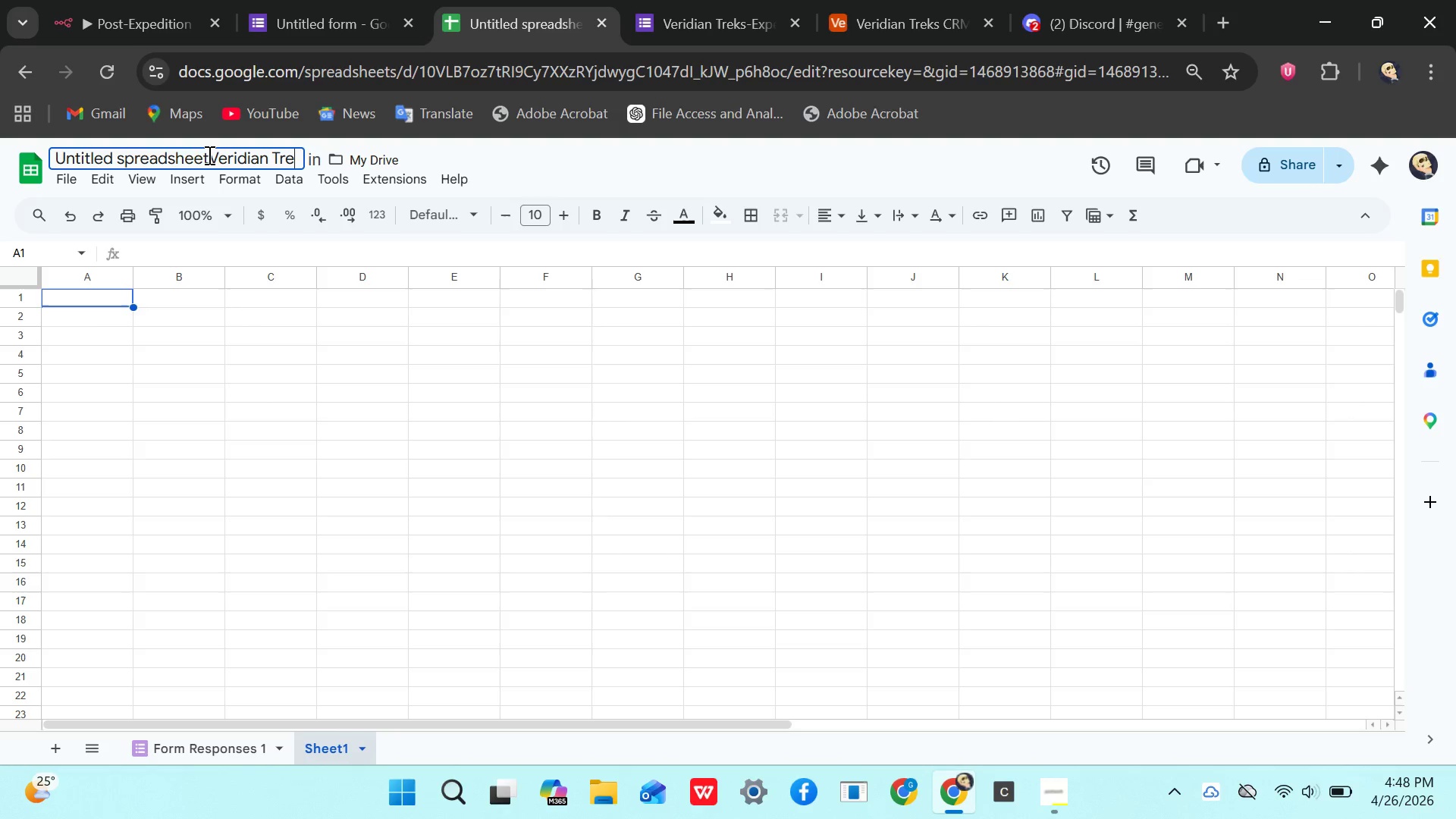 
key(Control+Z)
 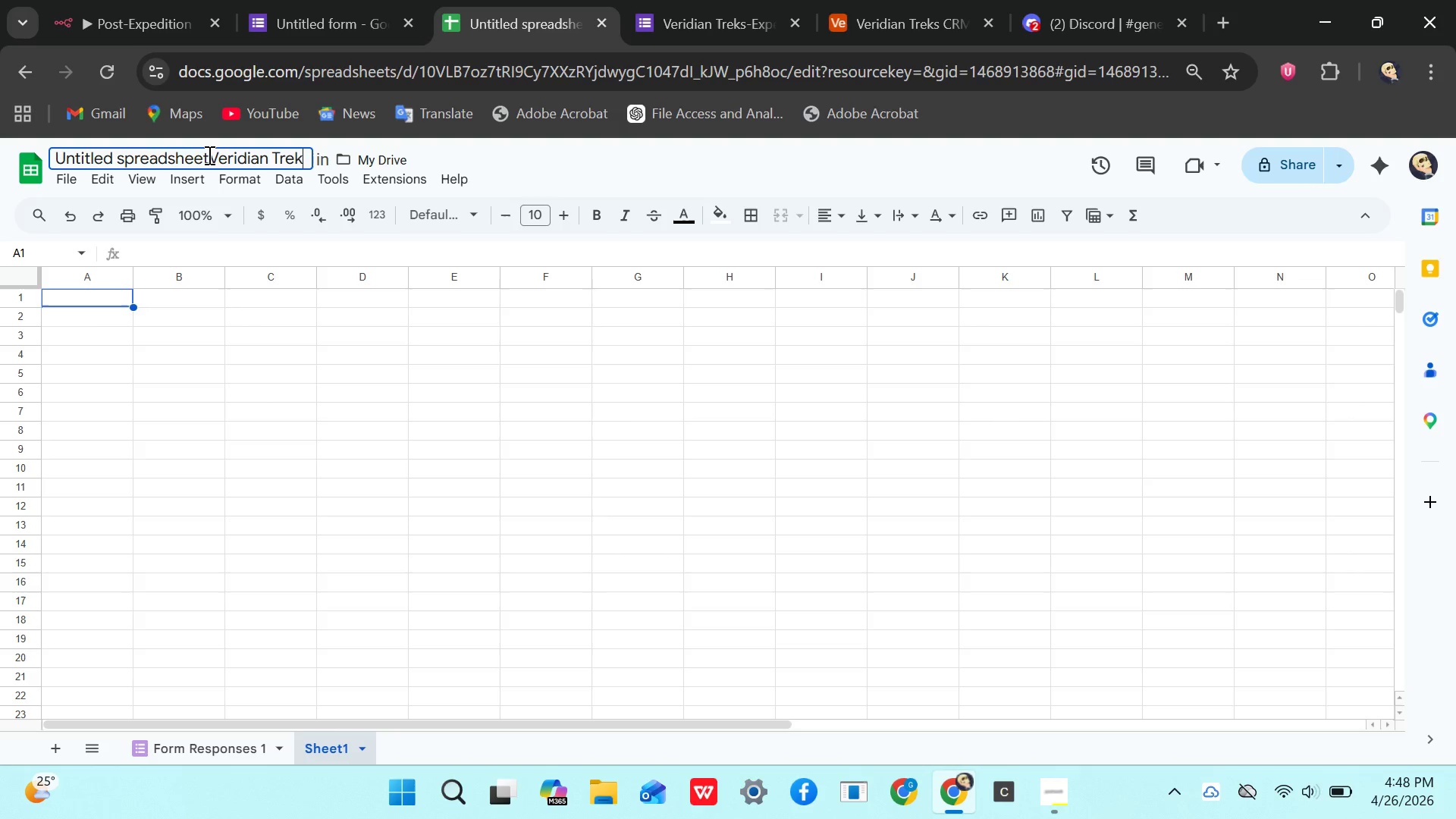 
key(Control+Z)
 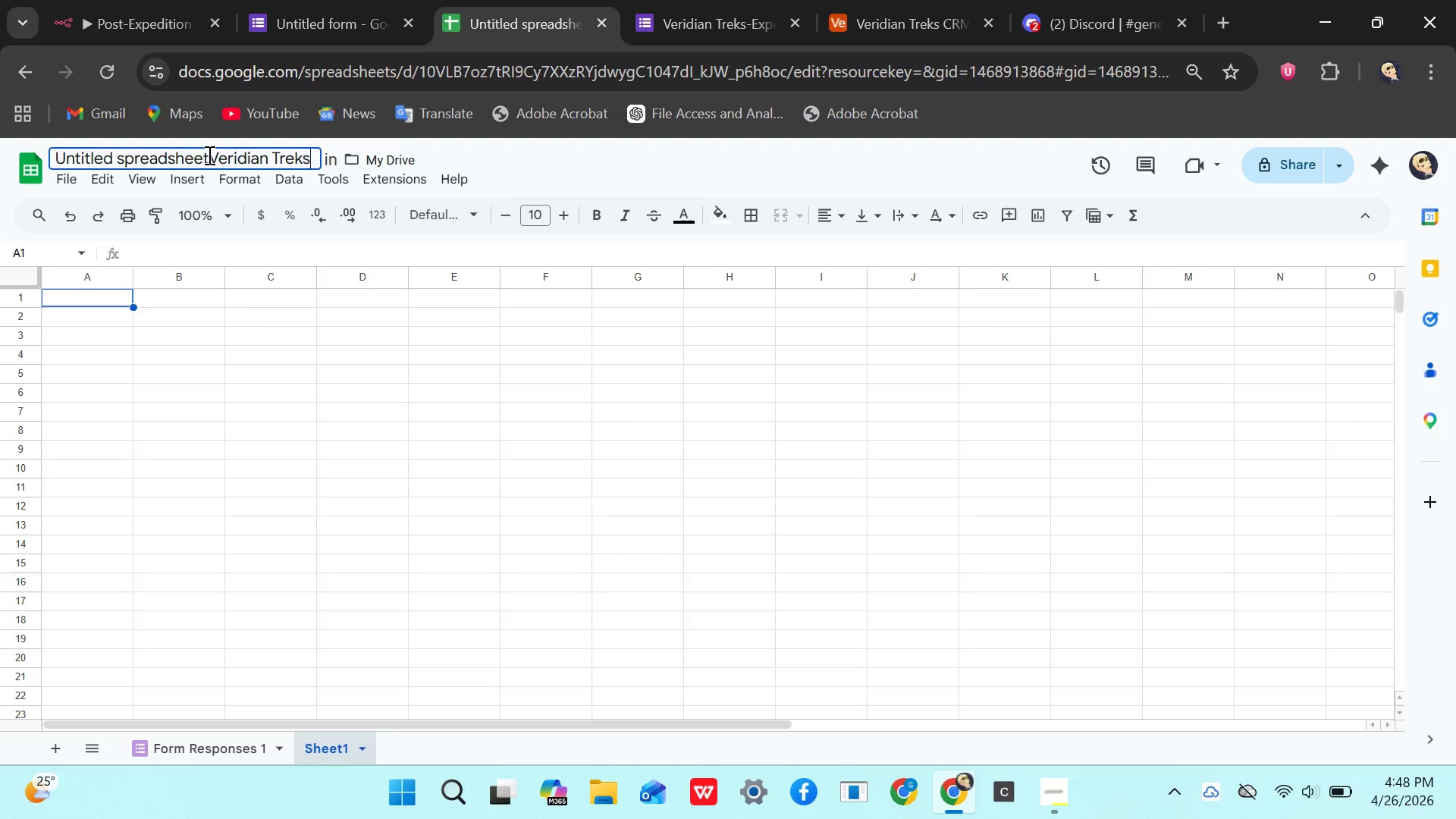 
key(Control+Z)
 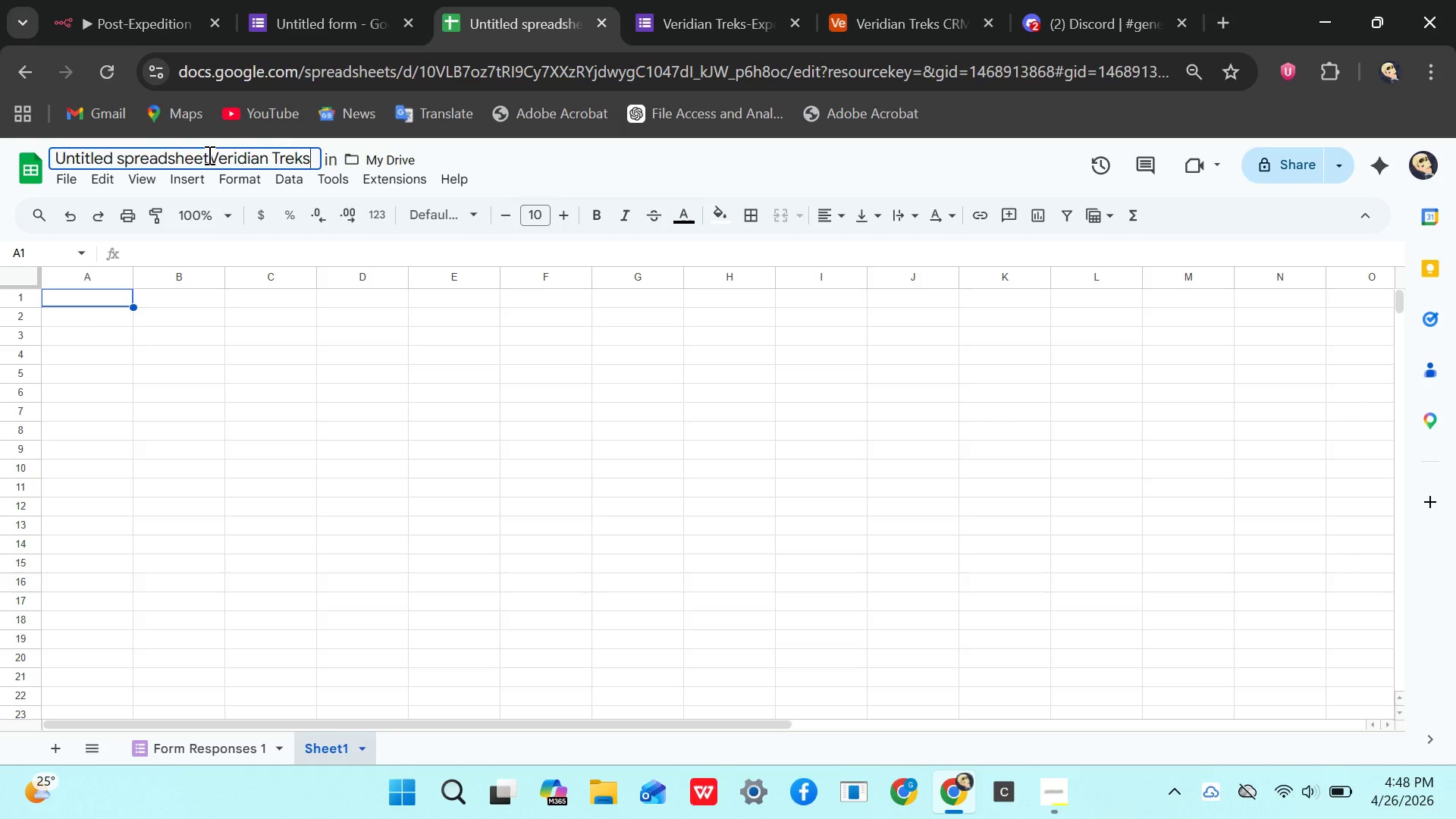 
key(Control+Z)
 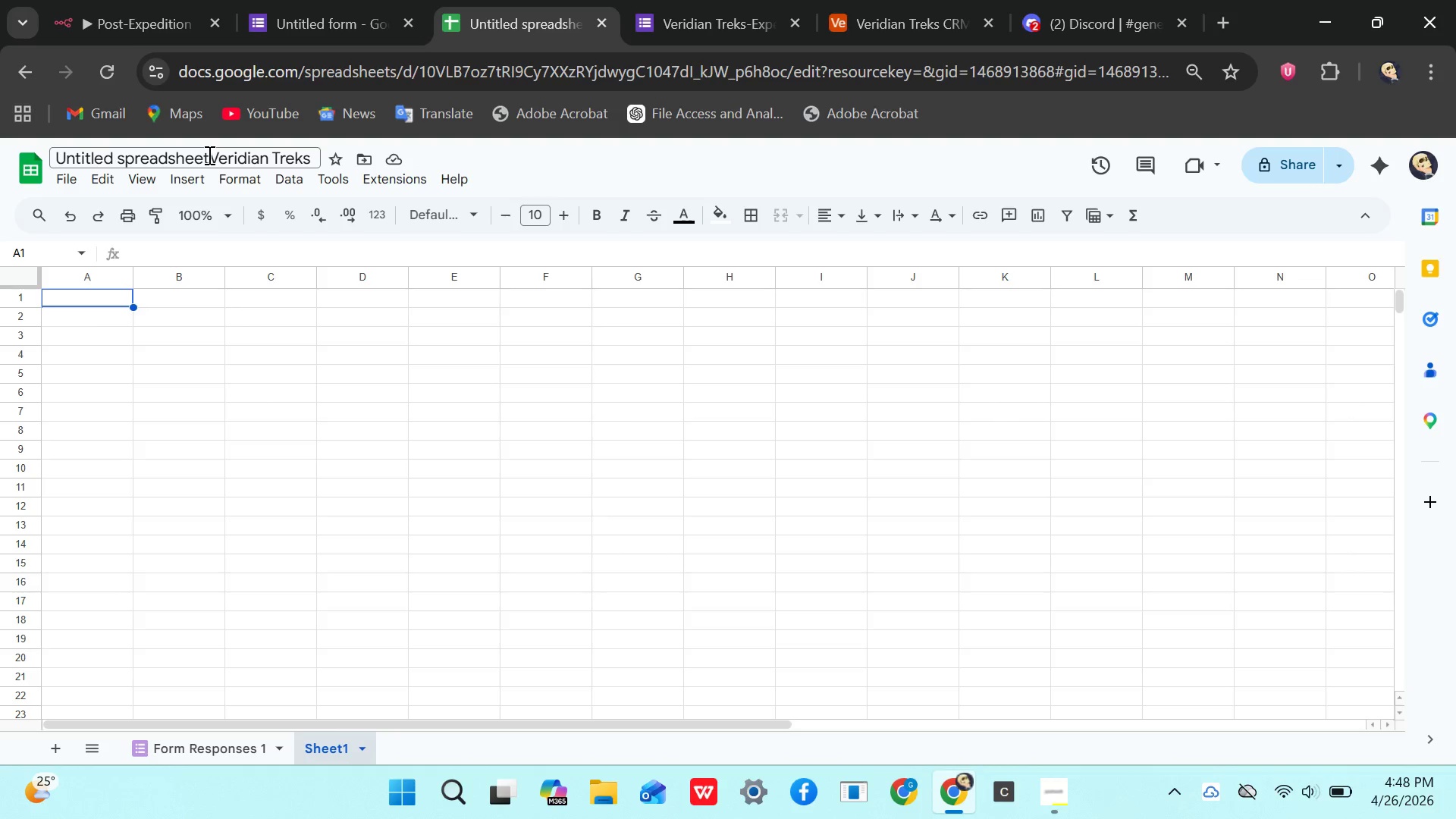 
key(Control+Z)
 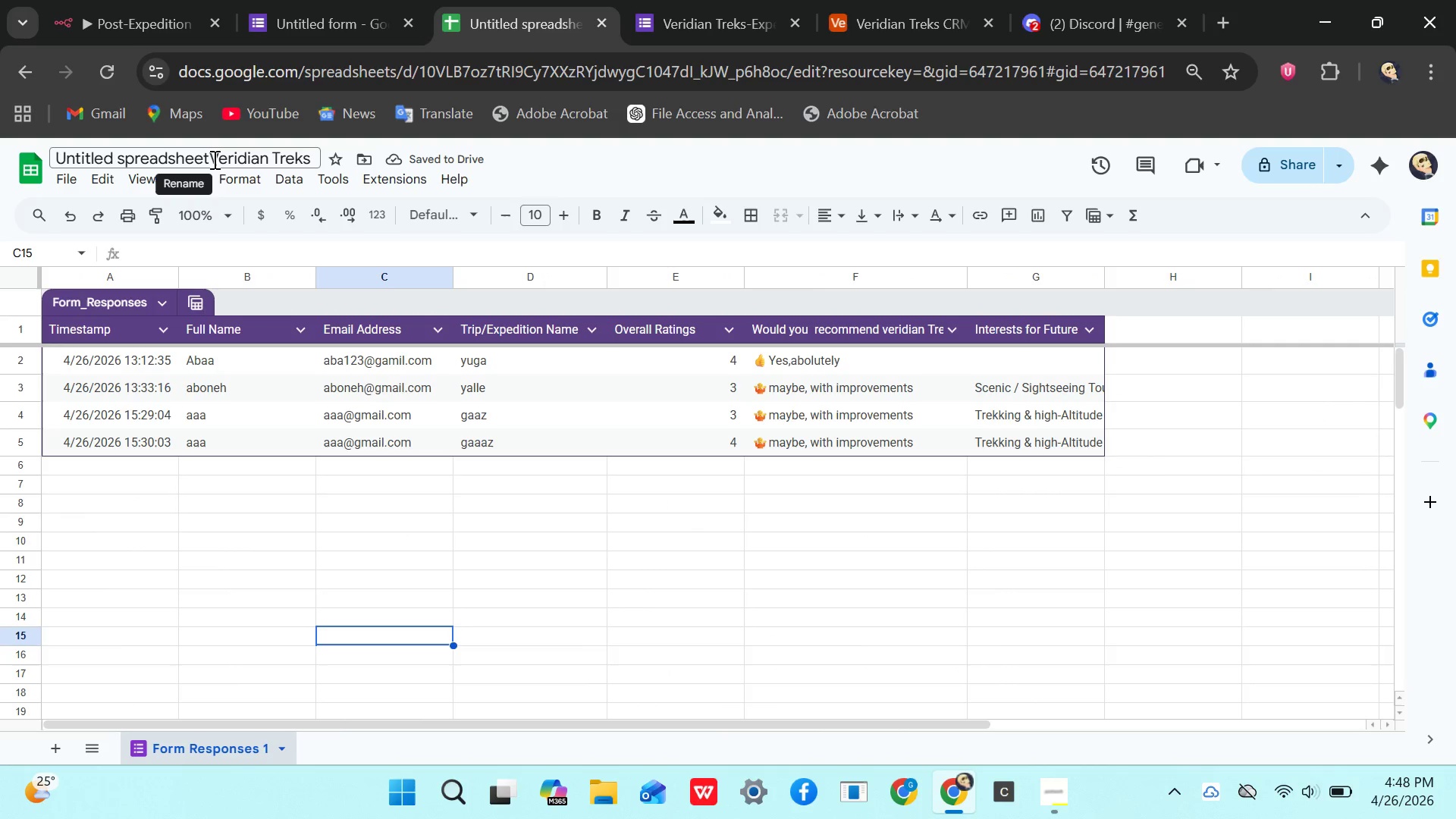 
left_click([208, 159])
 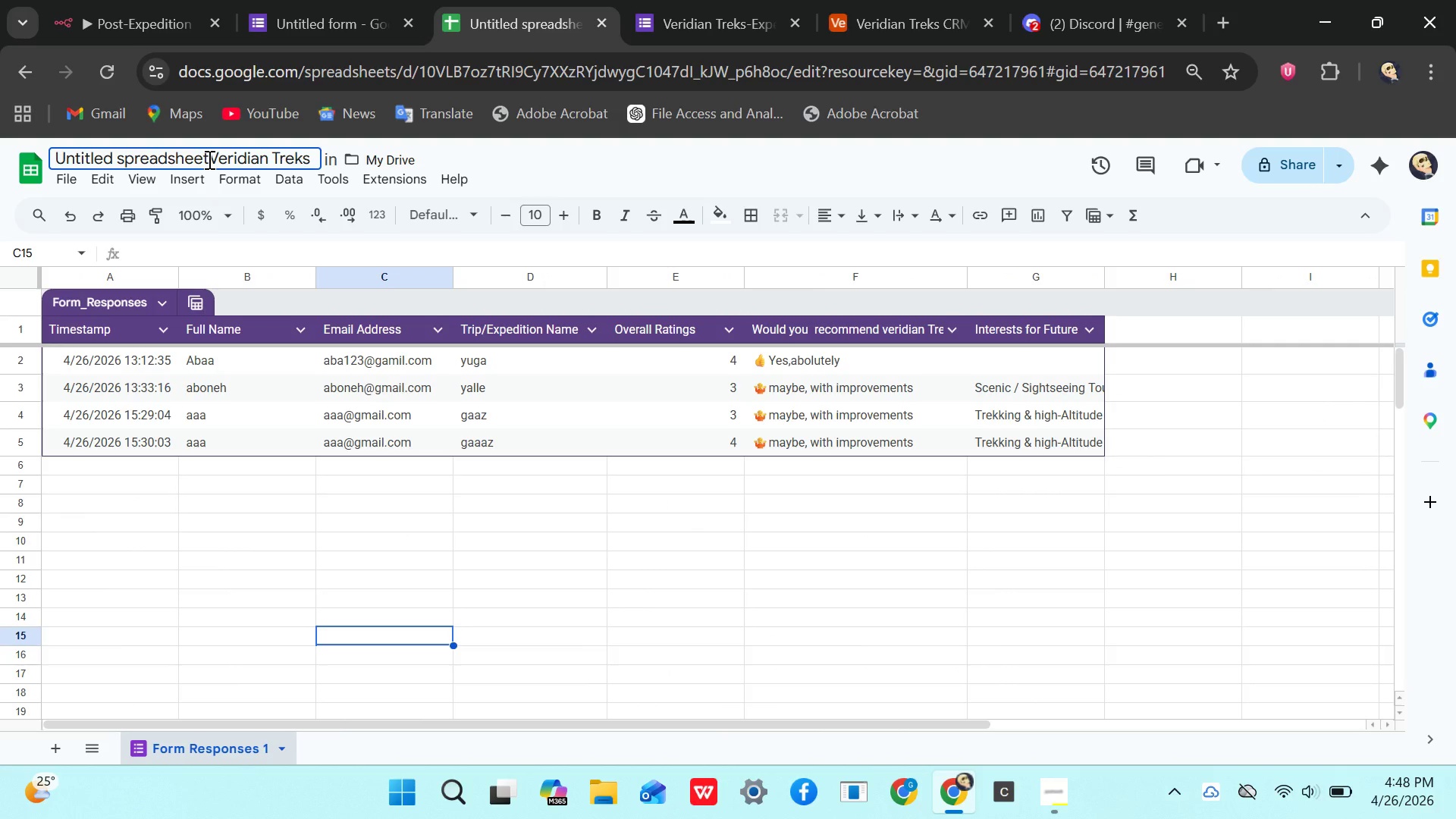 
key(Backspace)
 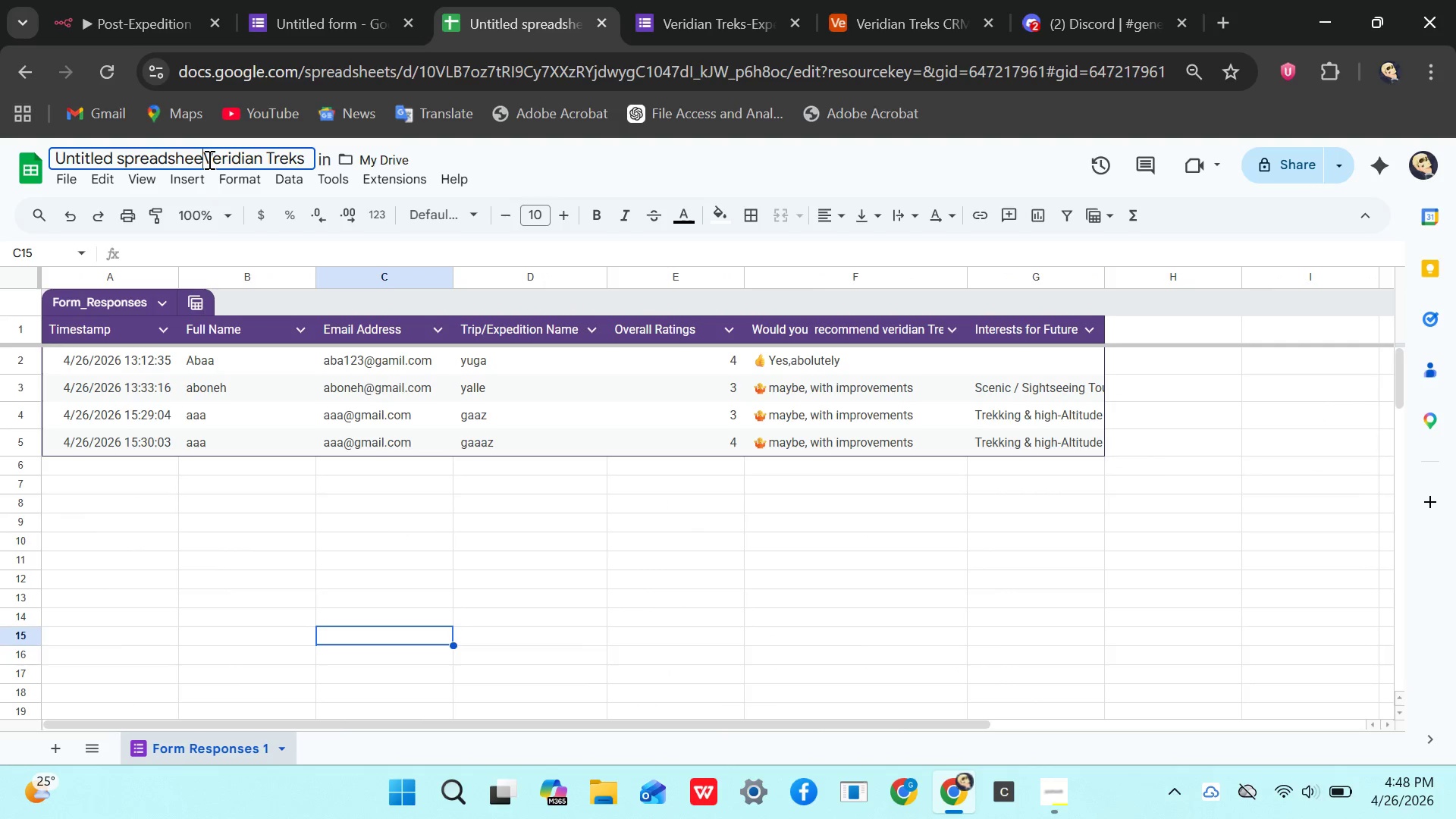 
key(Backspace)
 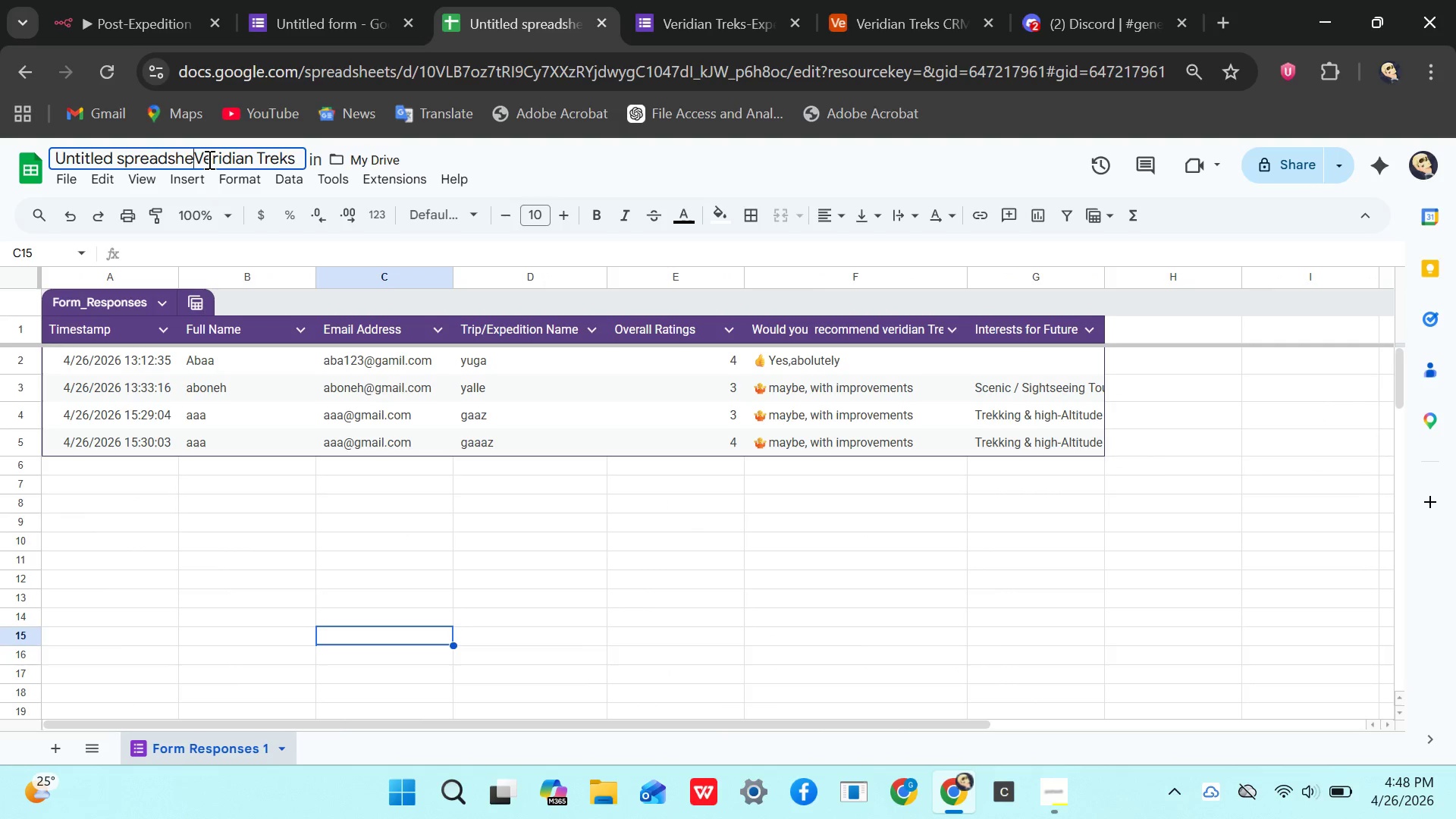 
key(Backspace)
 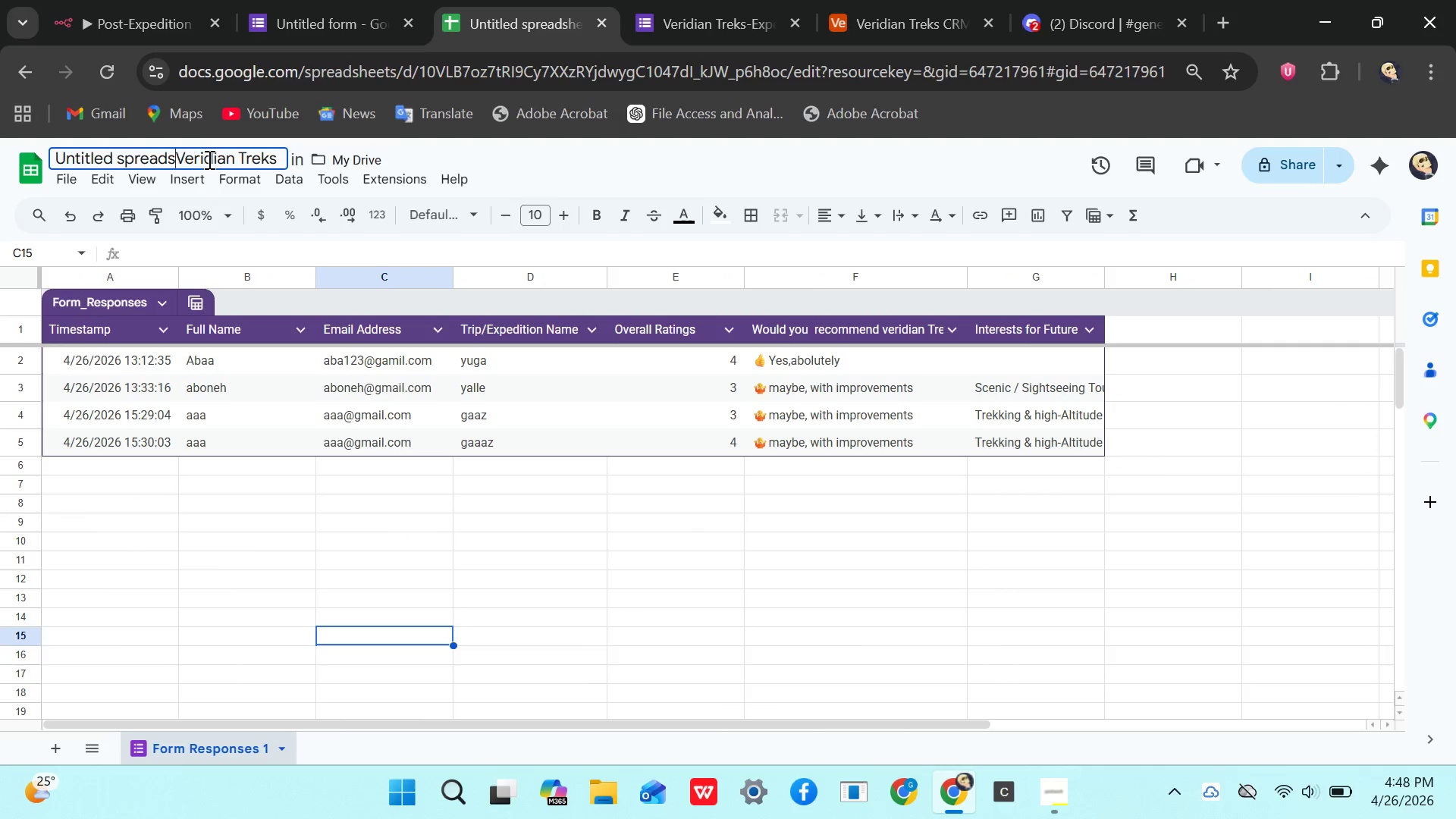 
key(Backspace)
 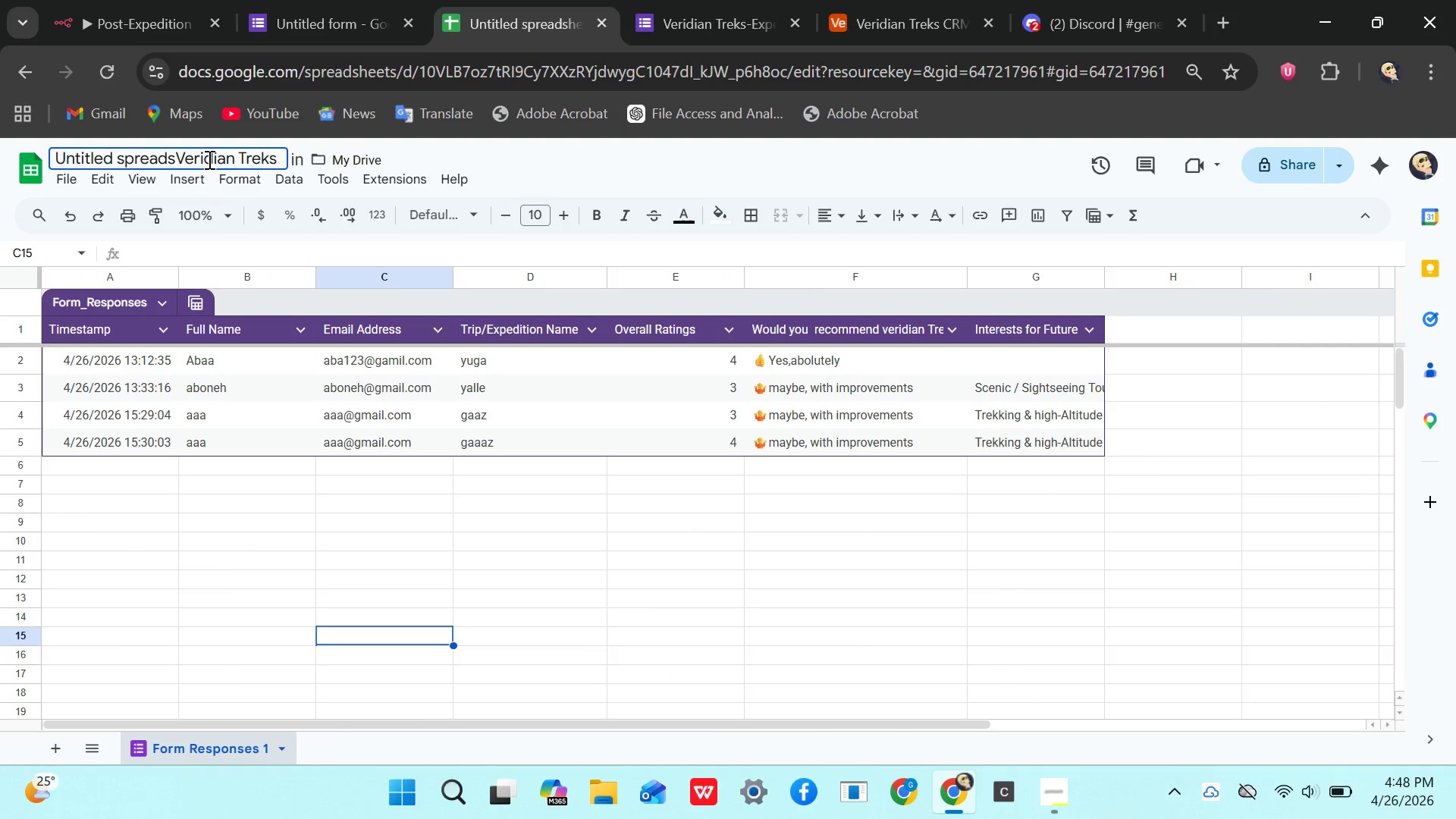 
key(Backspace)
 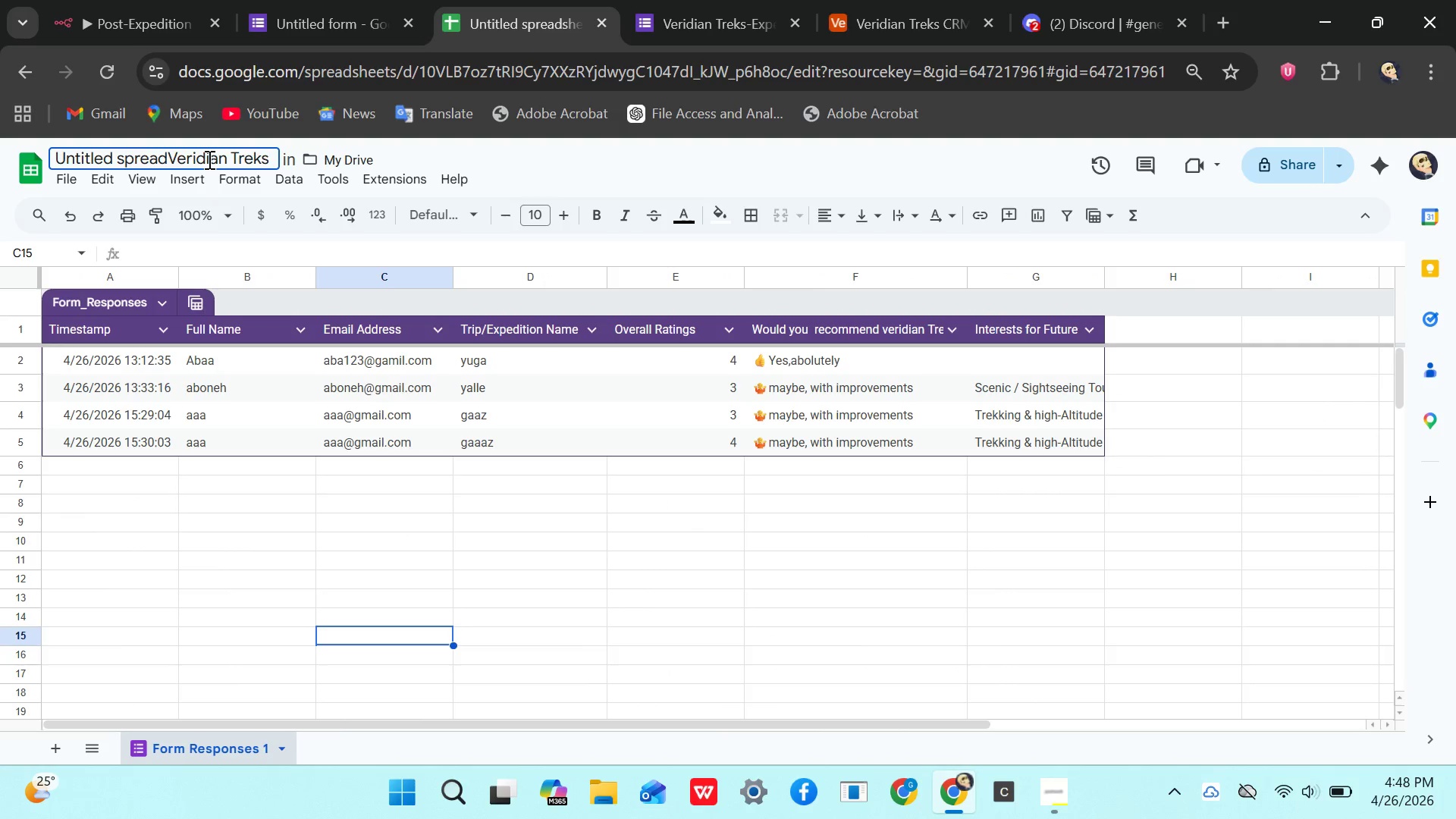 
key(Backspace)
 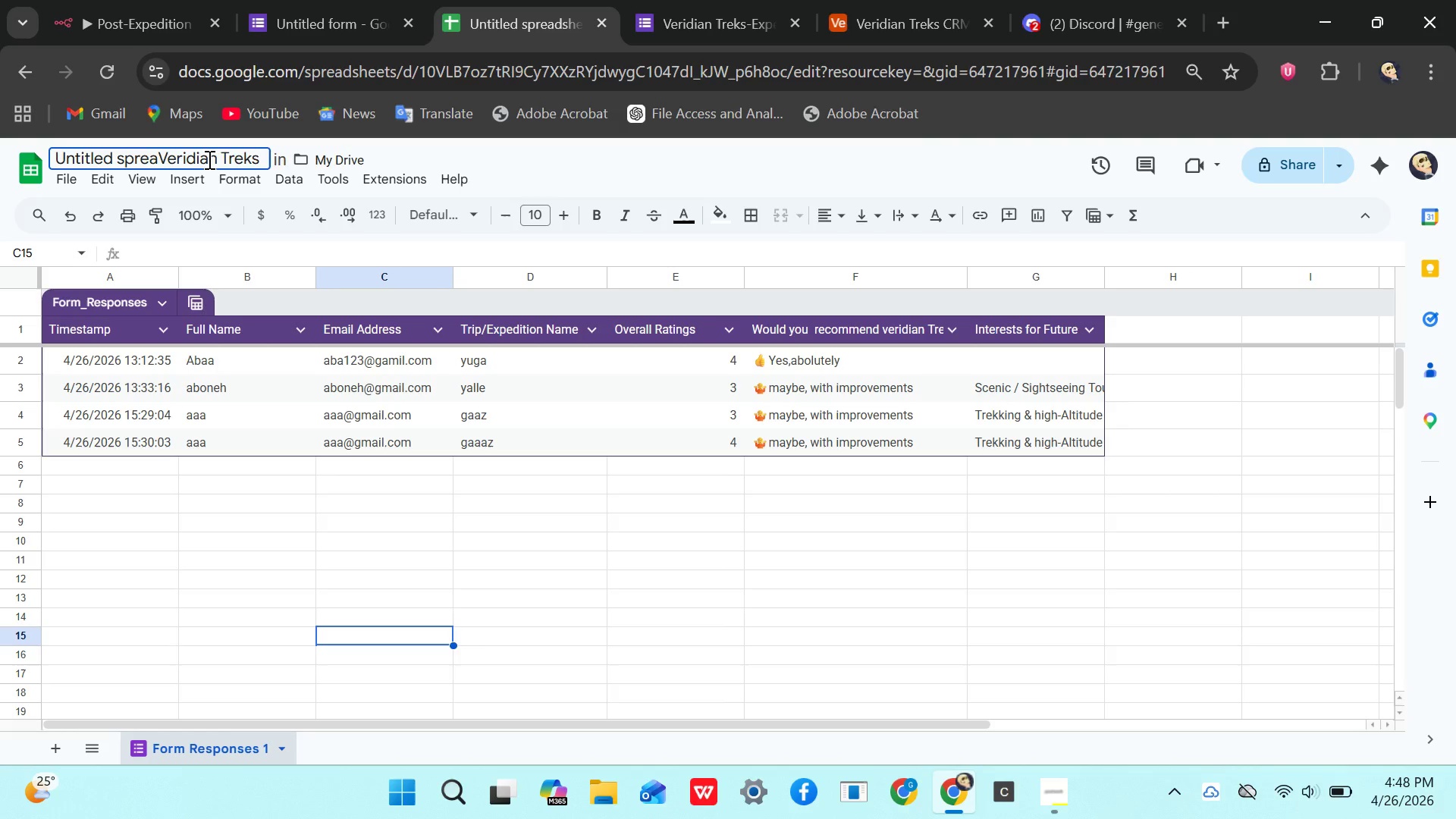 
key(Backspace)
 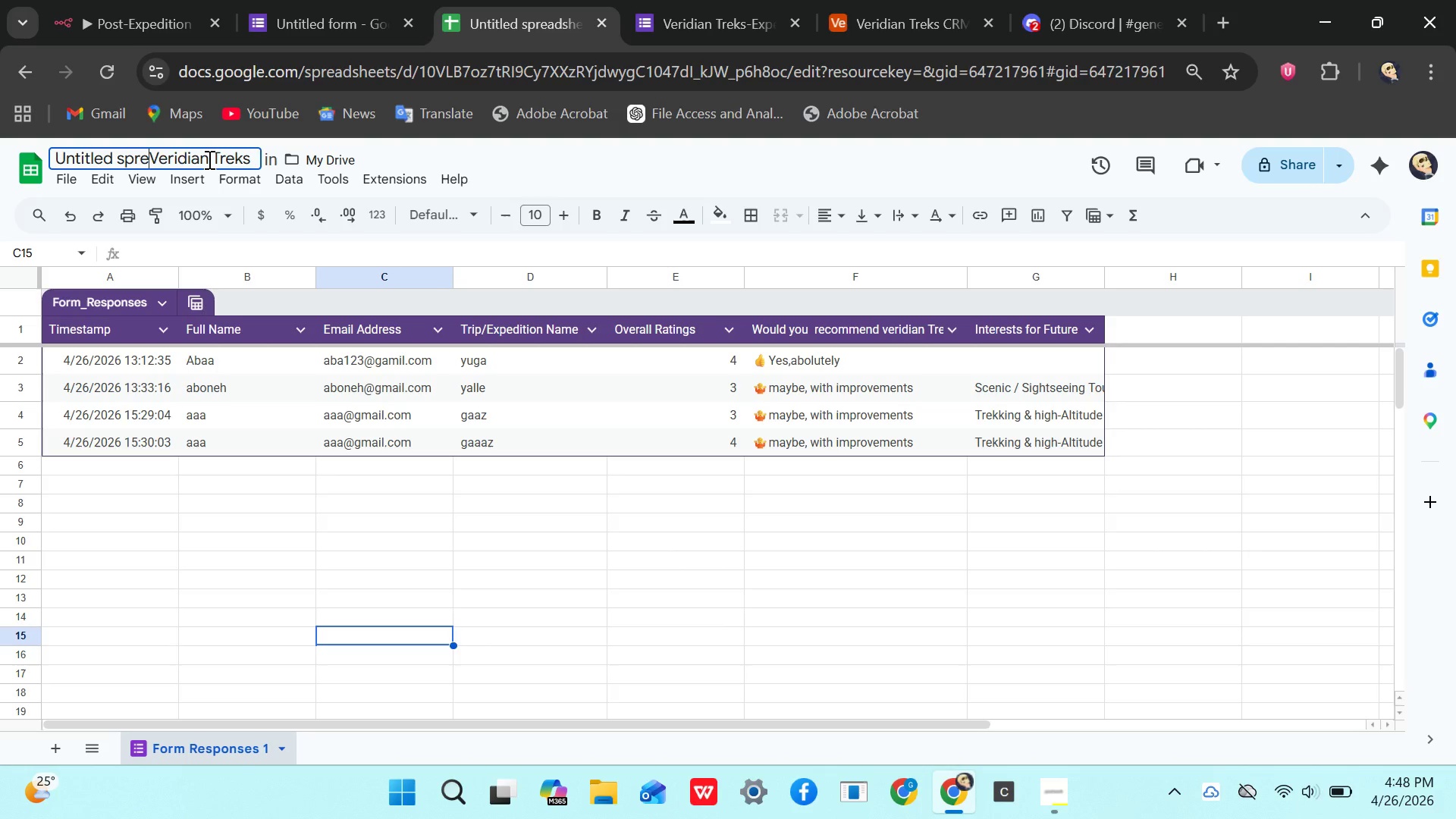 
key(Backspace)
 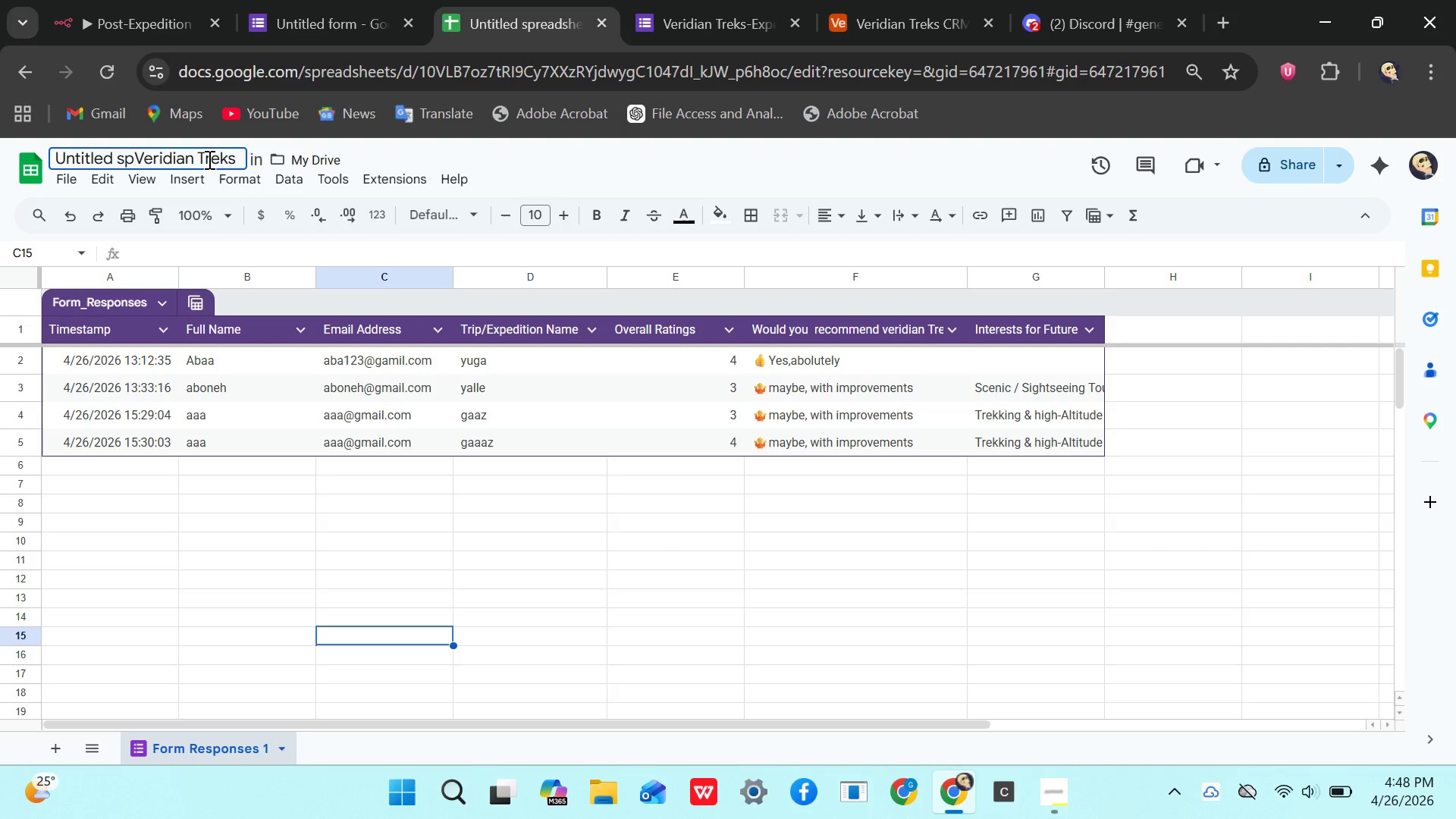 
key(Backspace)
 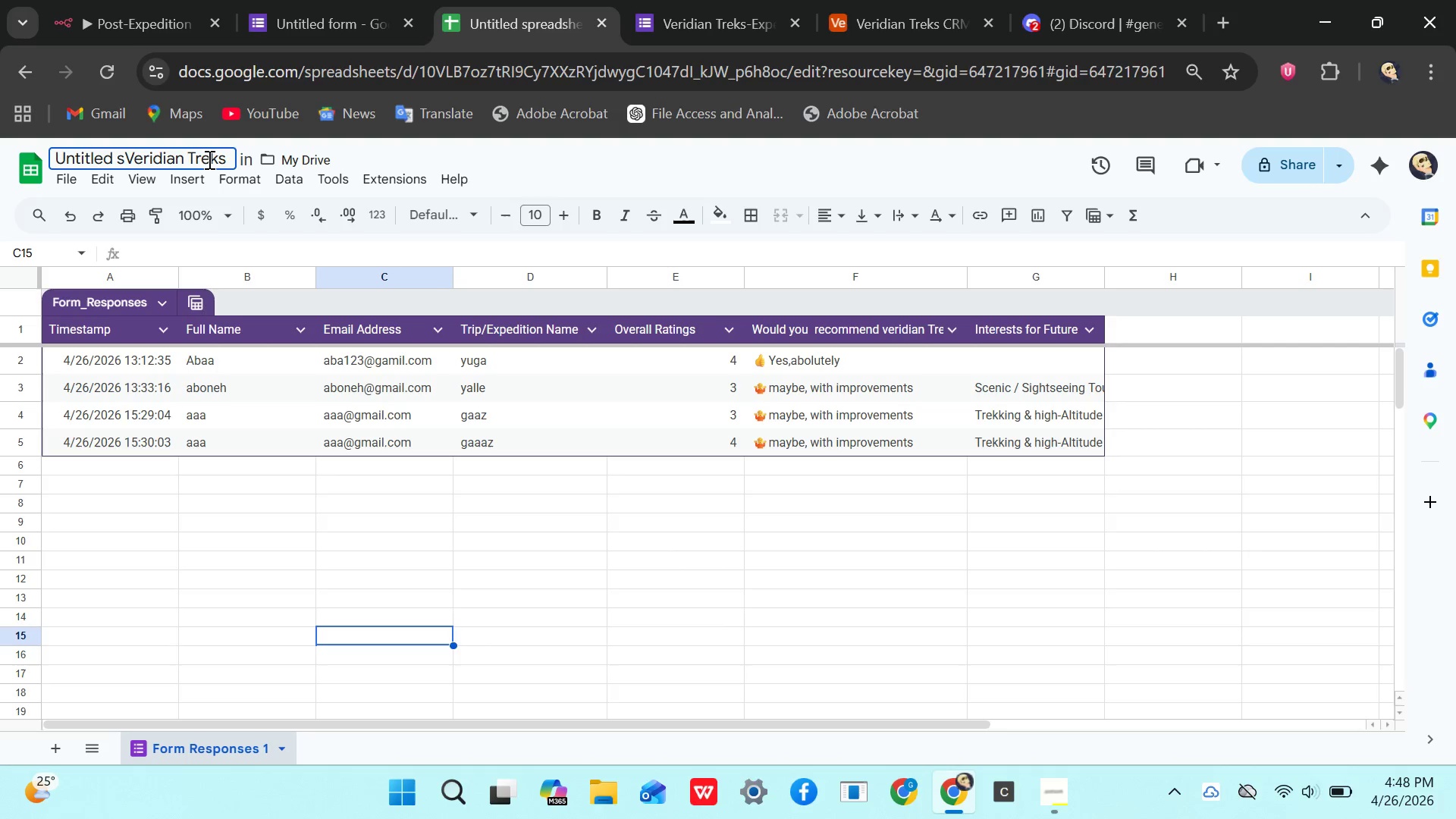 
key(Backspace)
 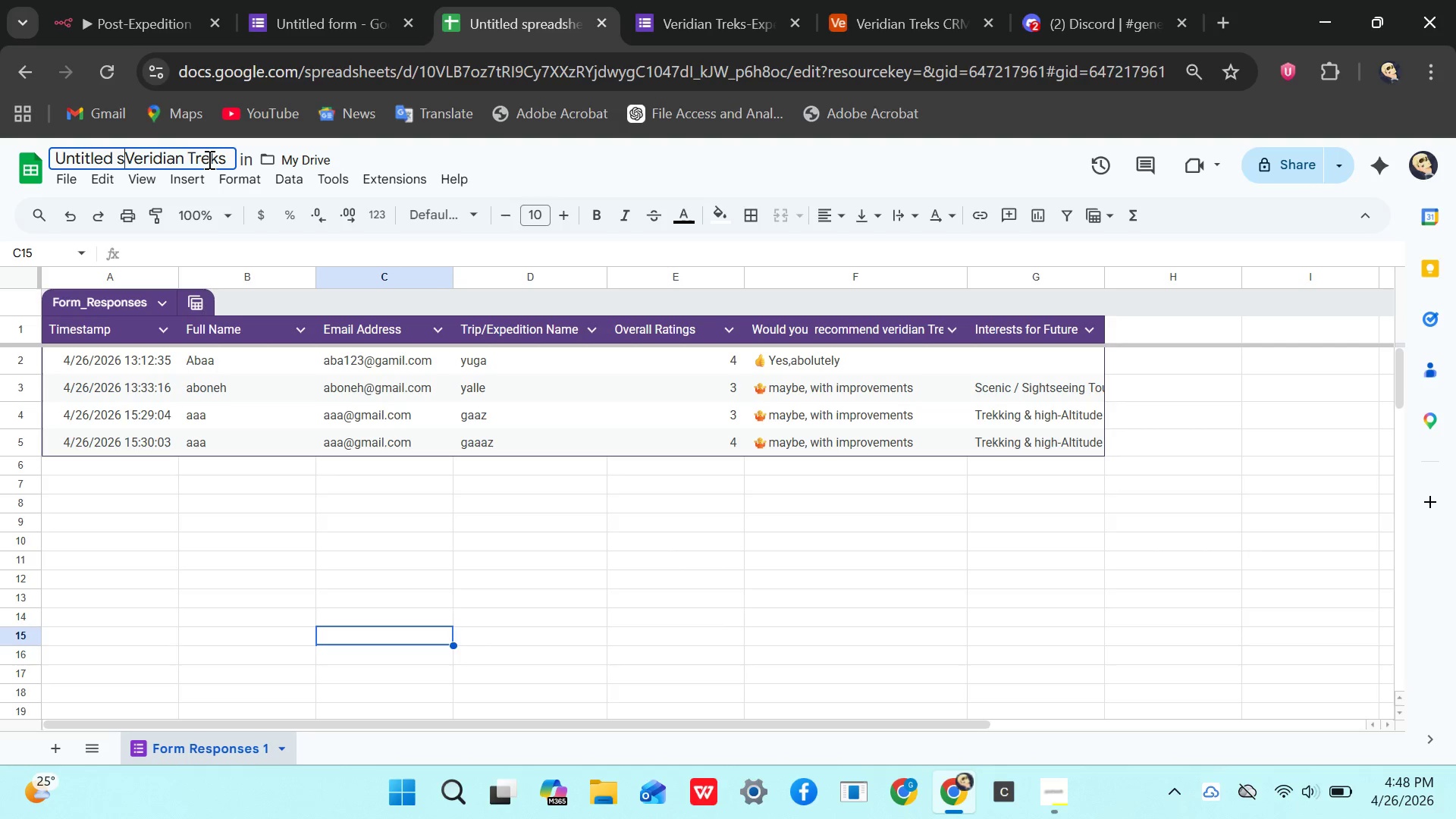 
key(Backspace)
 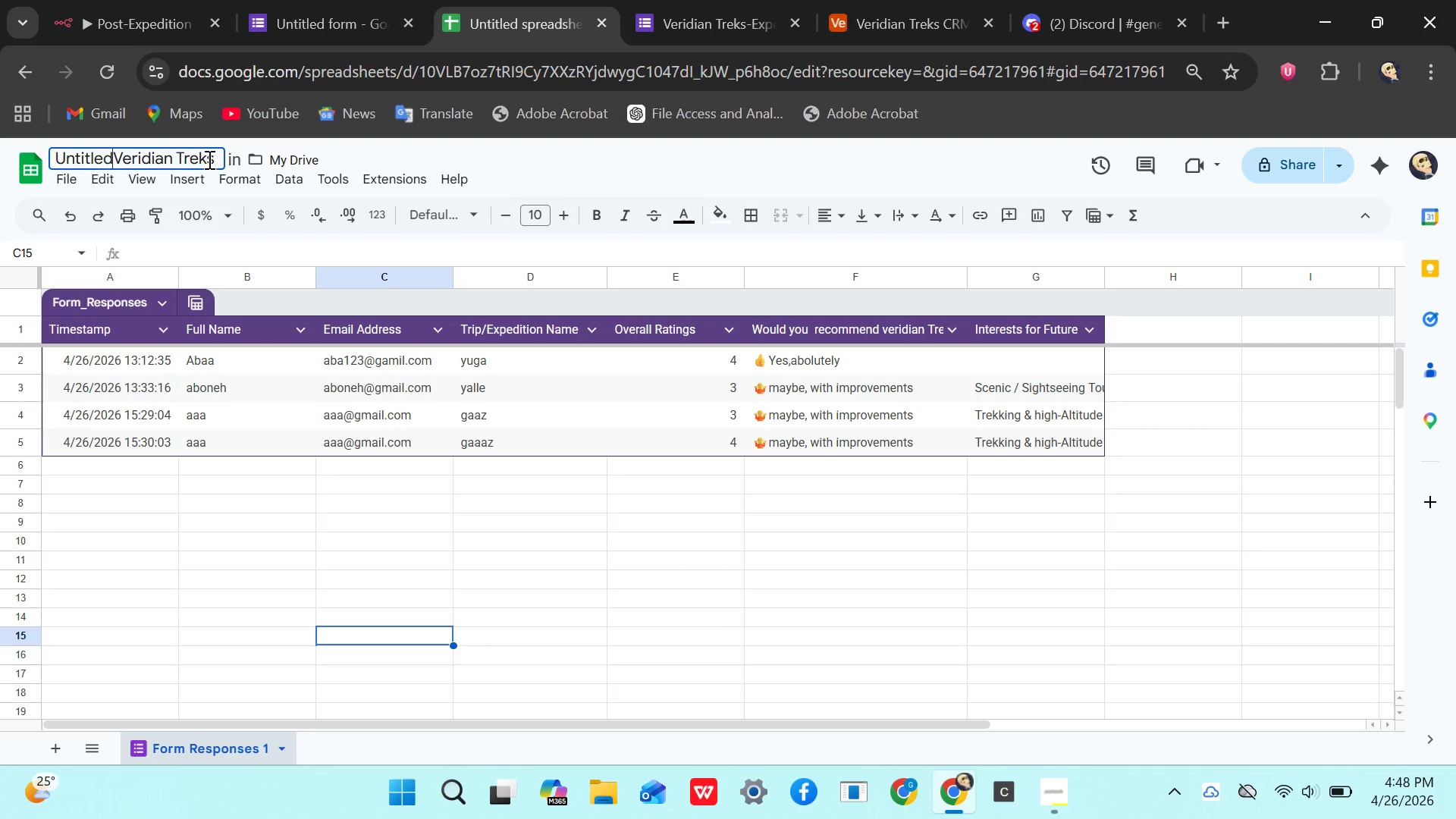 
key(Backspace)
 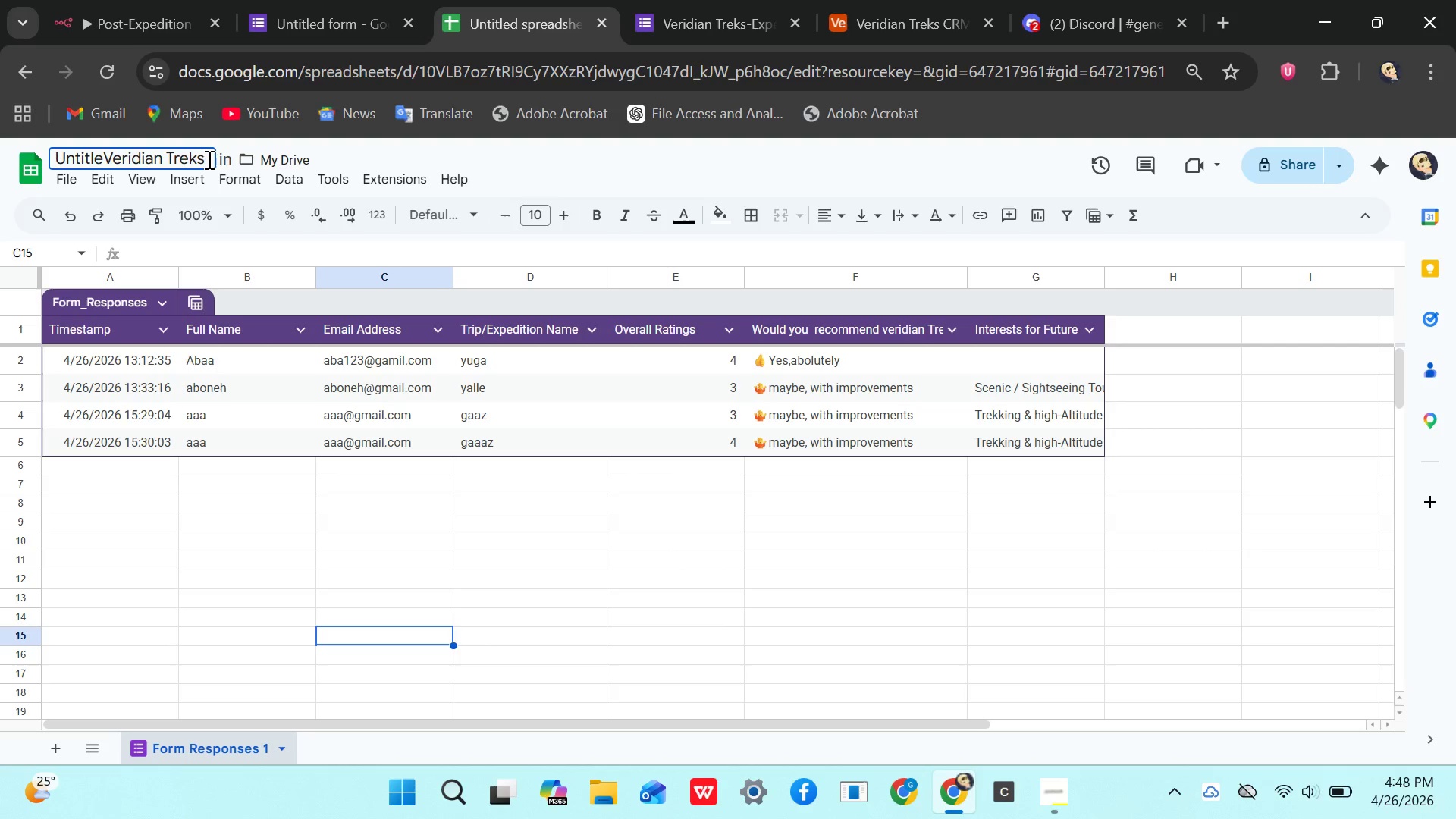 
key(Backspace)
 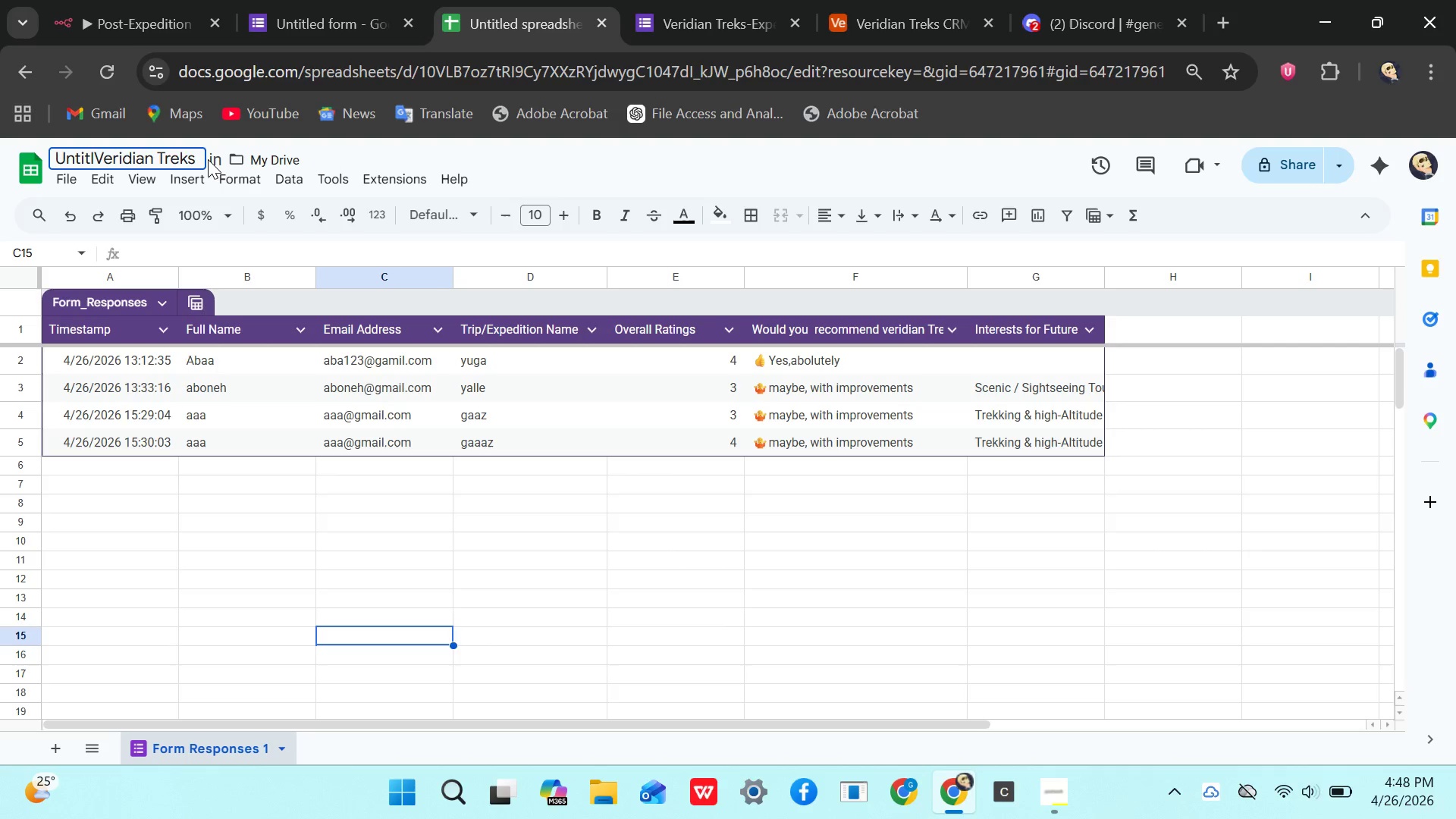 
key(Backspace)
 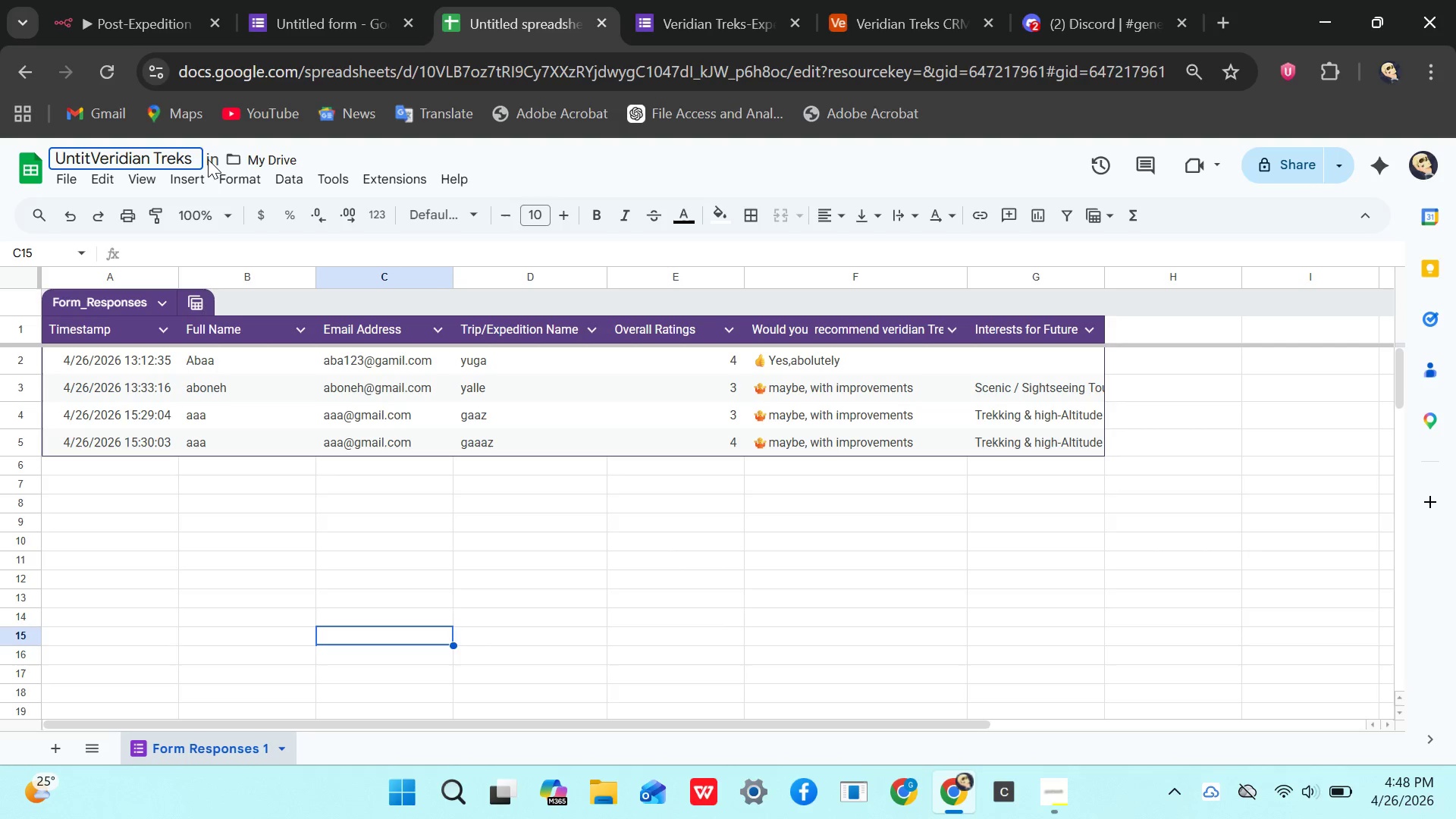 
key(Backspace)
 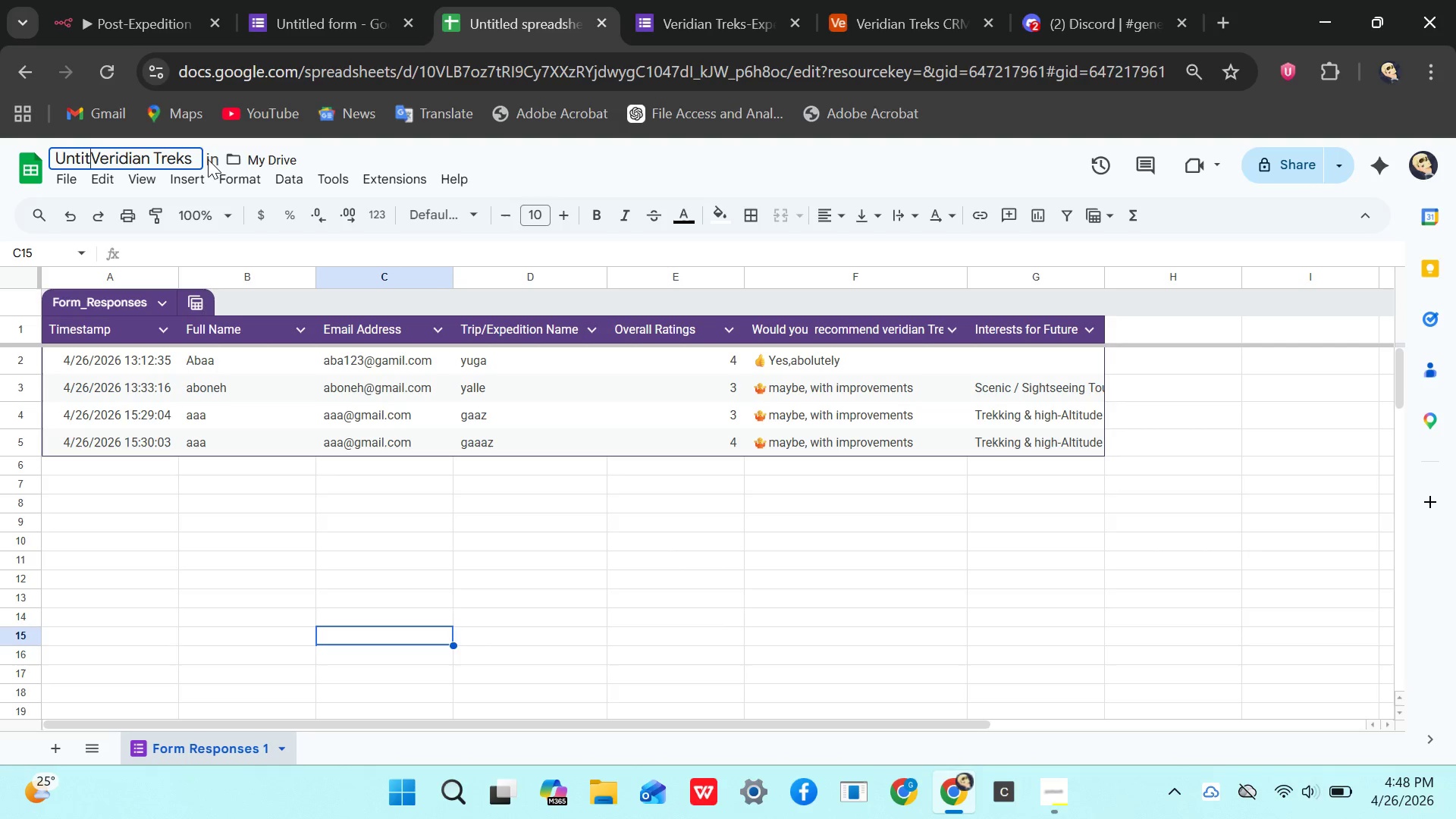 
key(Backspace)
 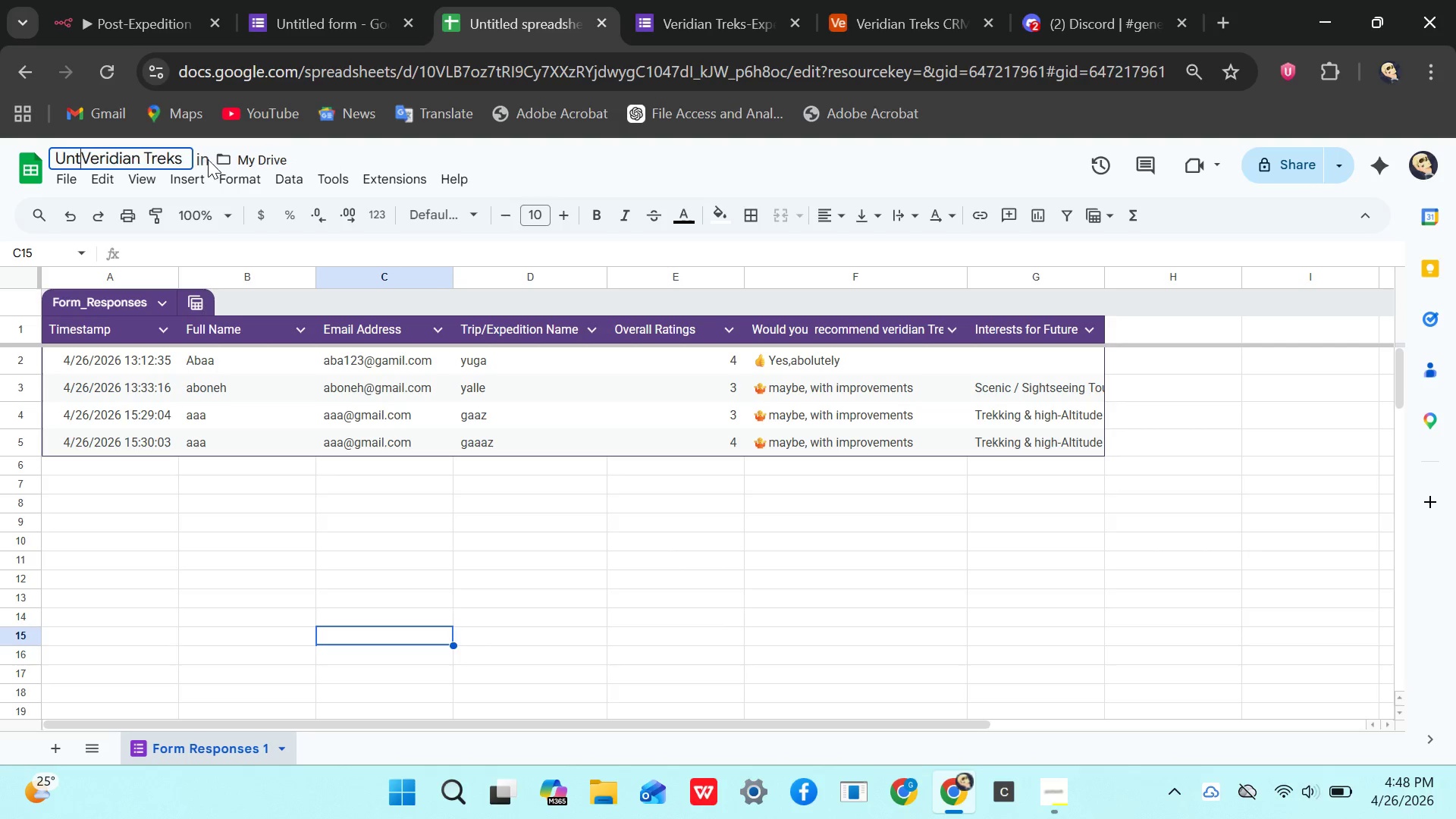 
key(Backspace)
 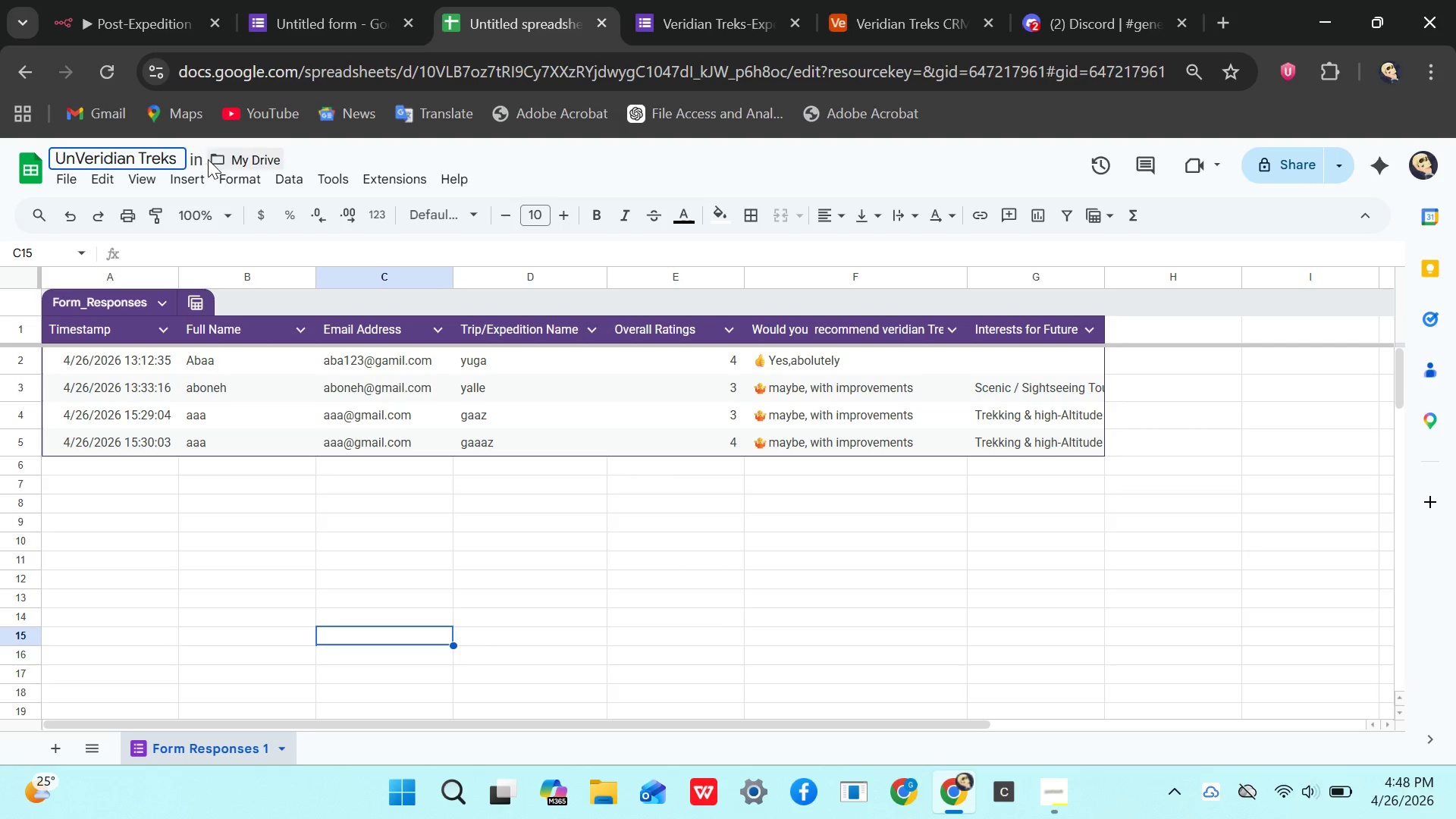 
key(Backspace)
 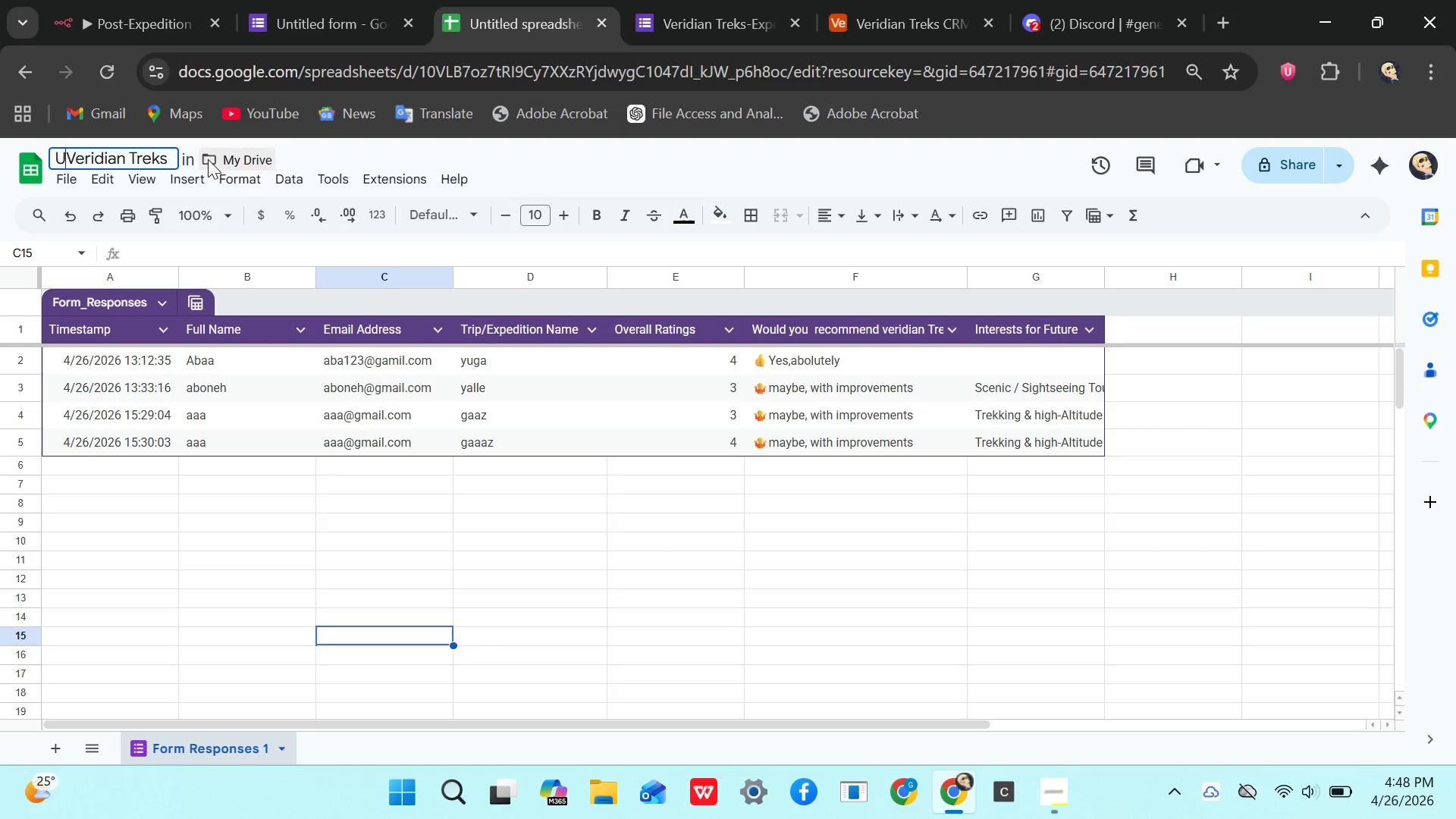 
key(Backspace)
 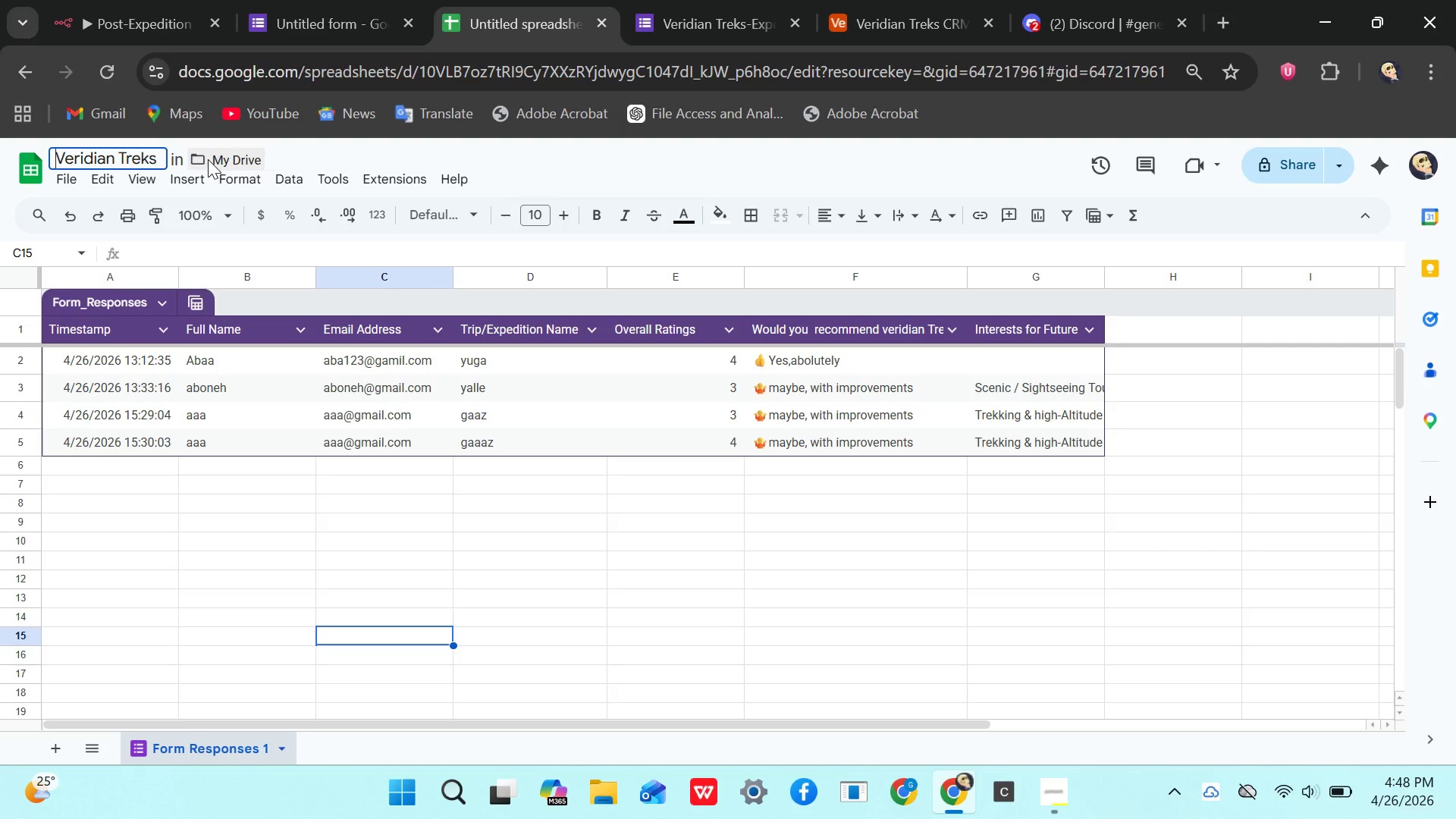 
key(Backspace)
 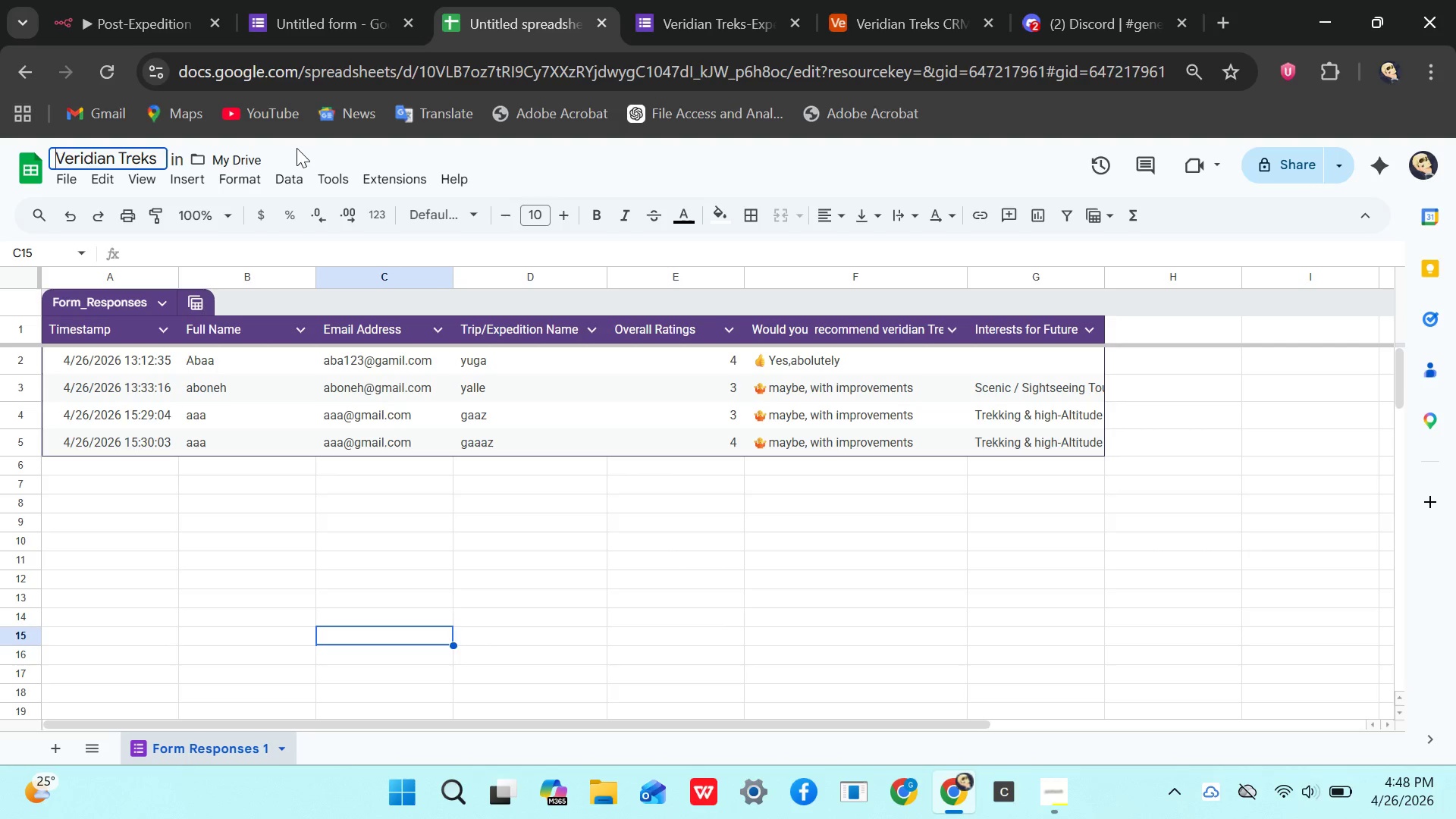 
left_click([297, 146])
 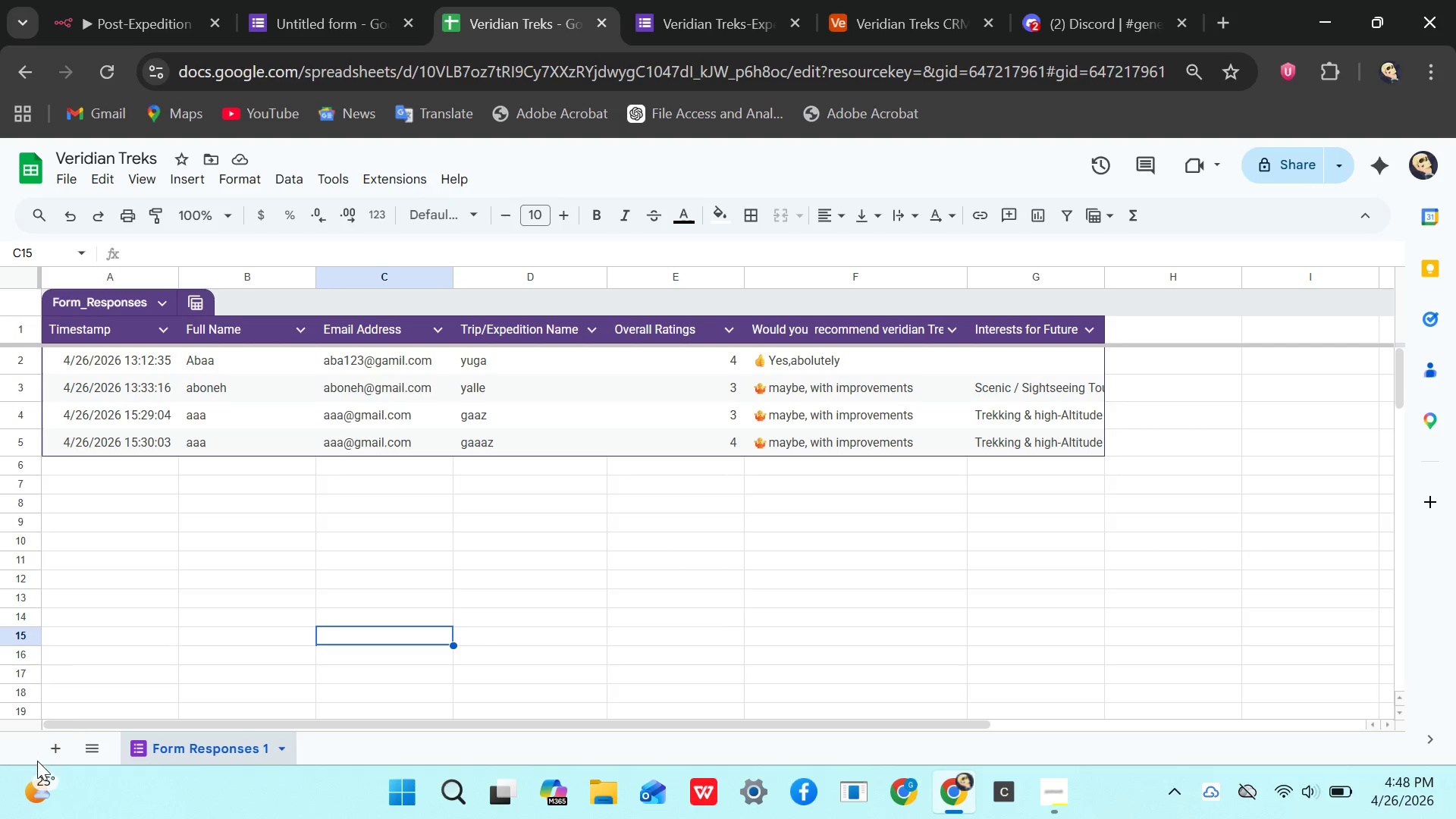 
left_click([50, 752])
 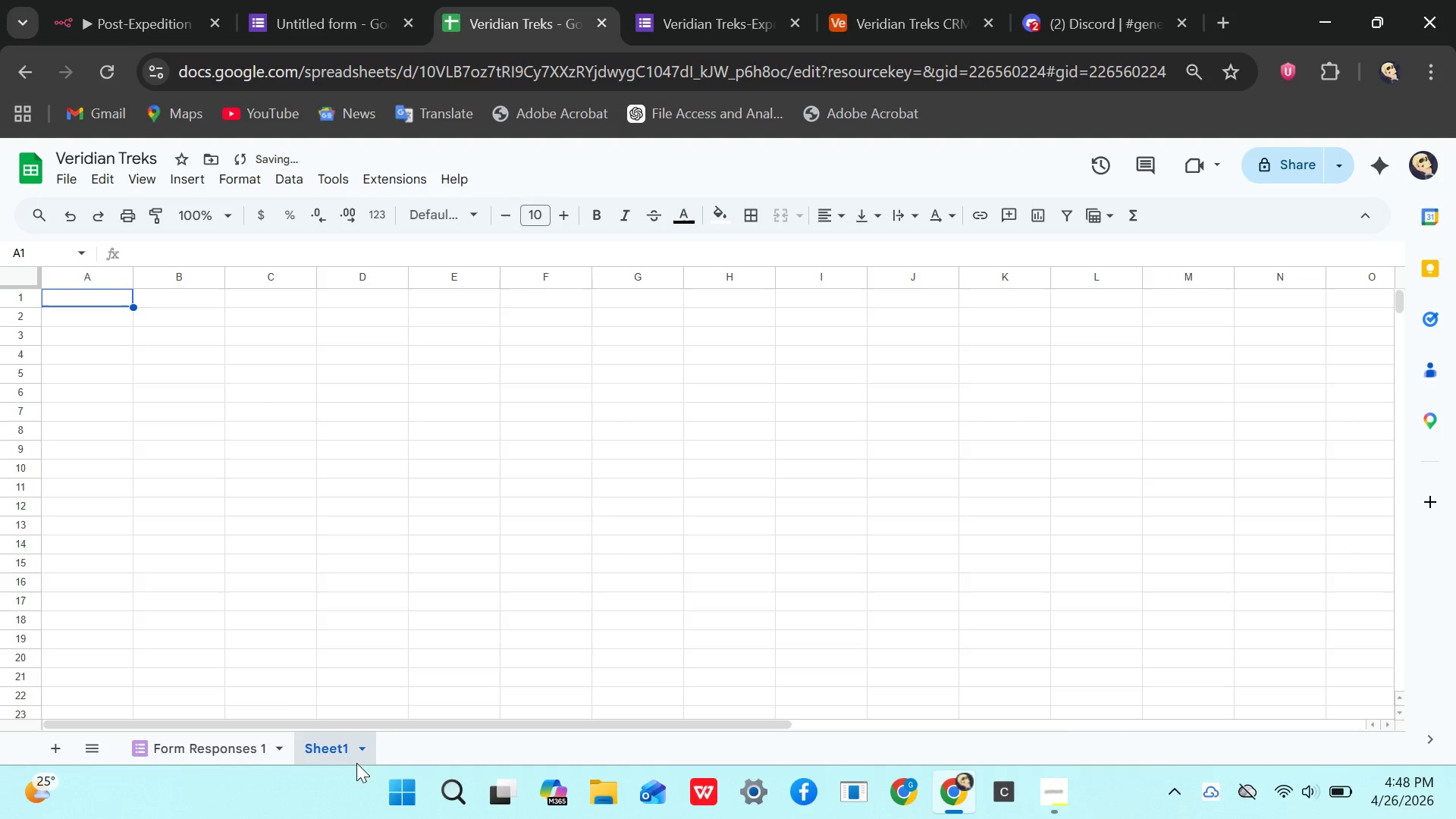 
left_click([350, 752])
 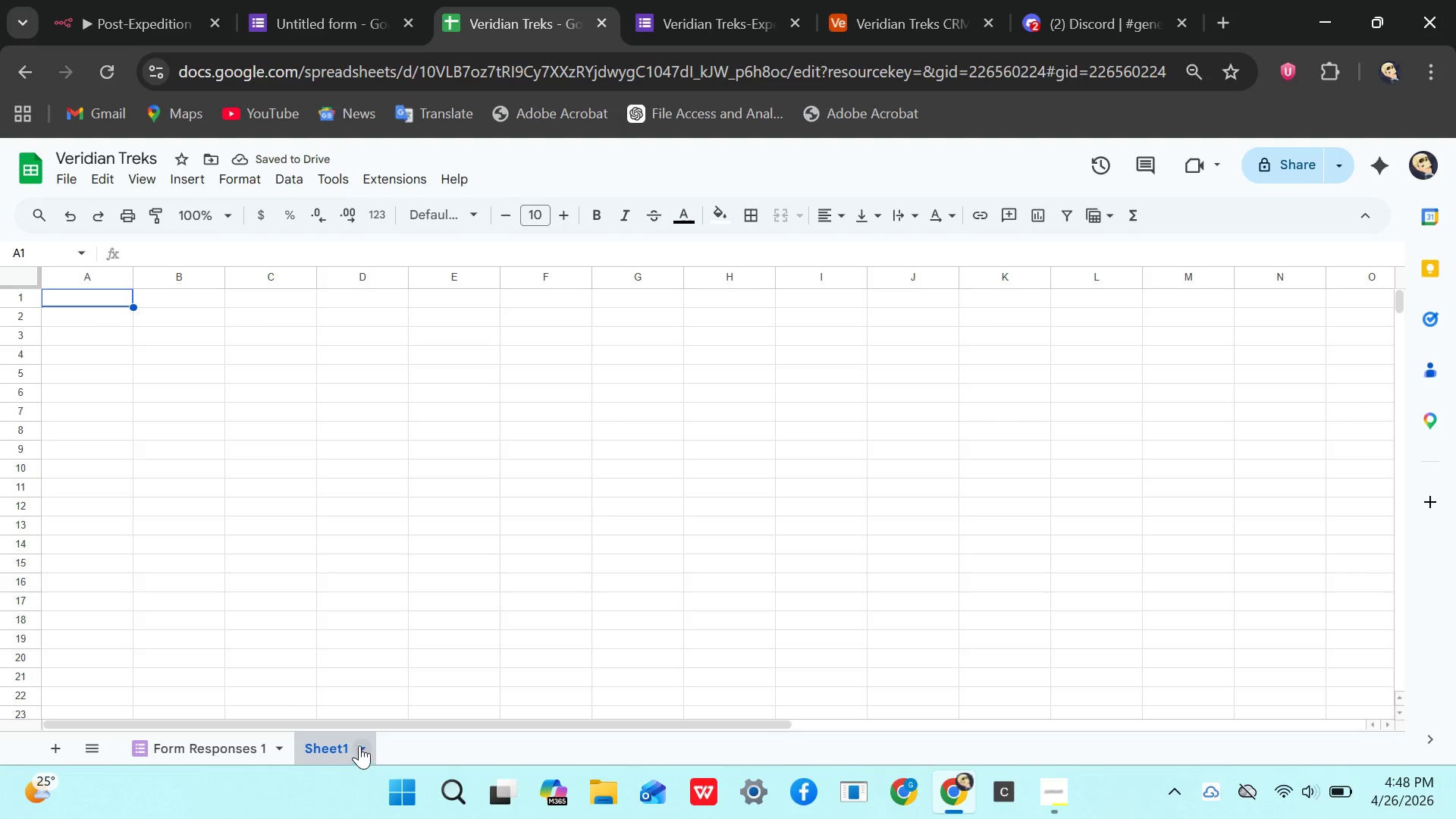 
left_click([363, 744])
 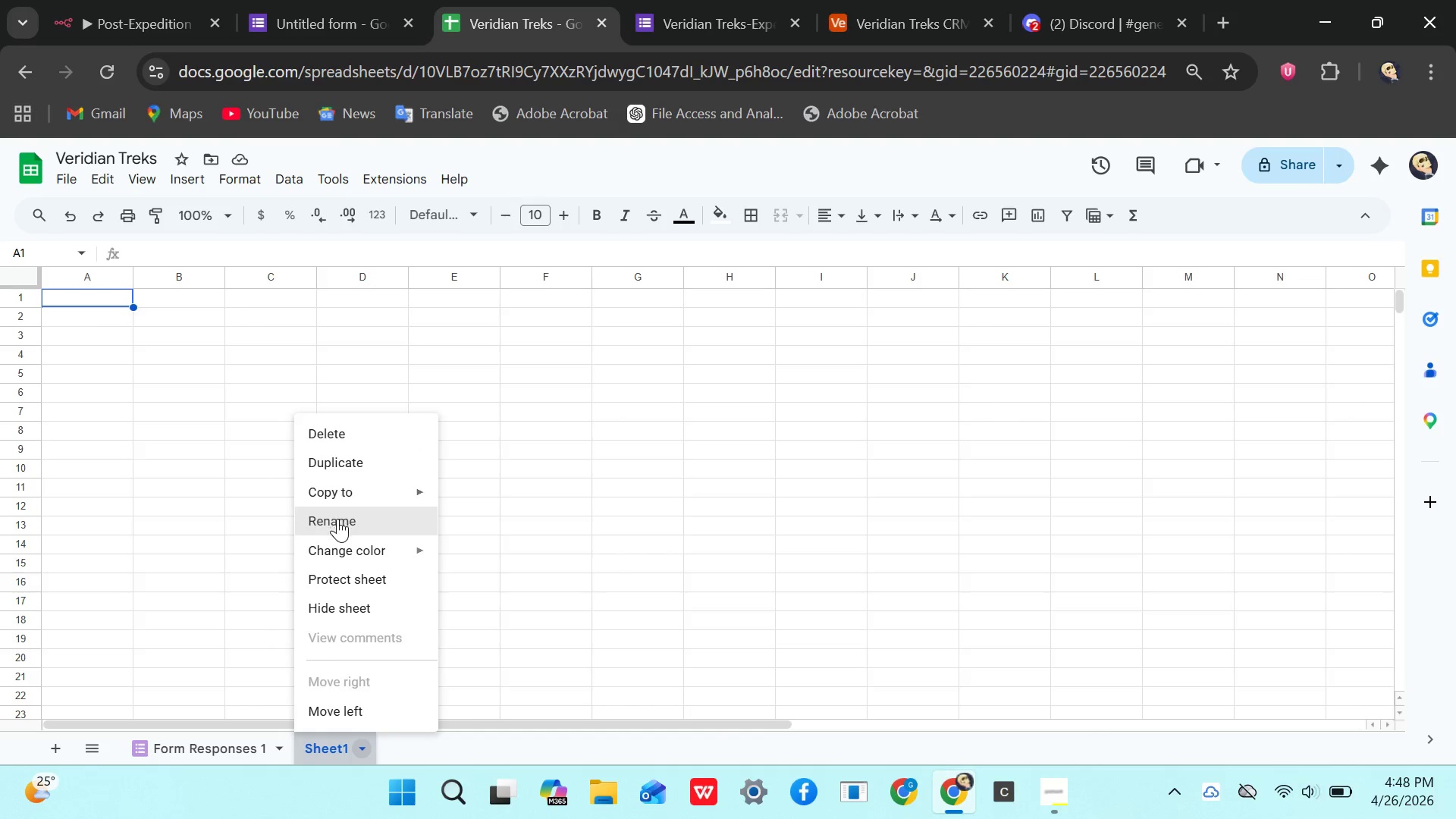 
left_click([338, 519])
 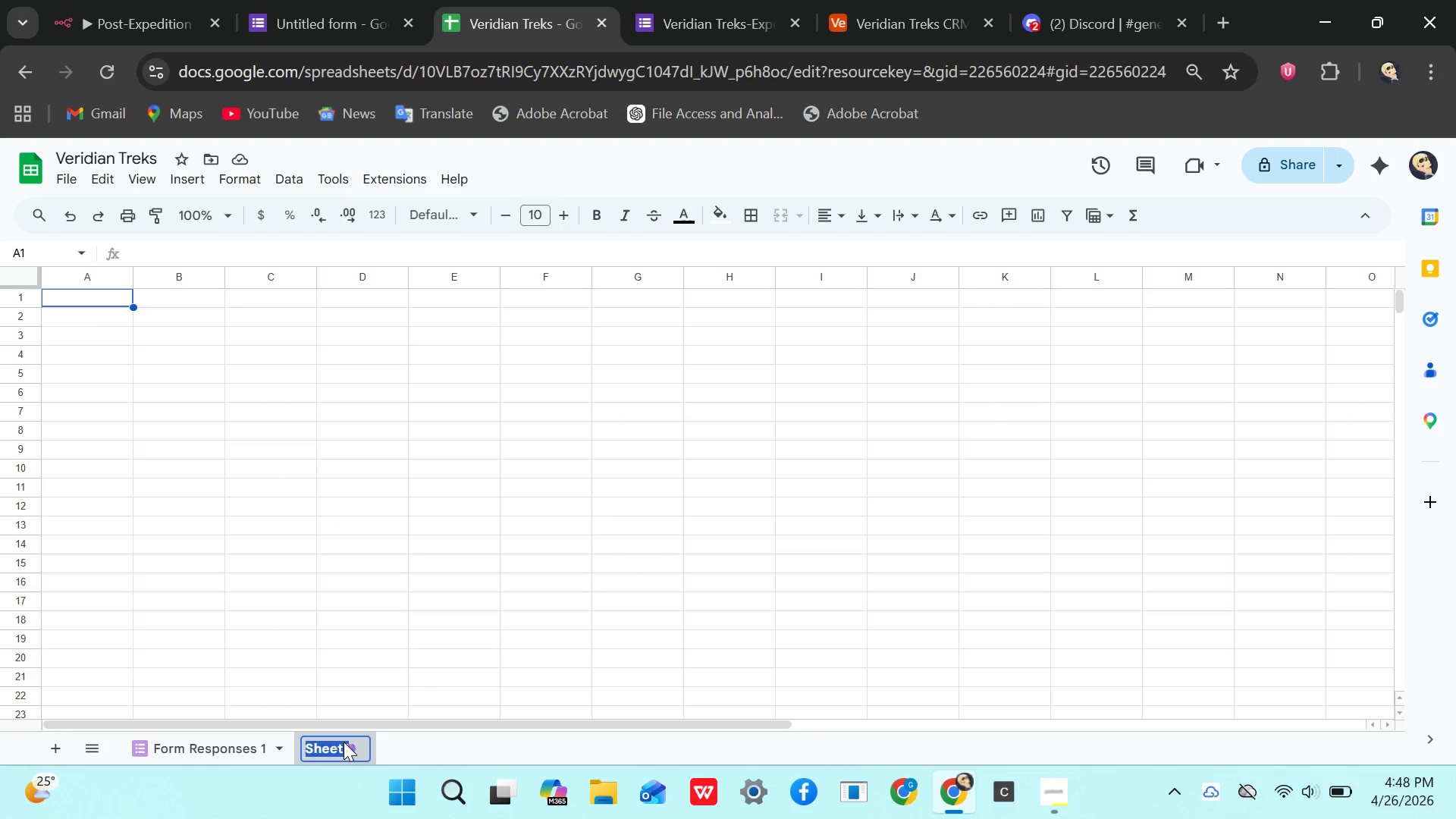 
key(Backspace)
 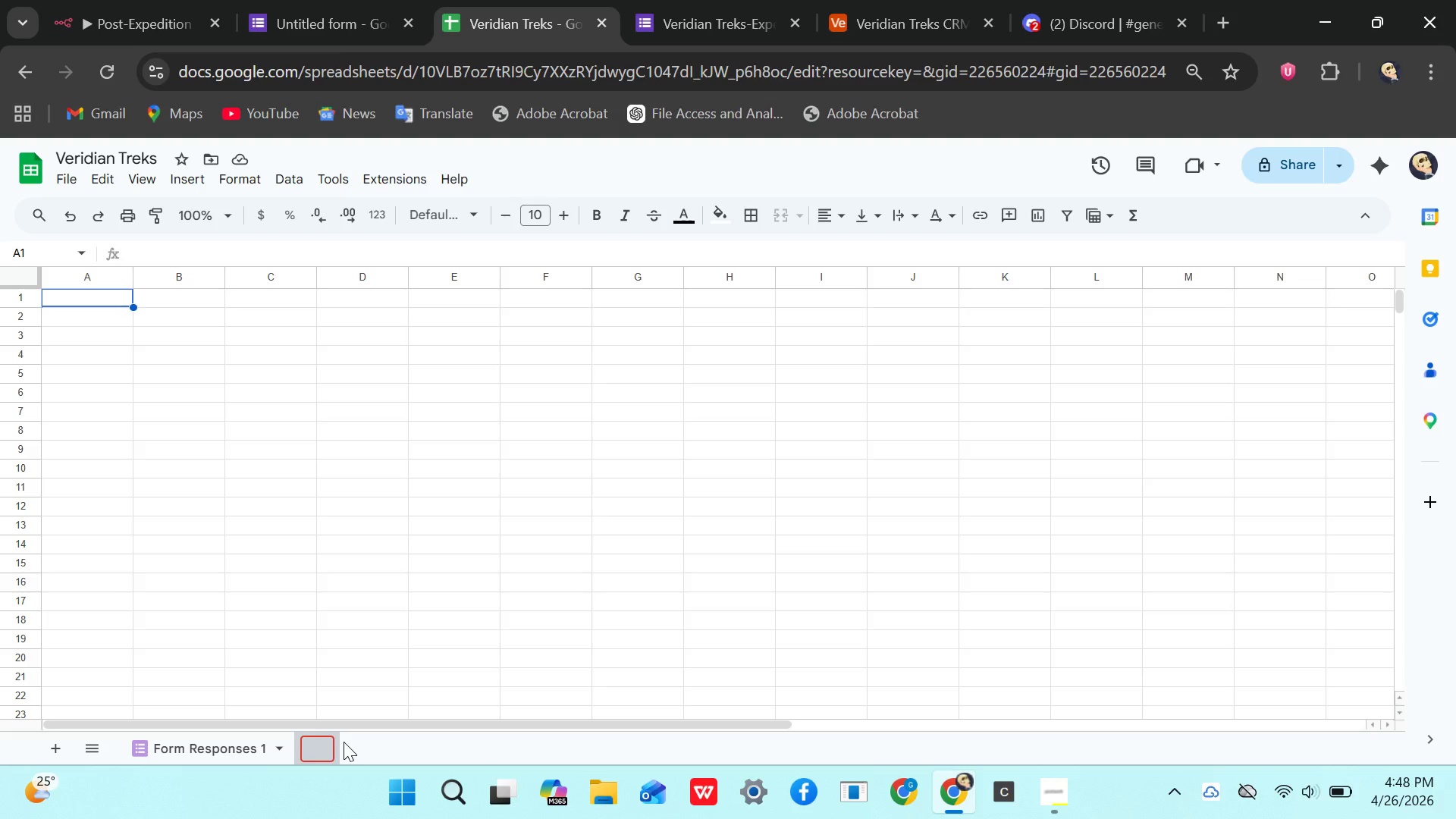 
type(e)
key(Backspace)
type(Error Log)
 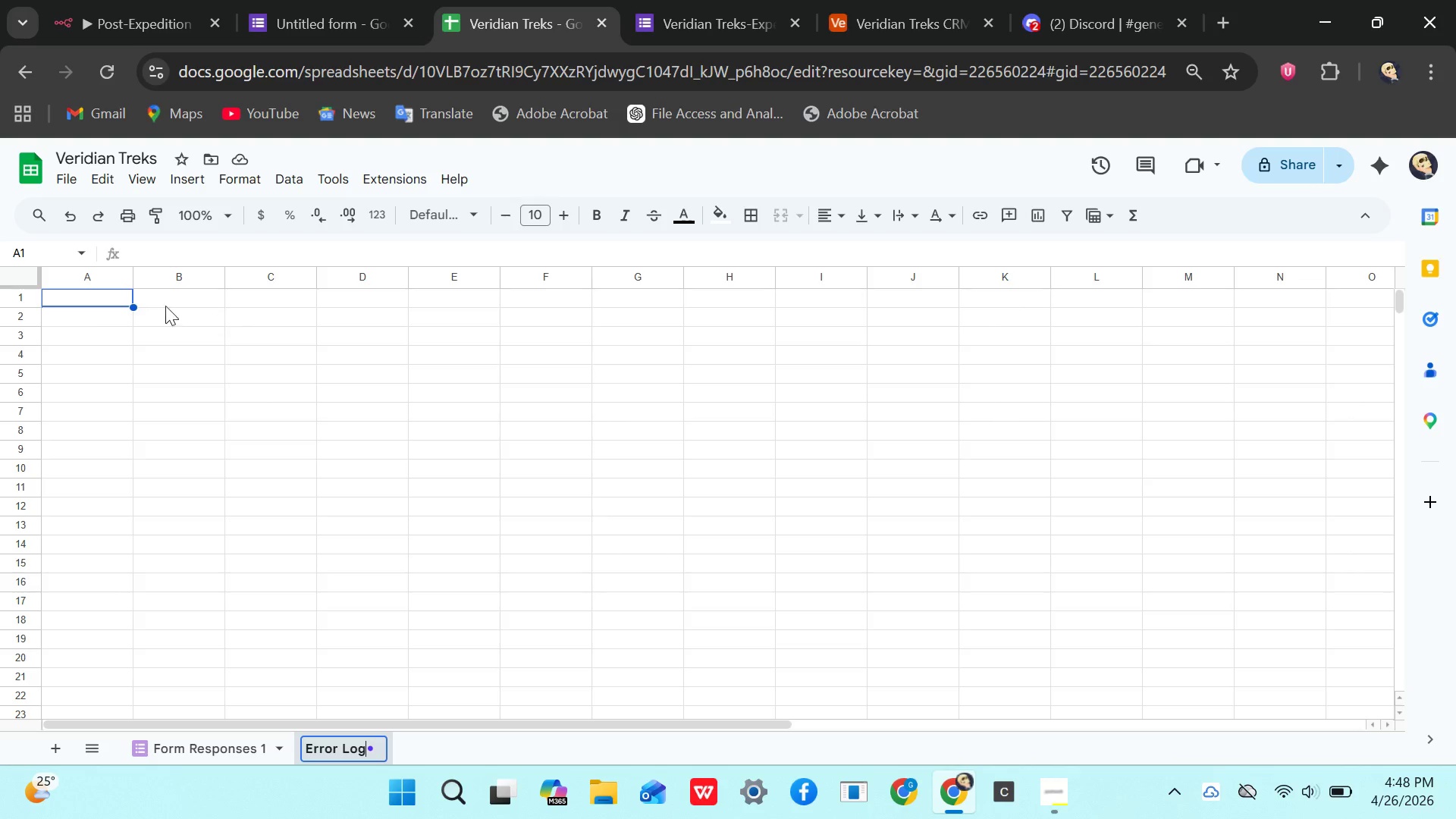 
left_click([108, 300])
 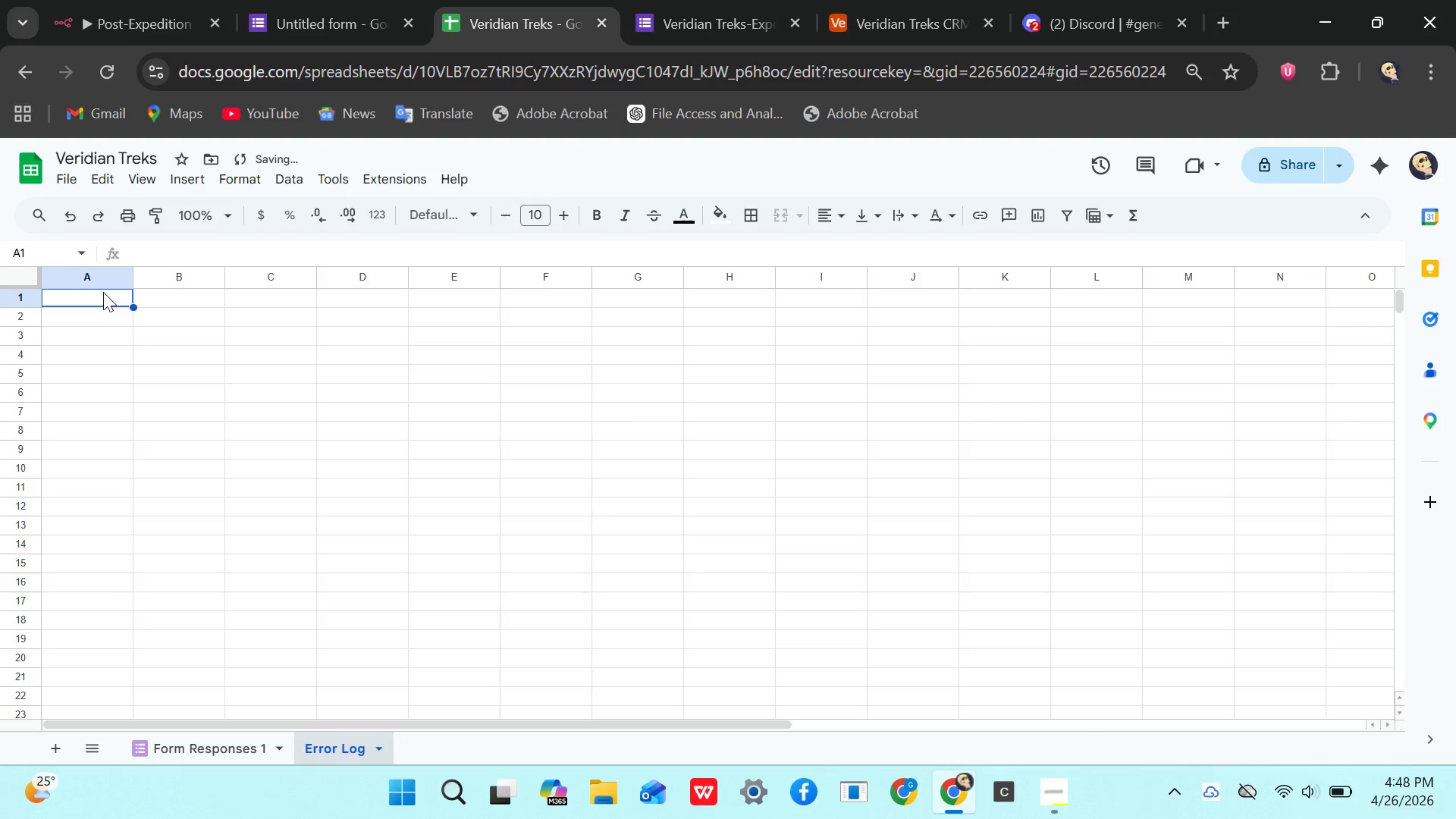 
left_click([103, 292])
 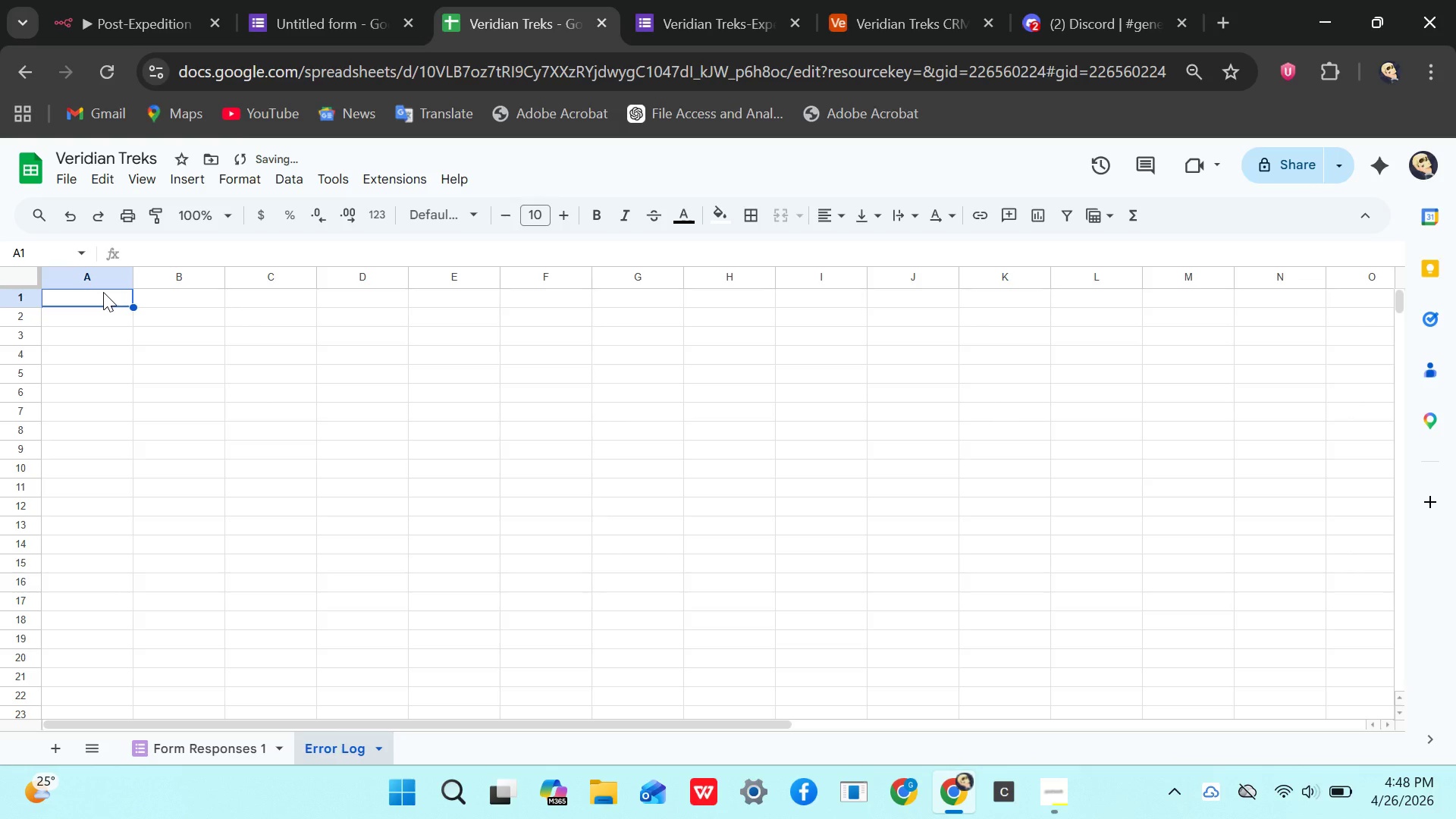 
left_click([103, 292])
 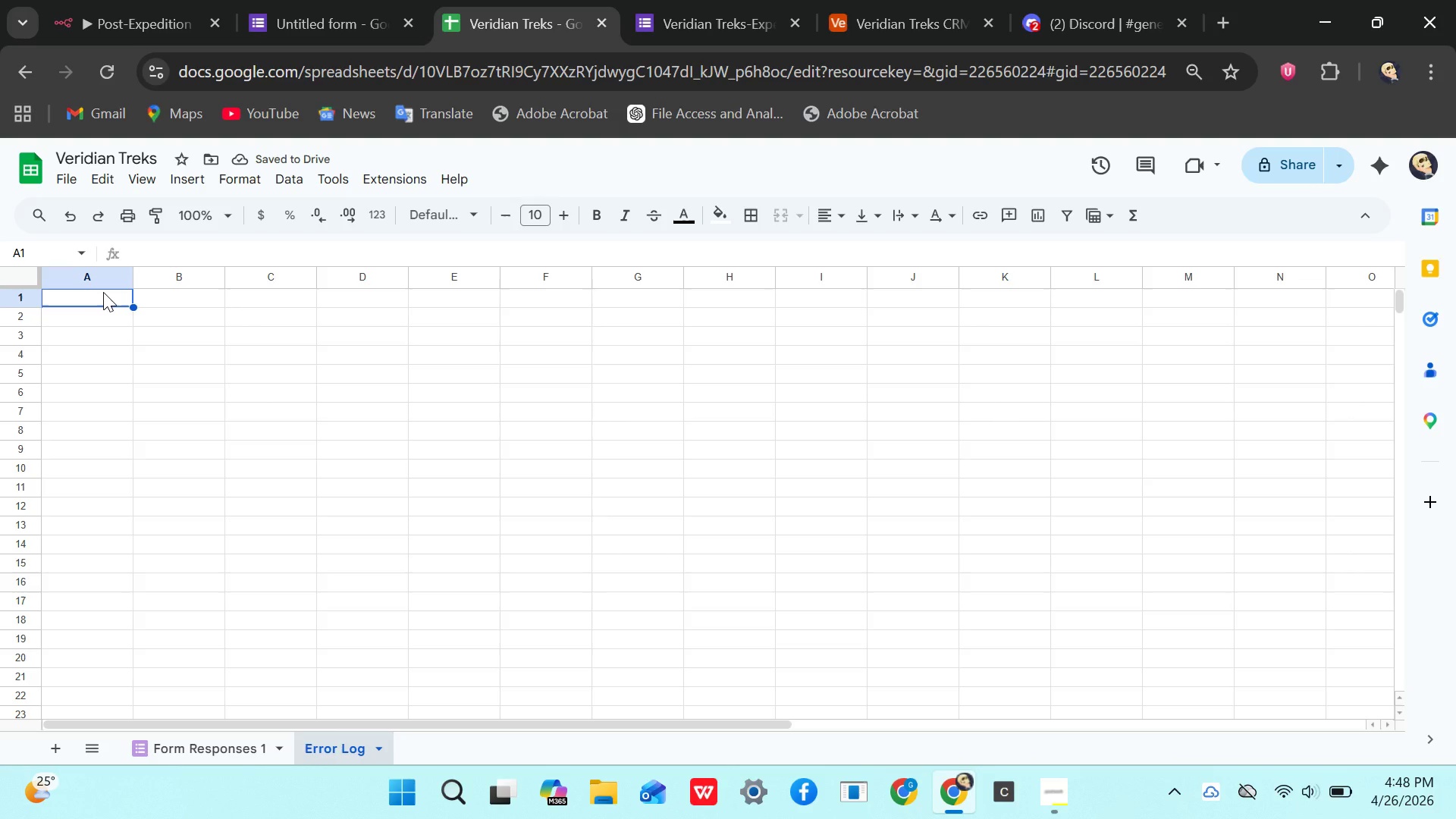 
type(name o )
key(Backspace)
type(f error)
 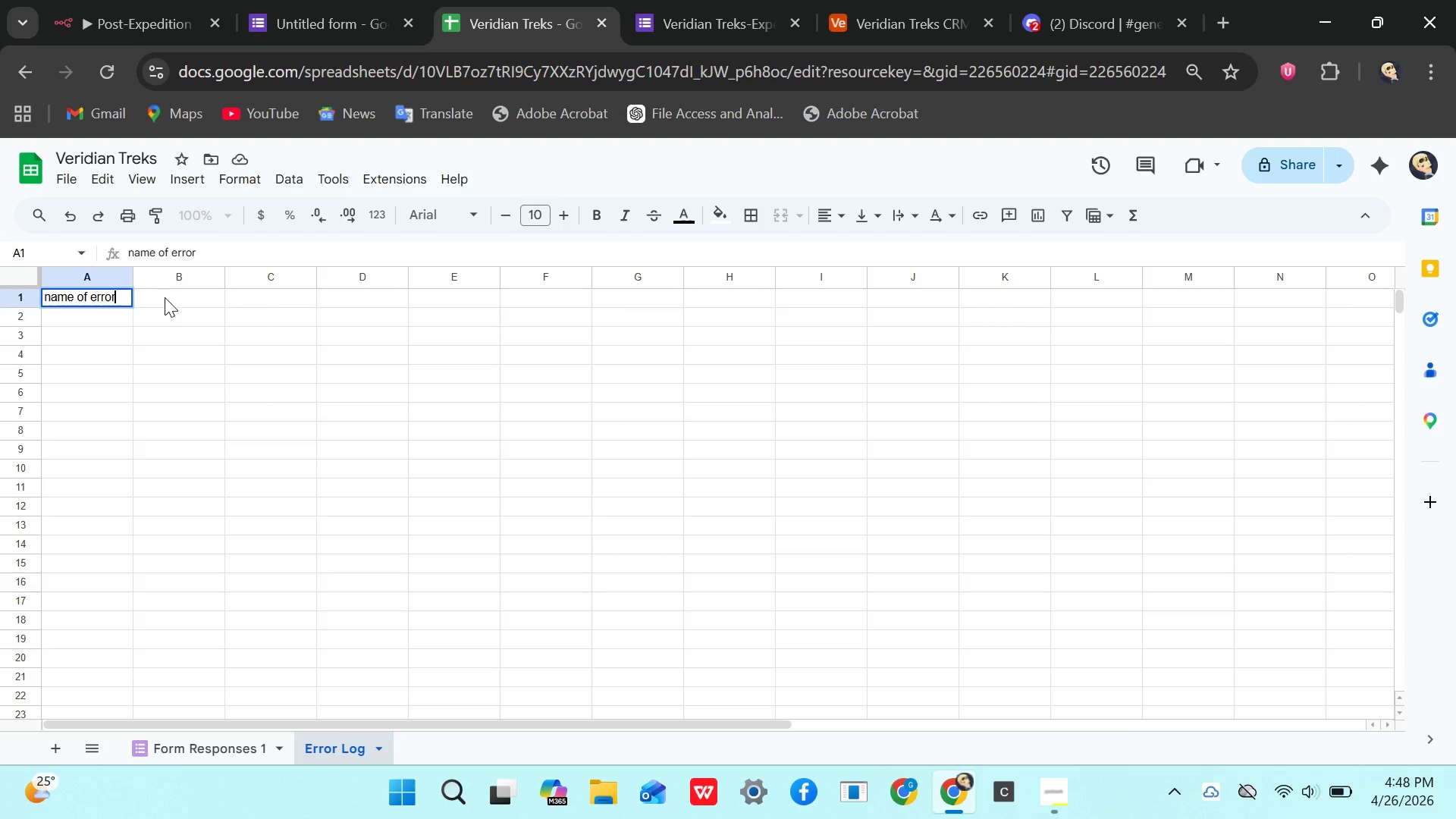 
left_click([165, 297])
 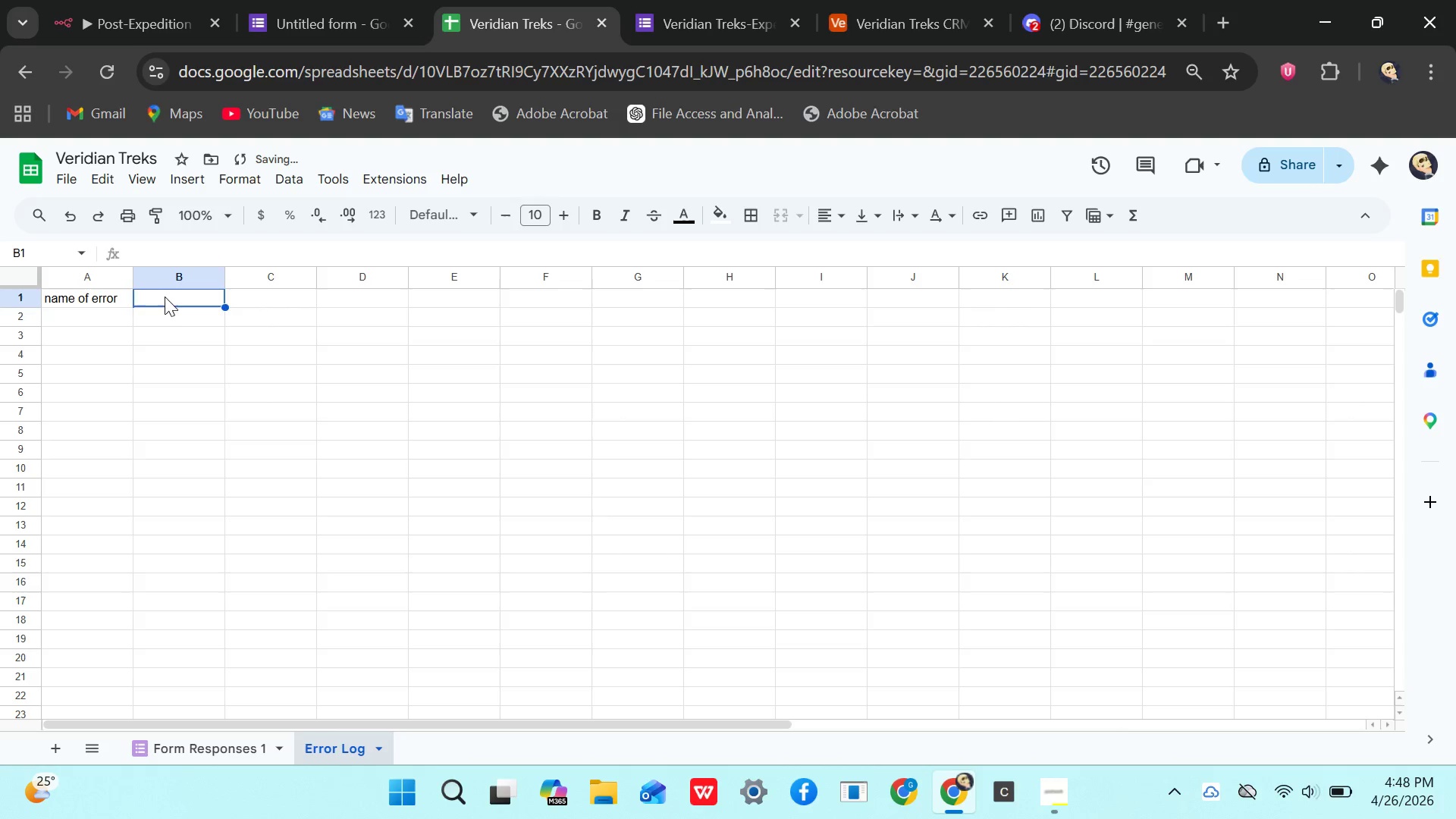 
type(ero)
key(Backspace)
type(ror id)
 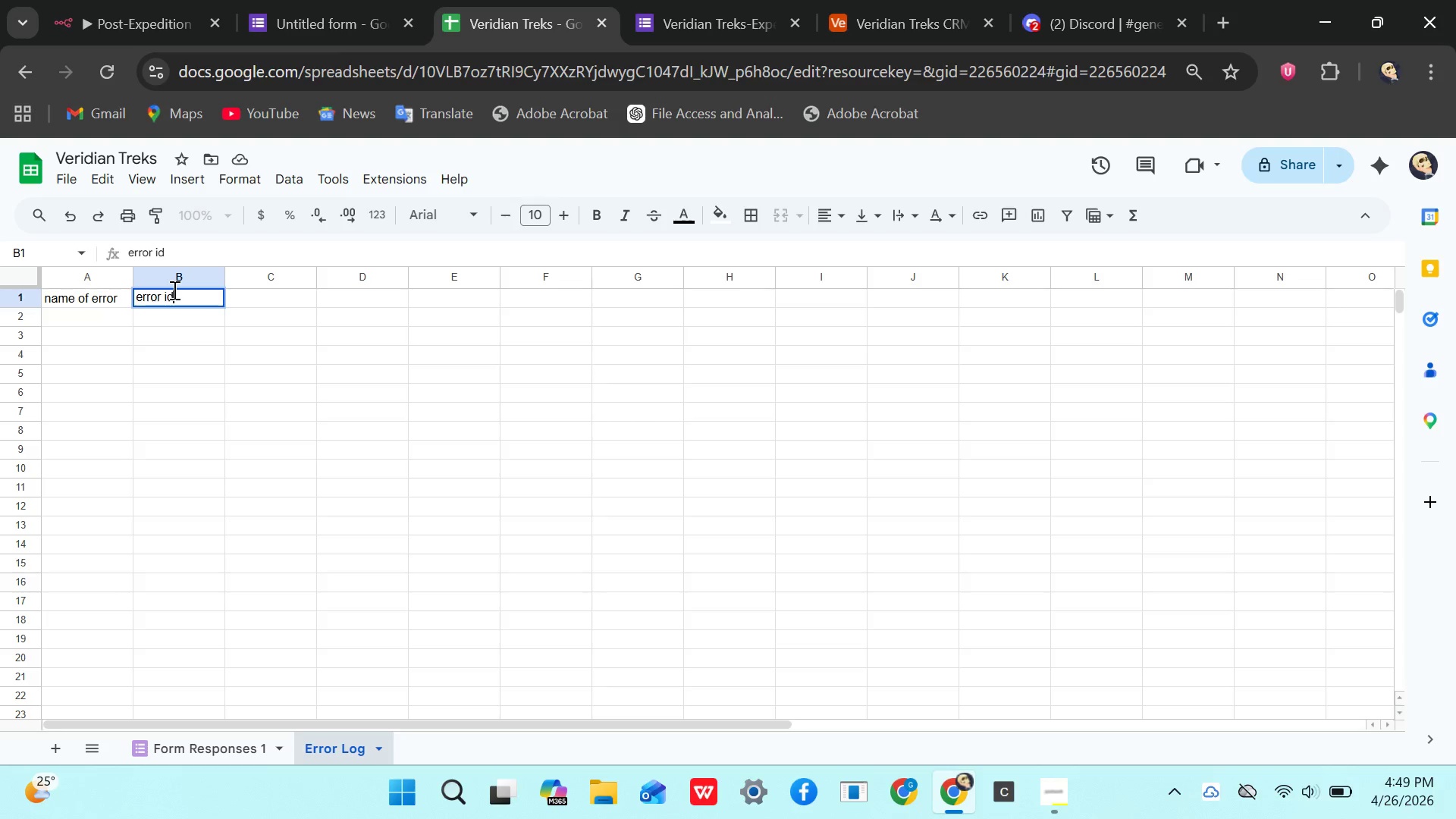 
key(ArrowRight)
 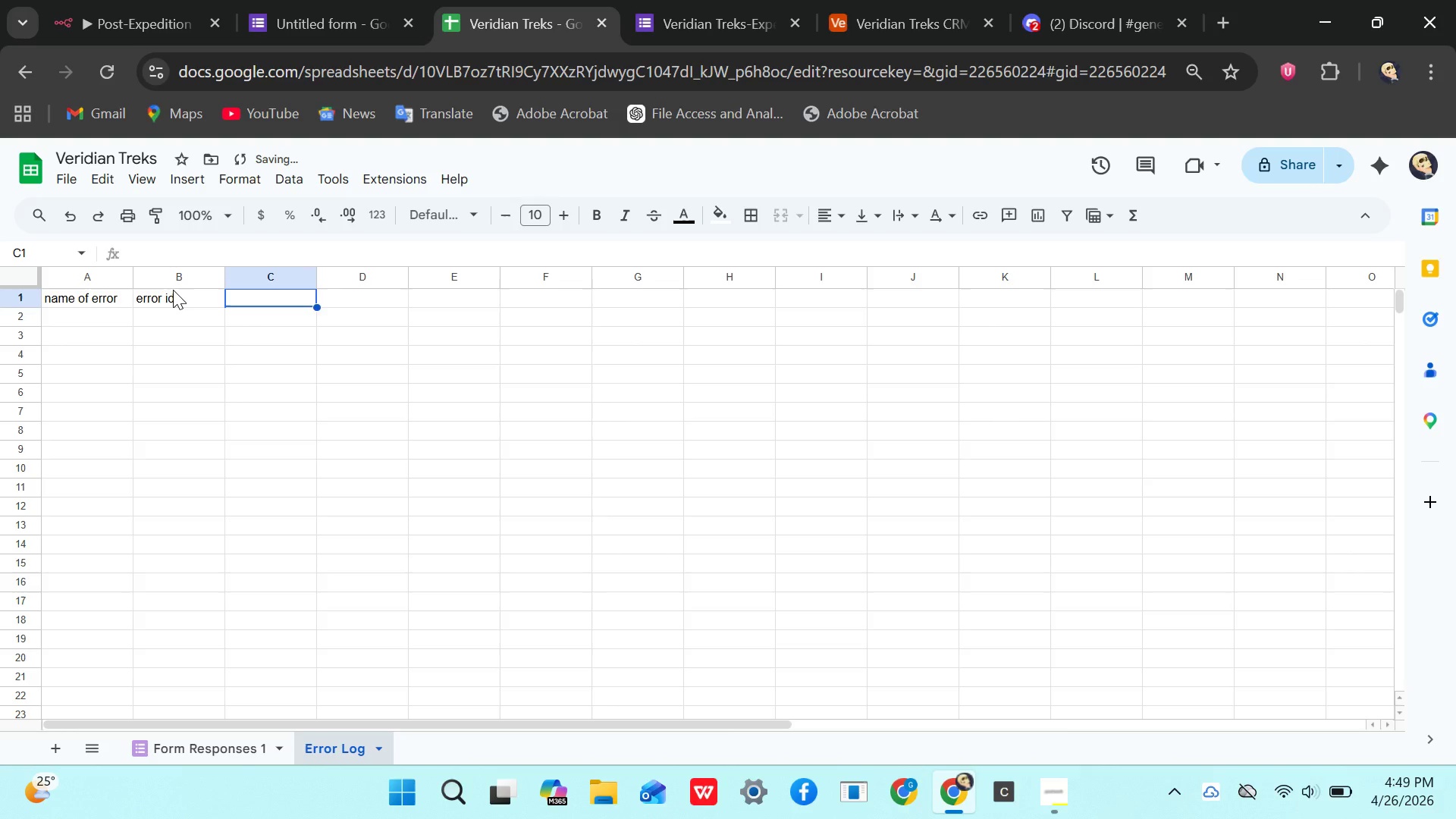 
type(timstamp)
 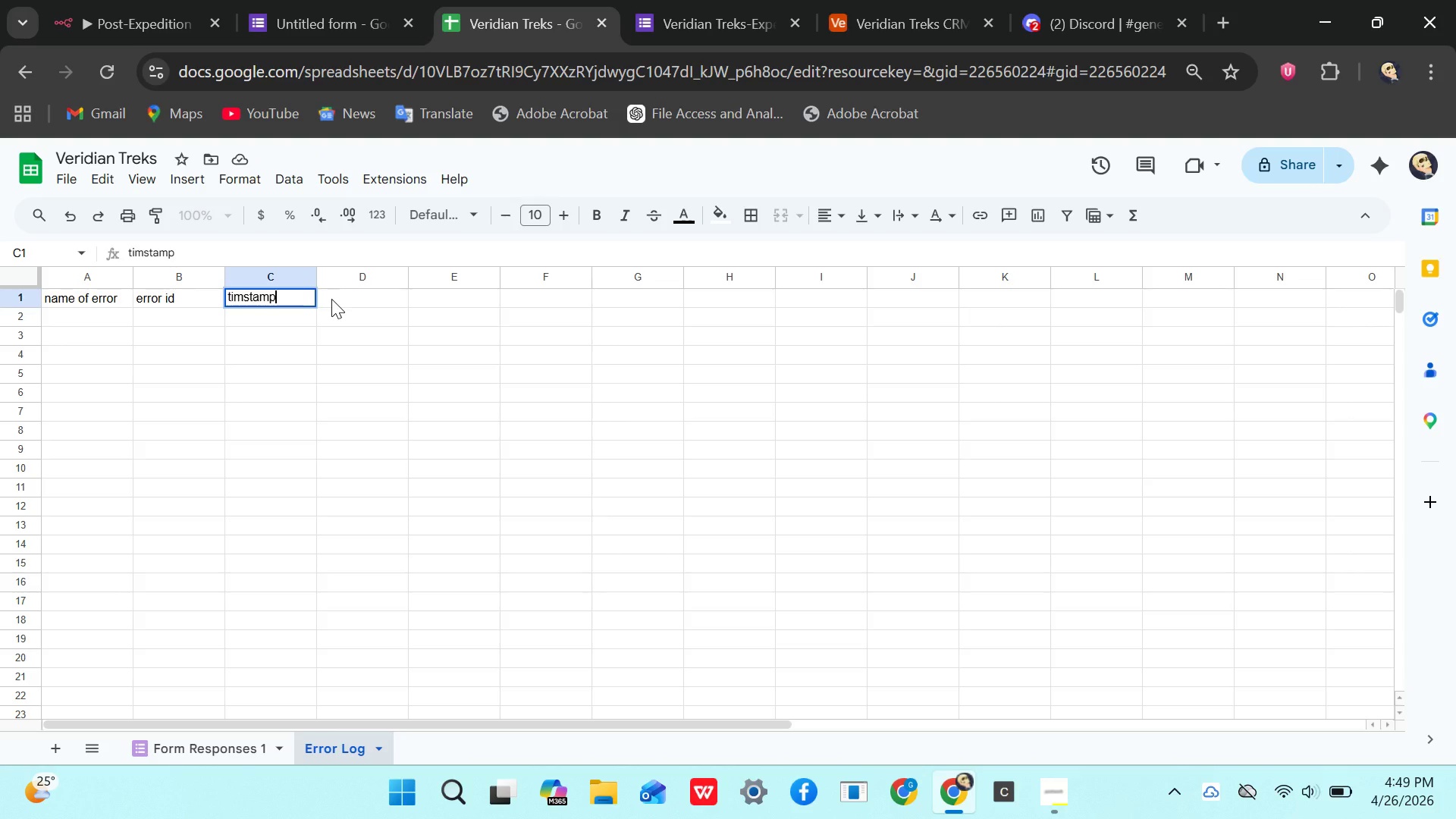 
left_click([342, 300])
 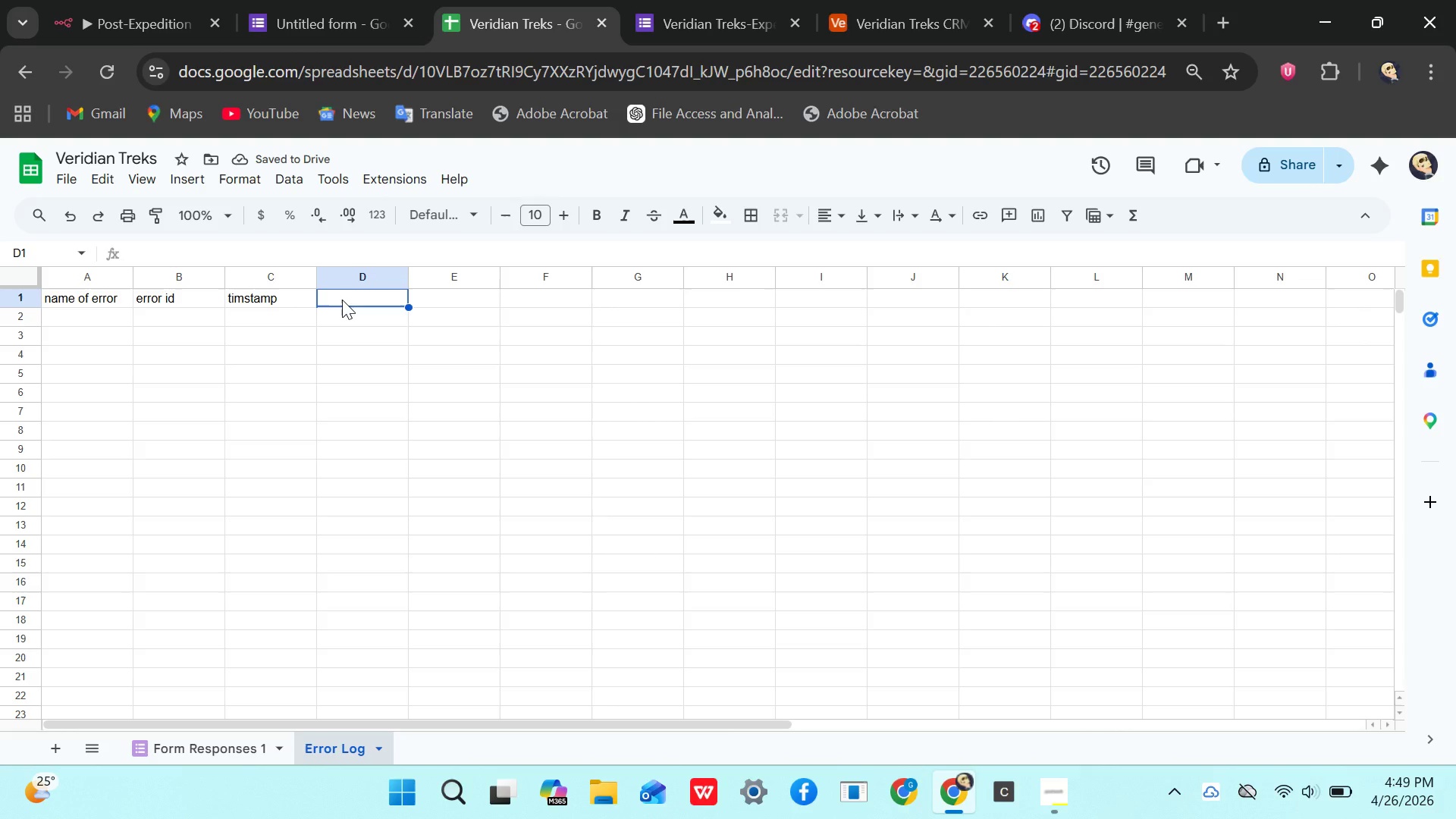 
wait(9.86)
 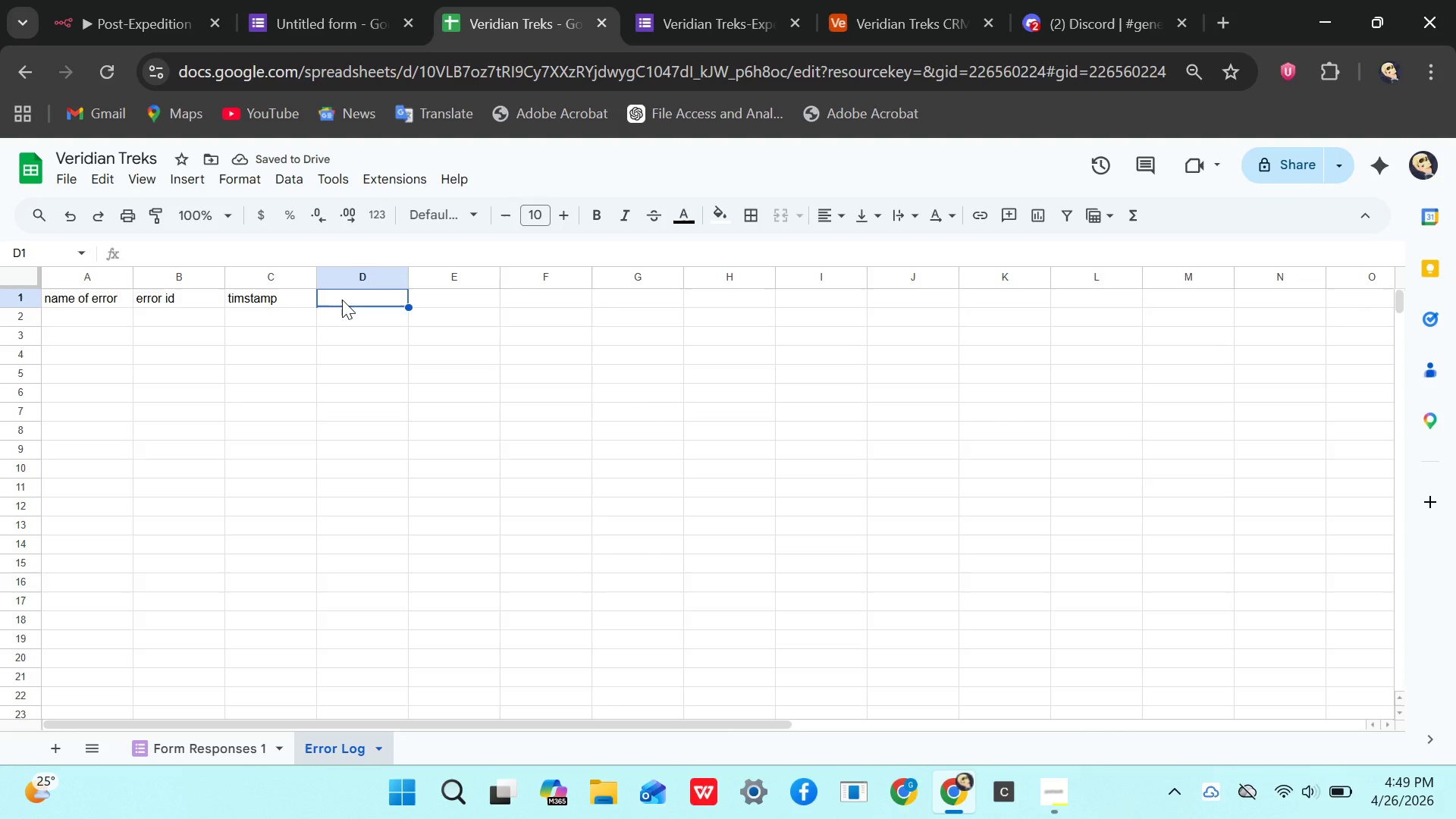 
left_click([117, 302])
 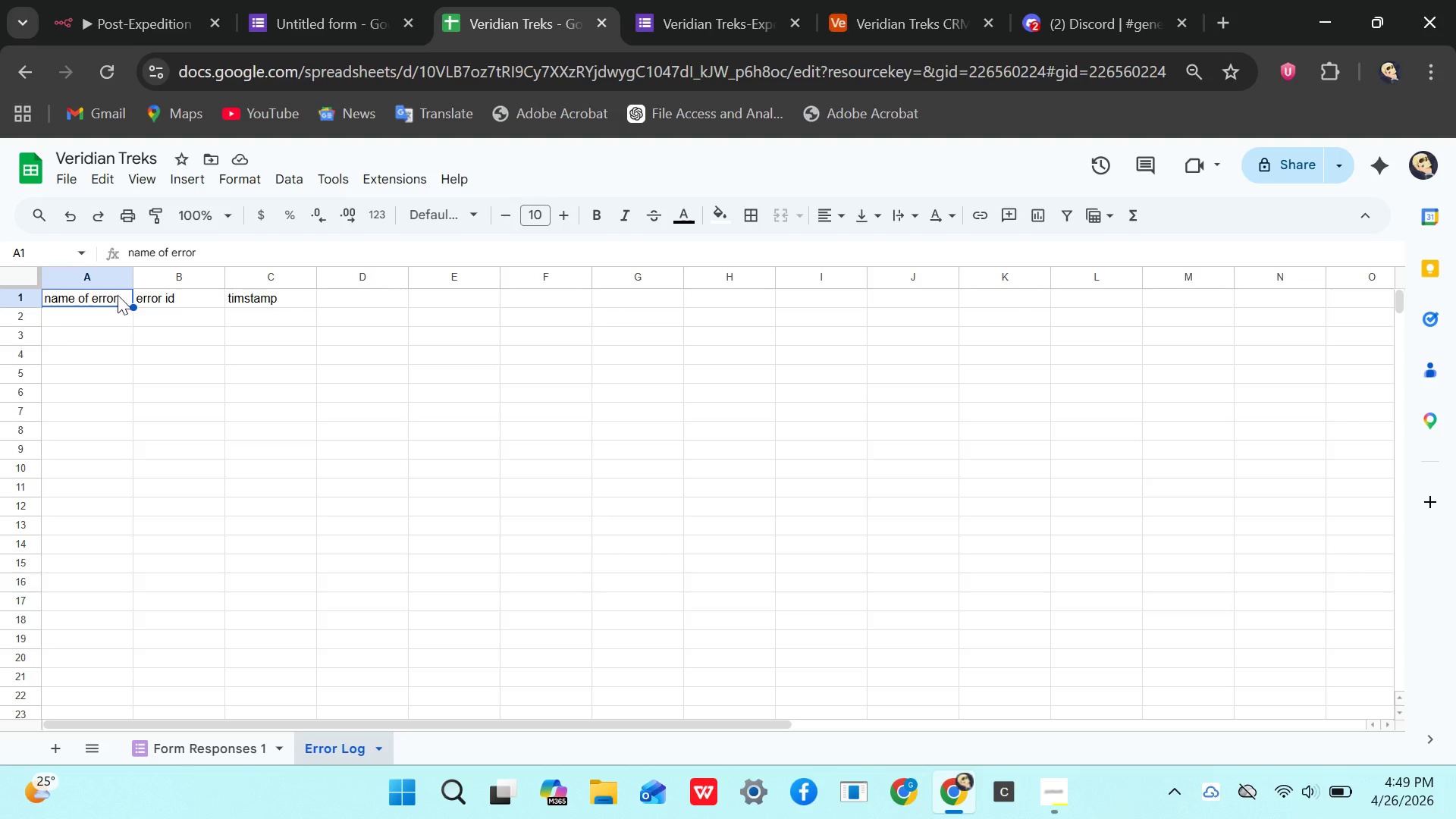 
left_click([118, 295])
 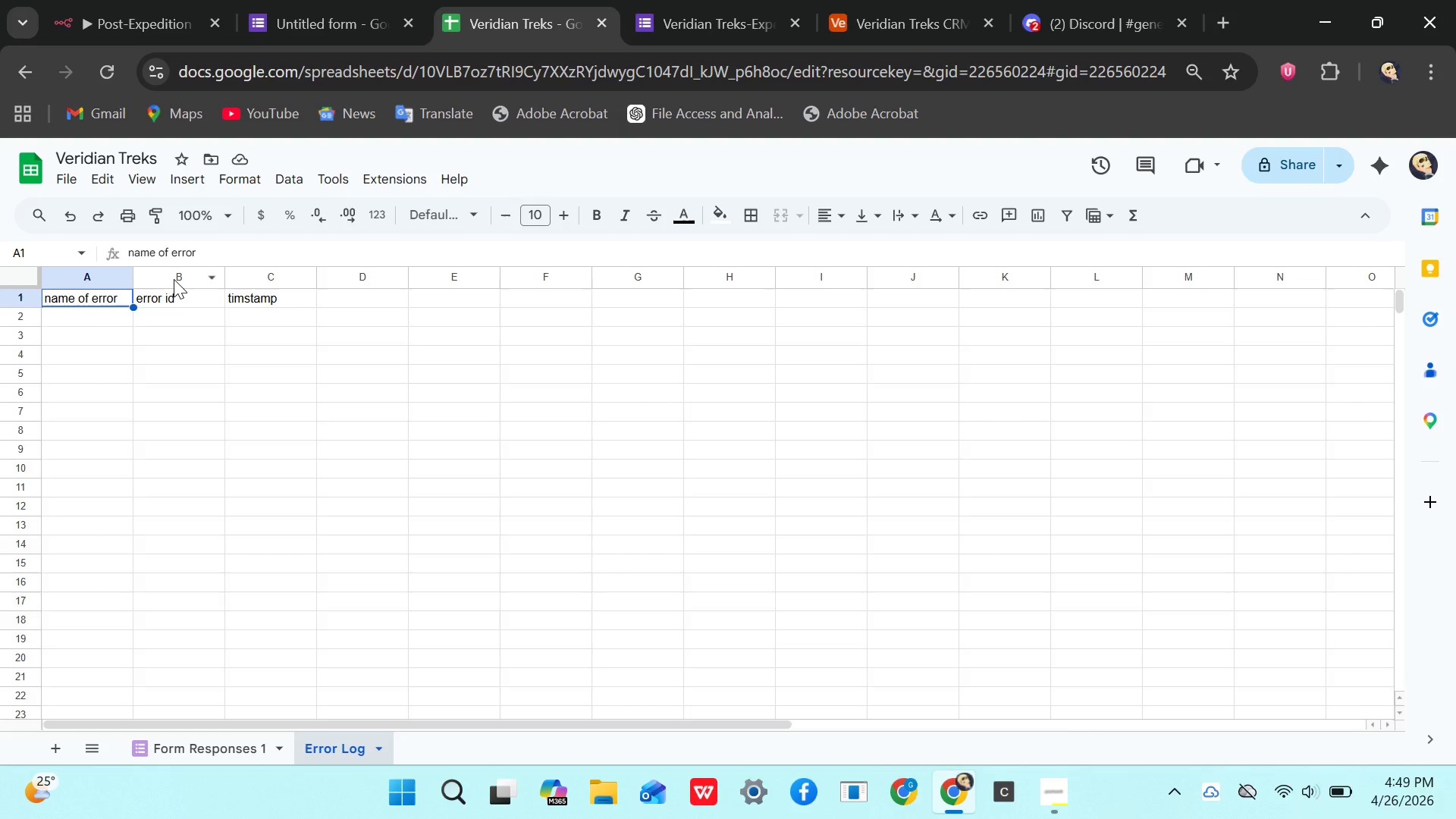 
double_click([174, 279])
 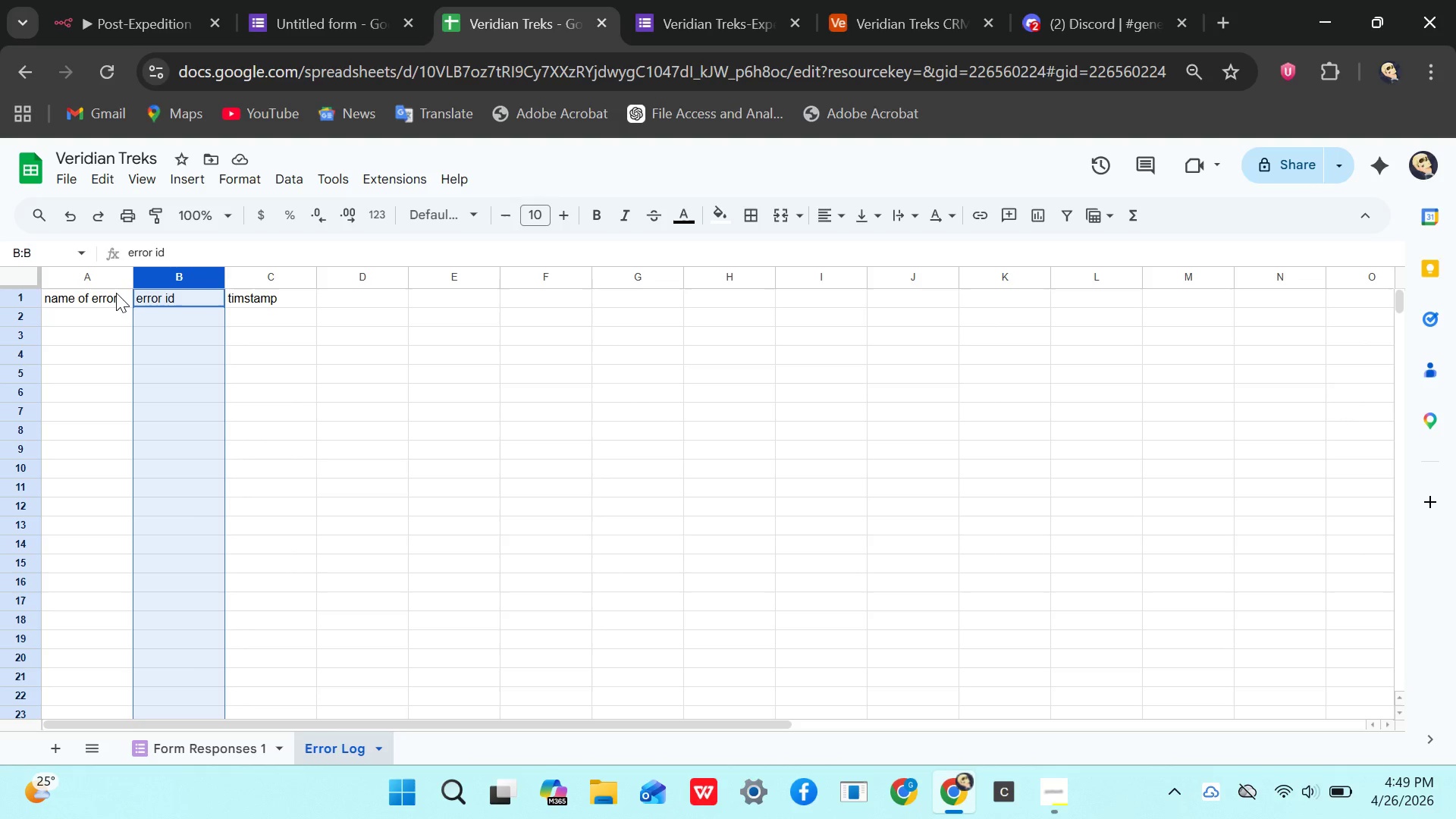 
left_click([116, 292])
 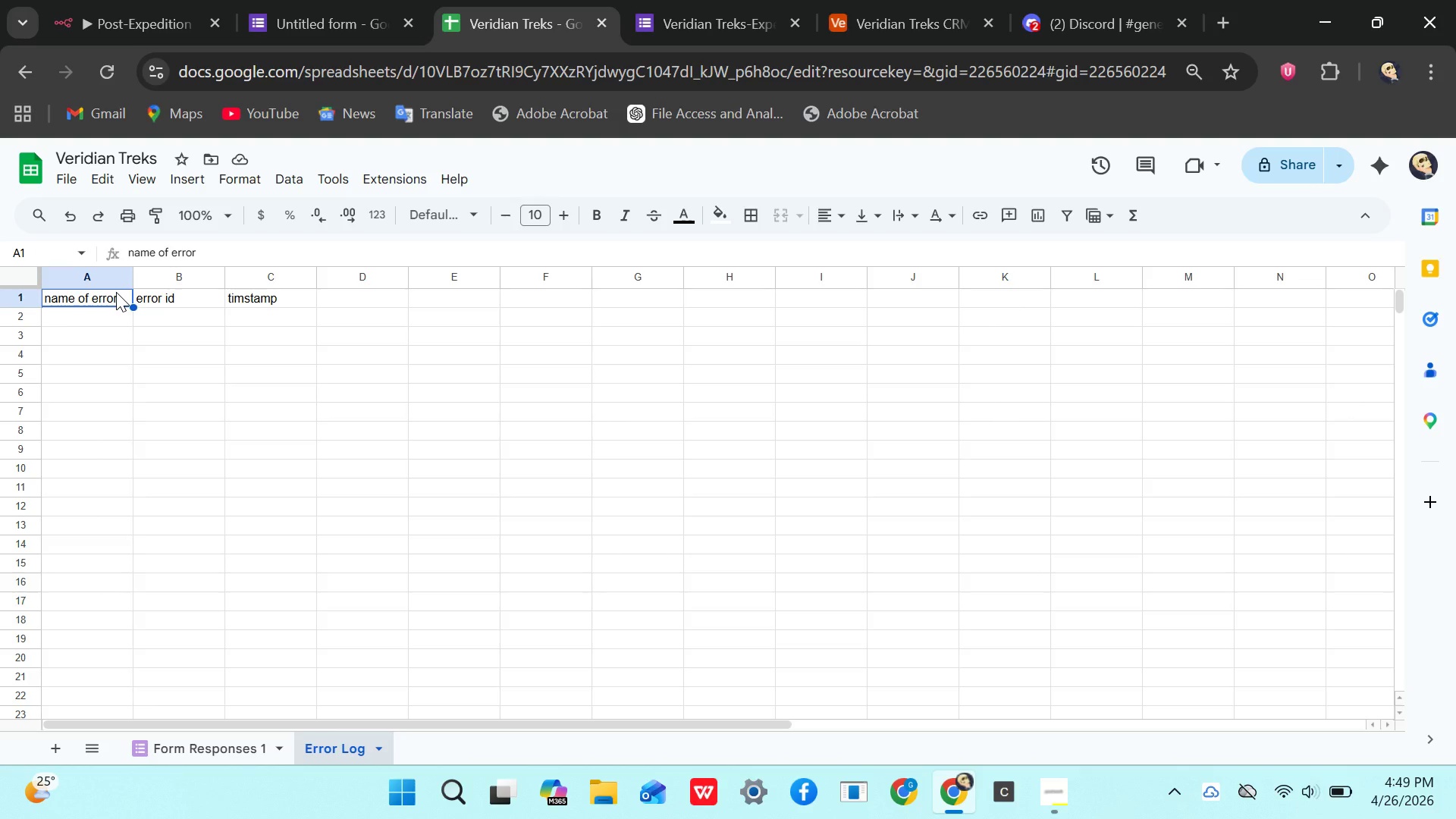 
left_click([116, 292])
 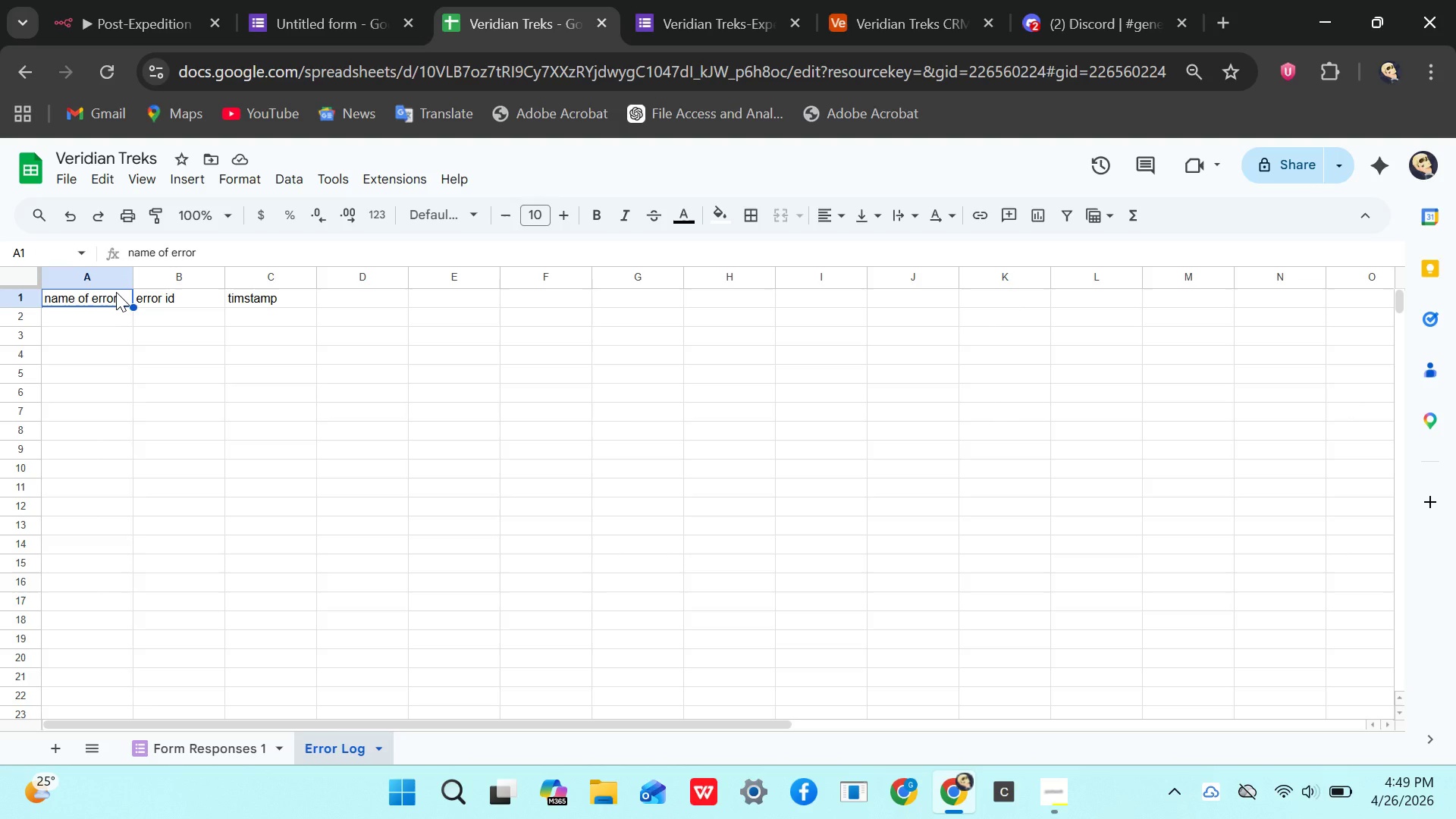 
key(Backspace)
type(name)
 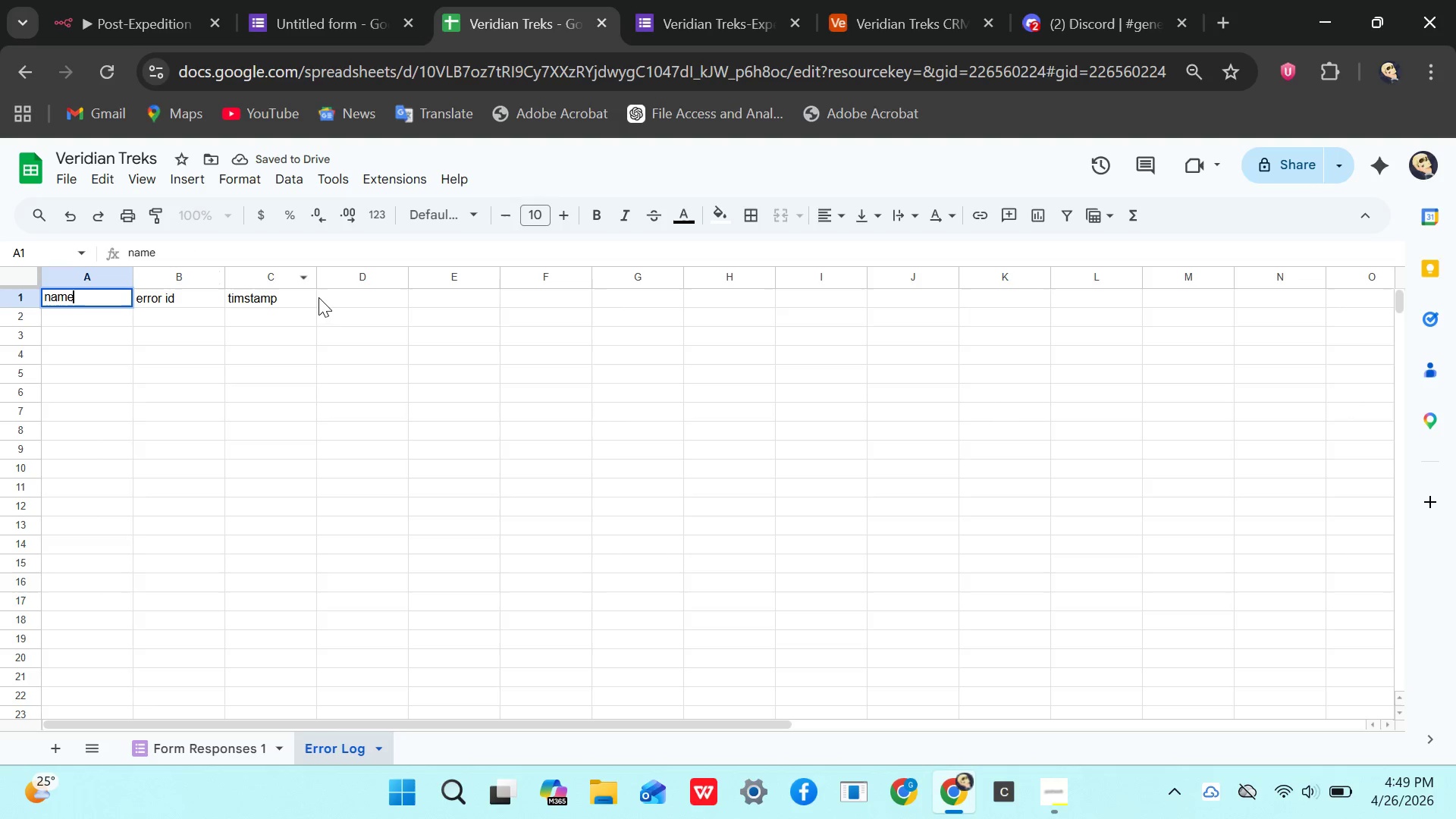 
left_click([326, 296])
 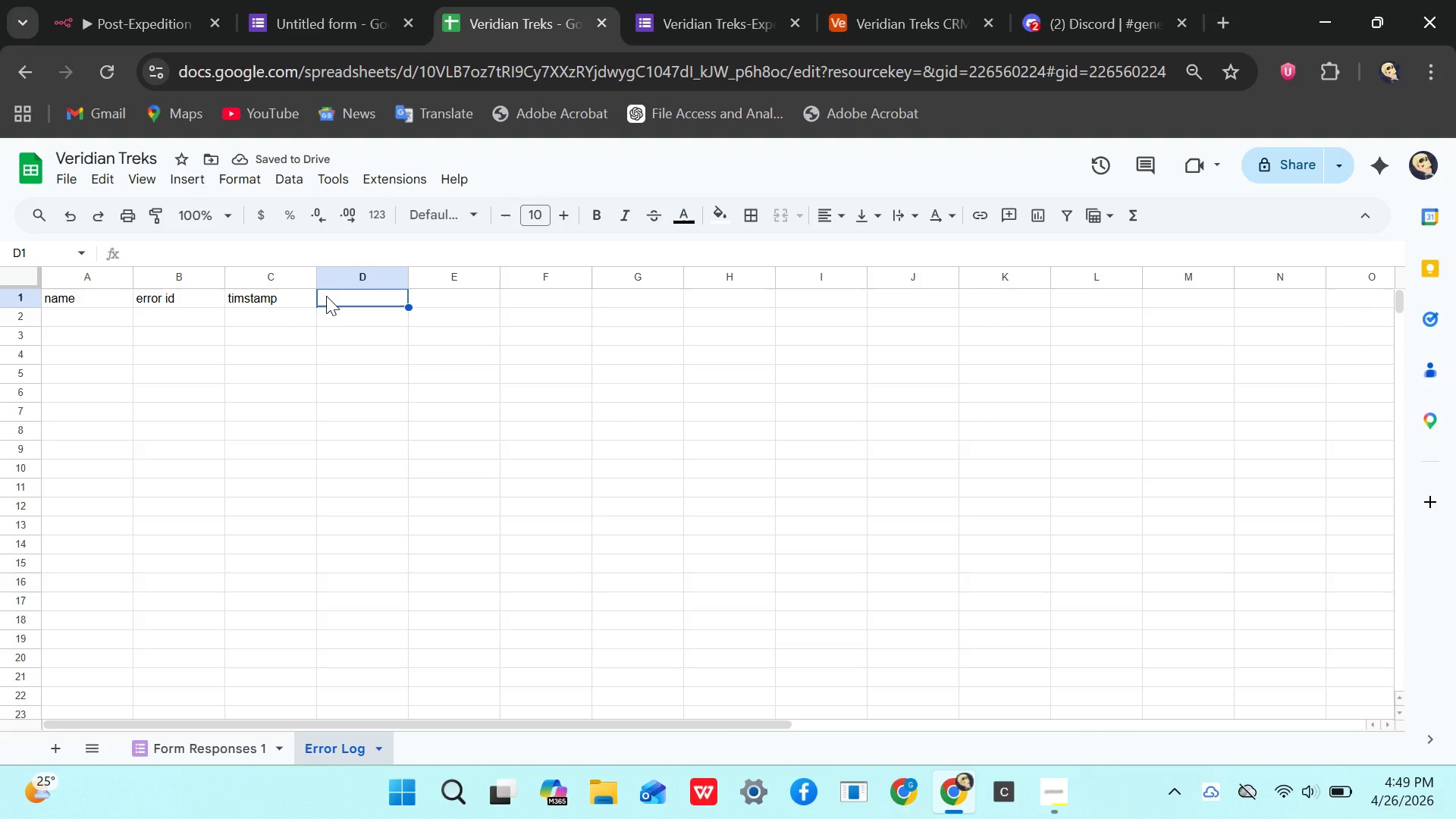 
type(node)
 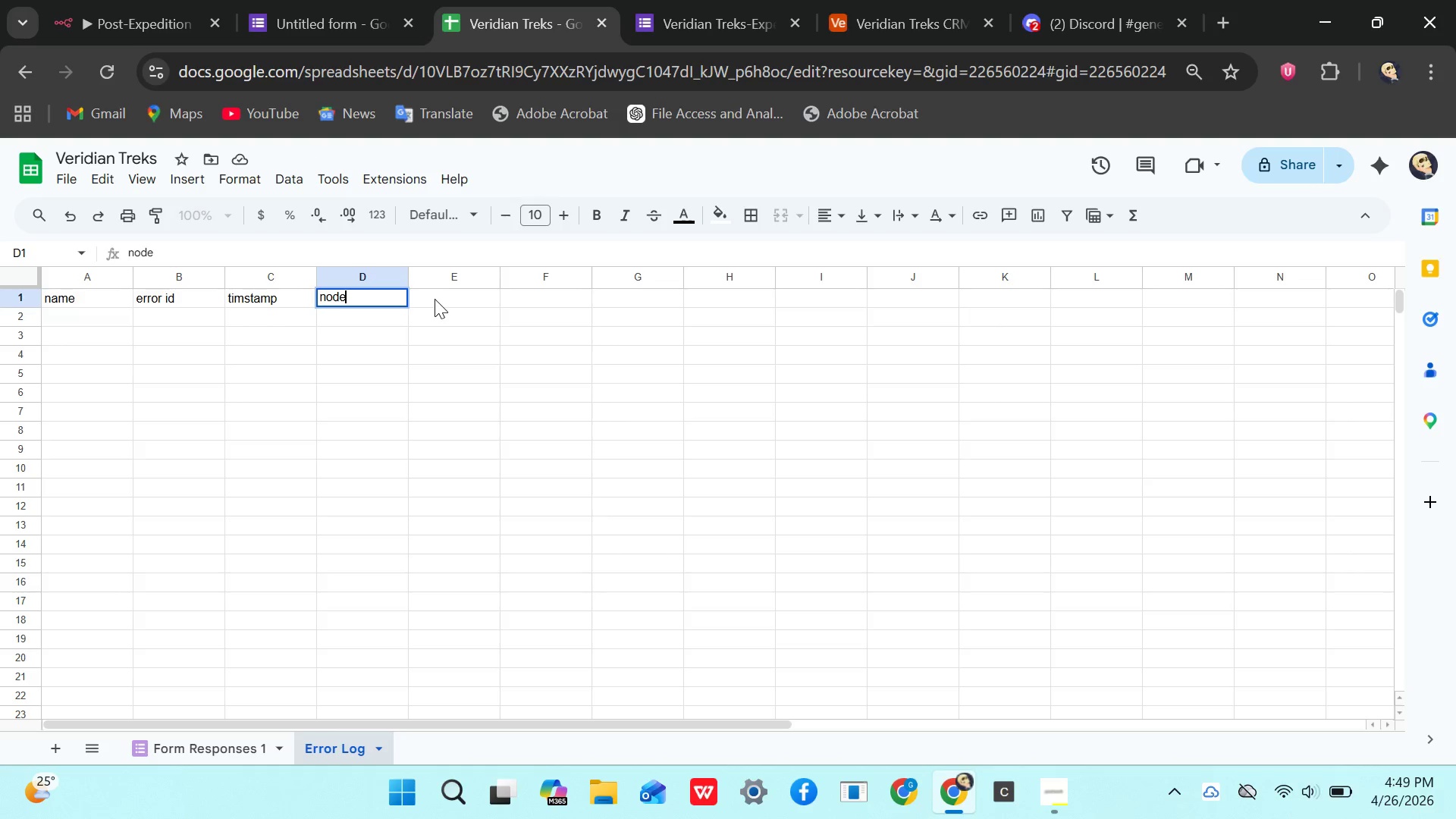 
left_click([436, 299])
 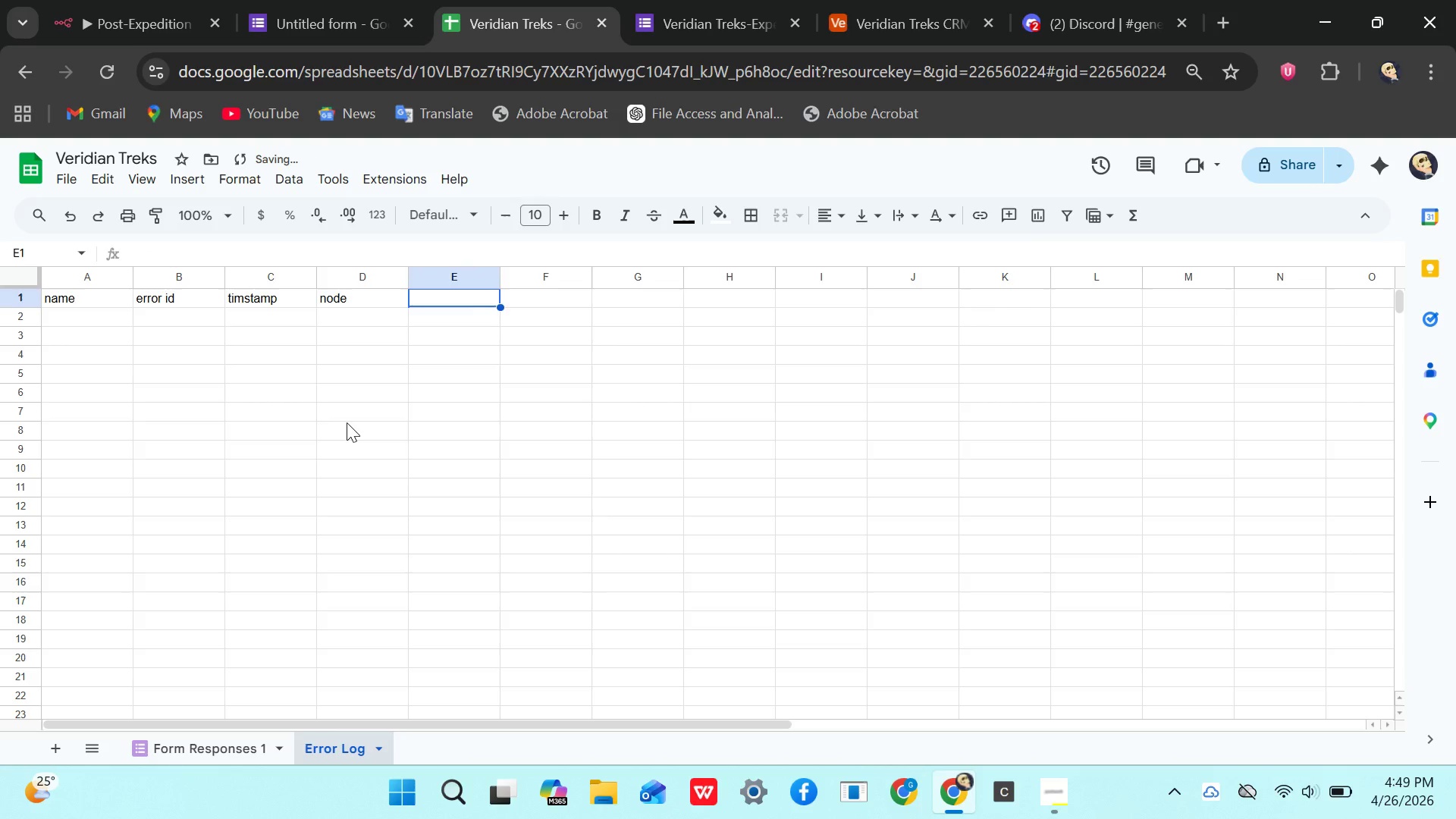 
left_click([347, 422])
 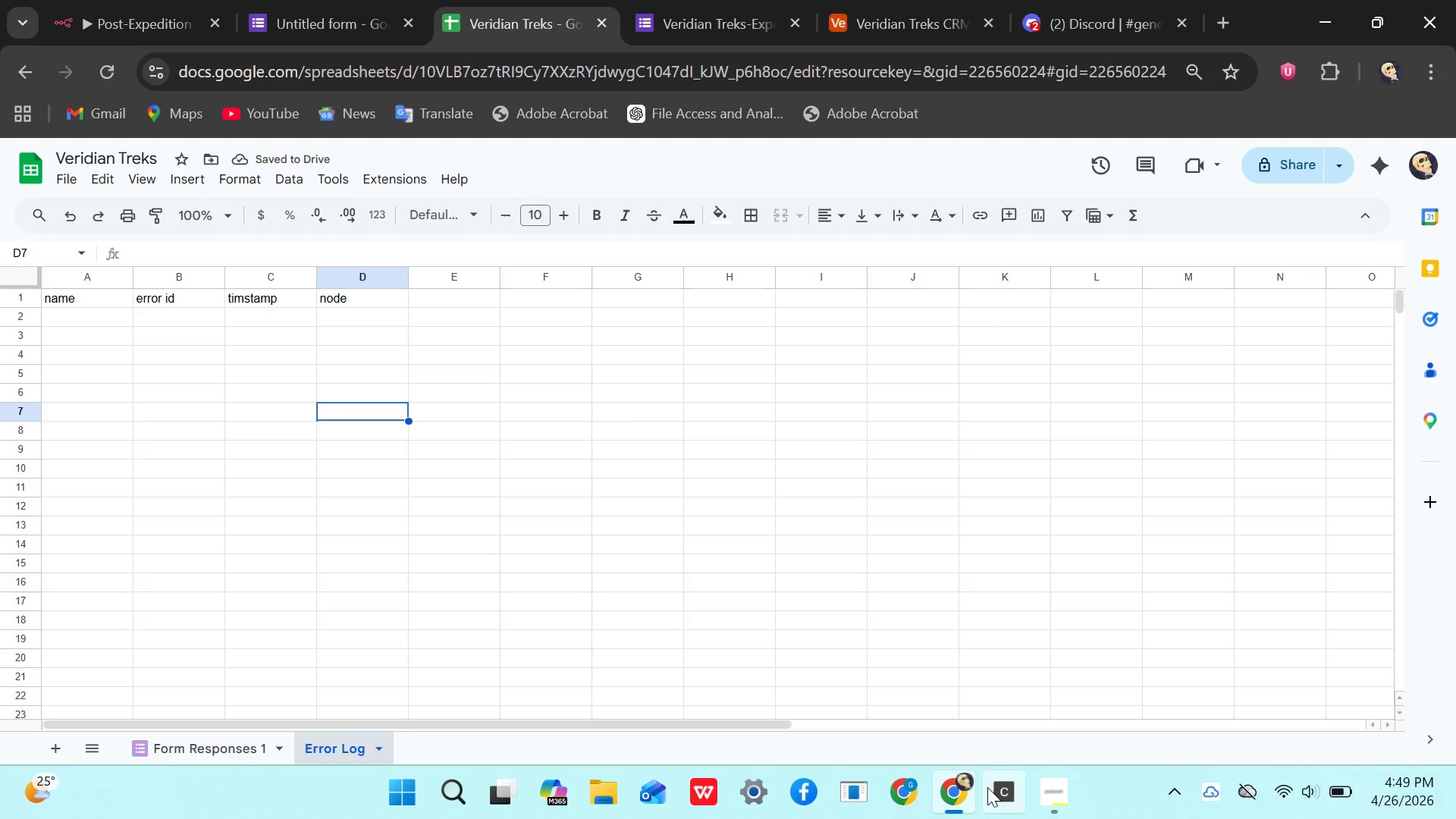 
left_click([955, 788])